 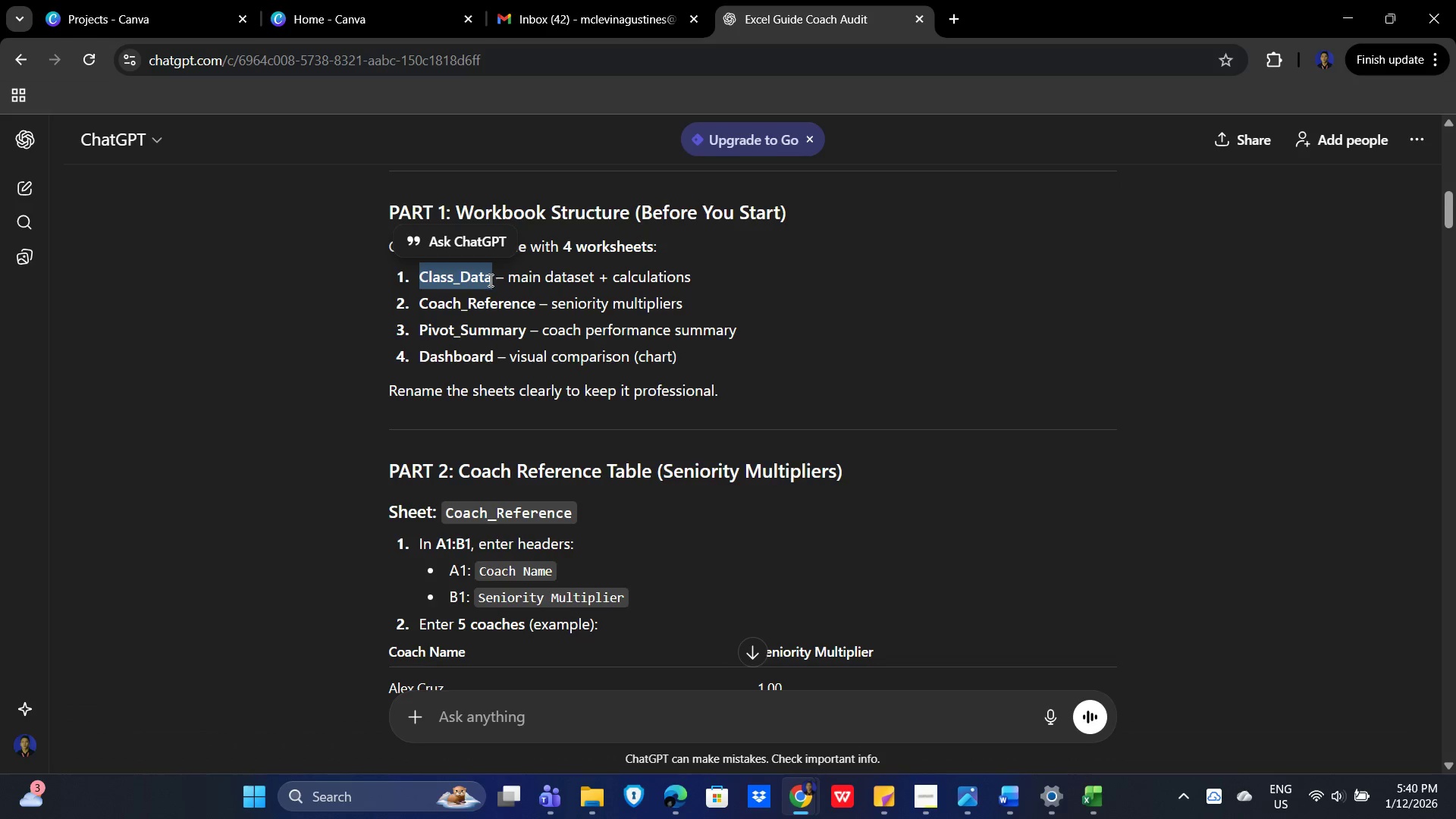 
key(Alt+AltLeft)
 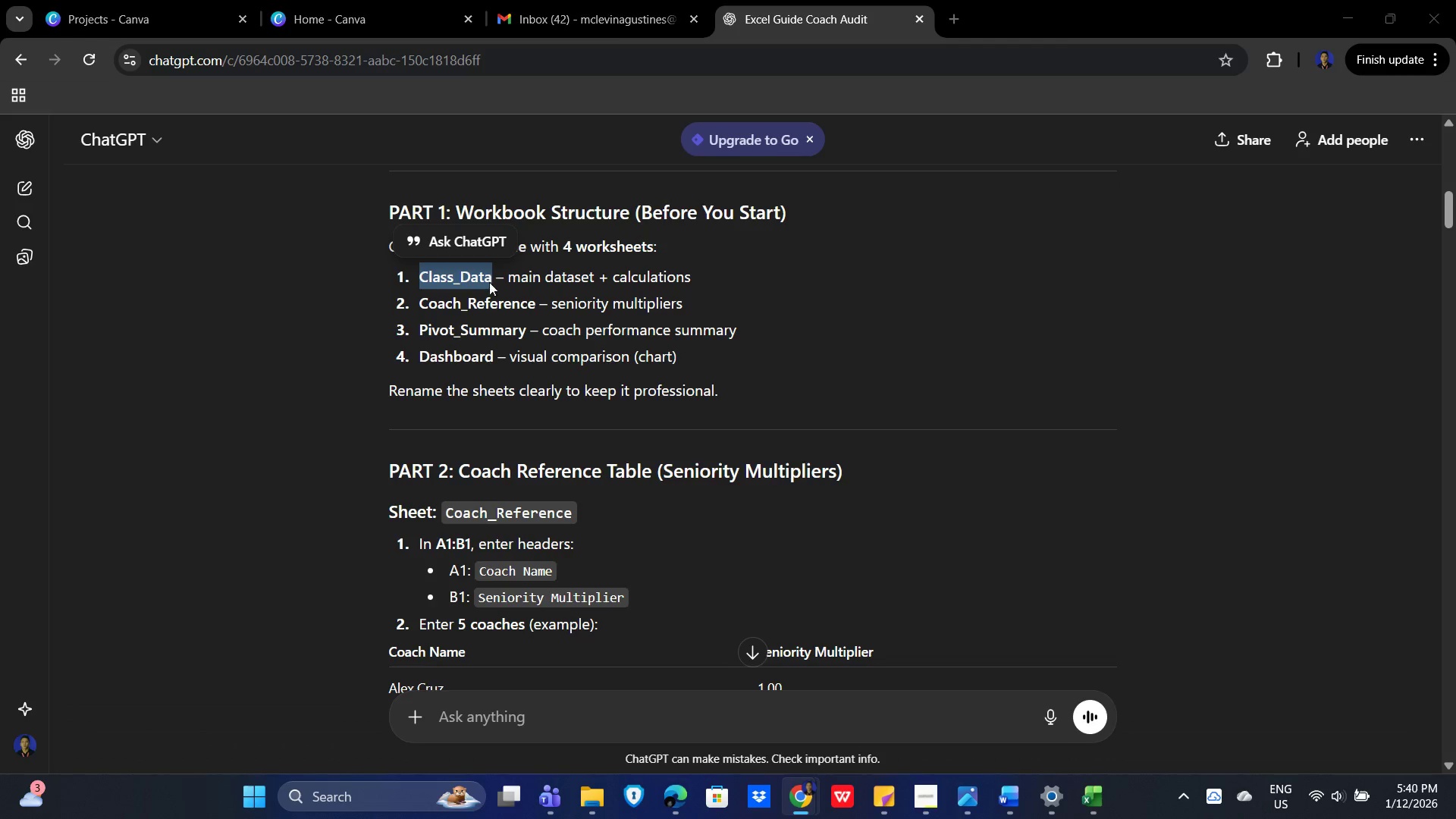 
key(Alt+Tab)
 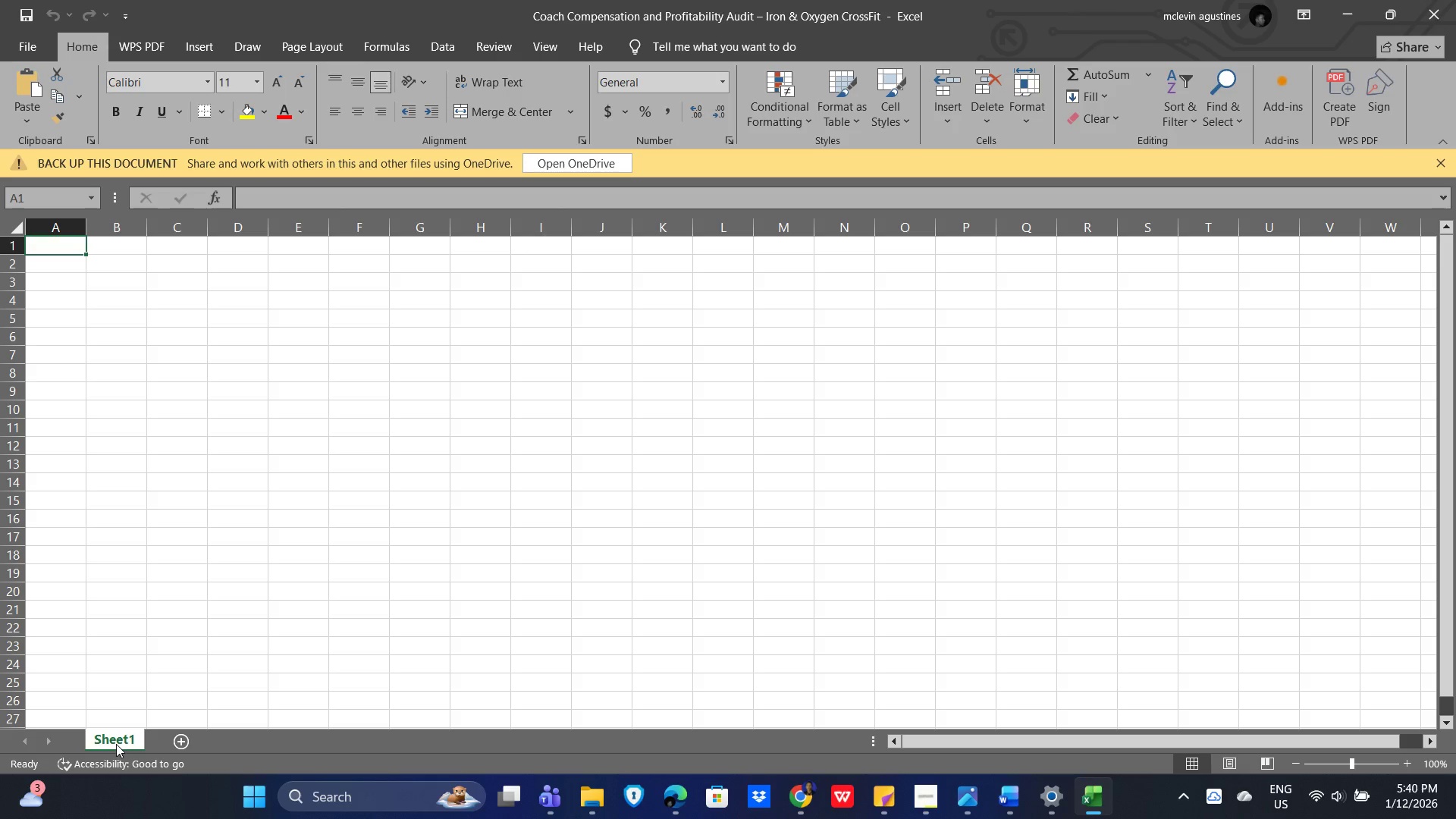 
double_click([116, 743])
 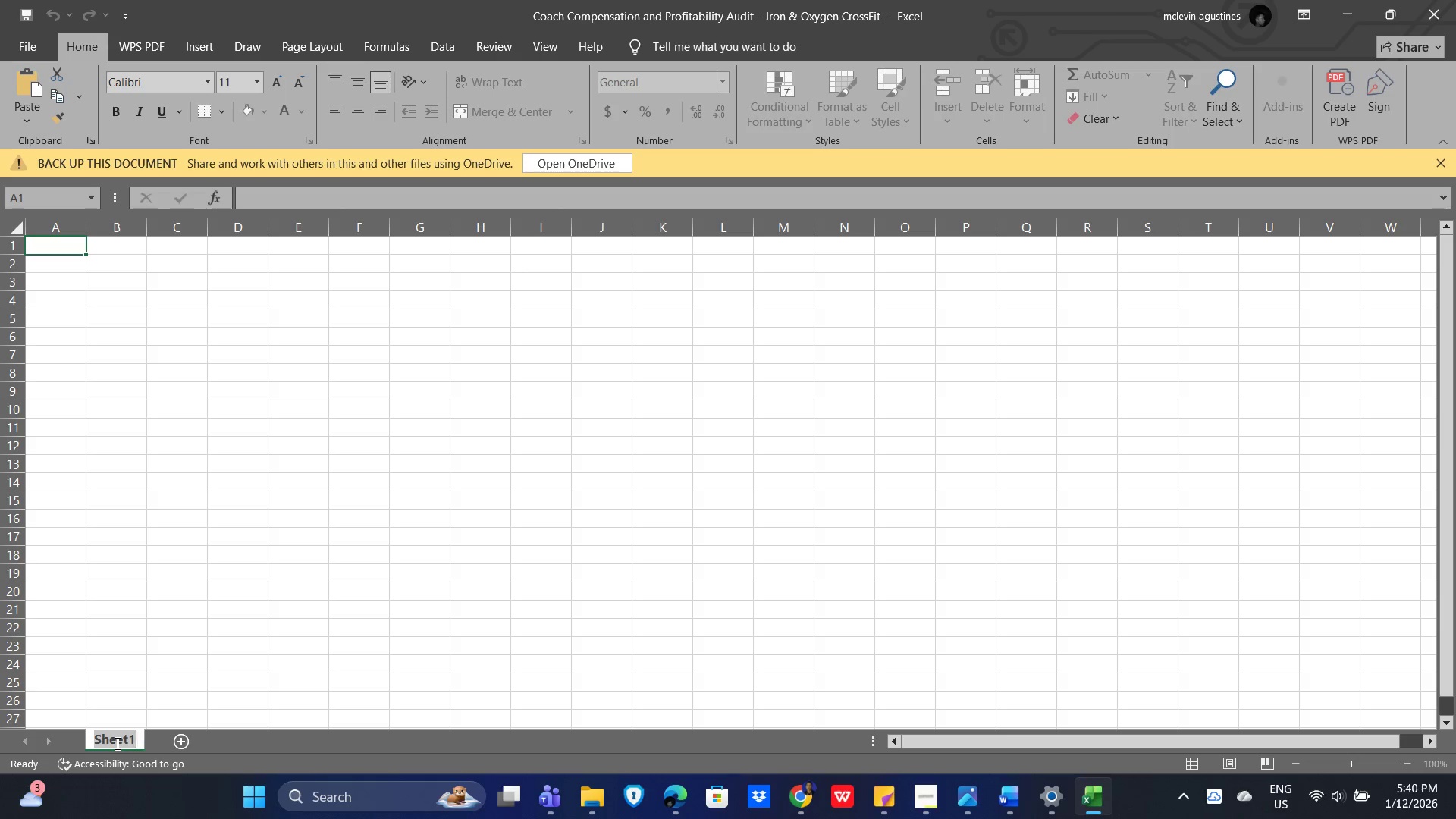 
key(Control+V)
 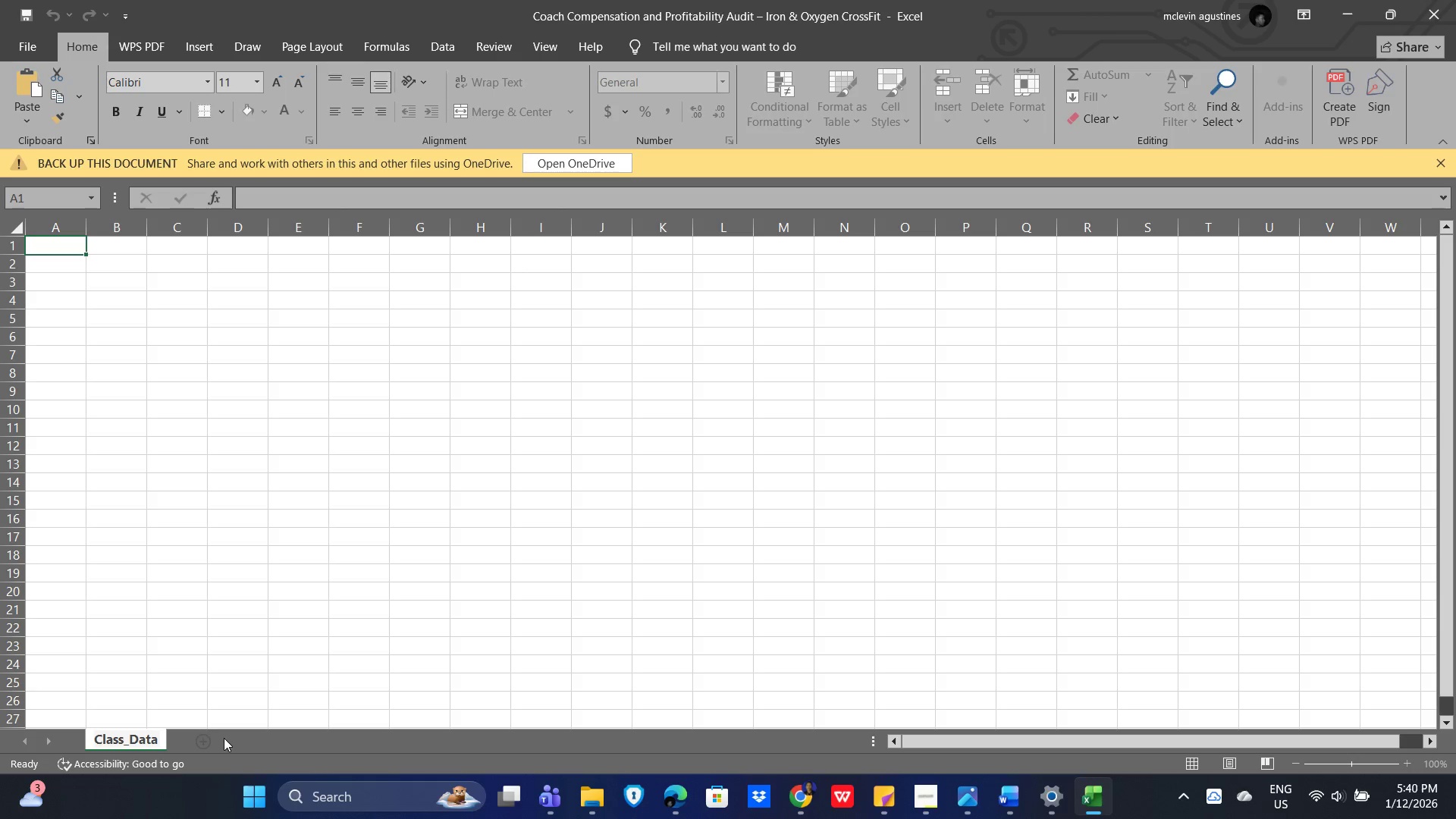 
left_click([264, 707])
 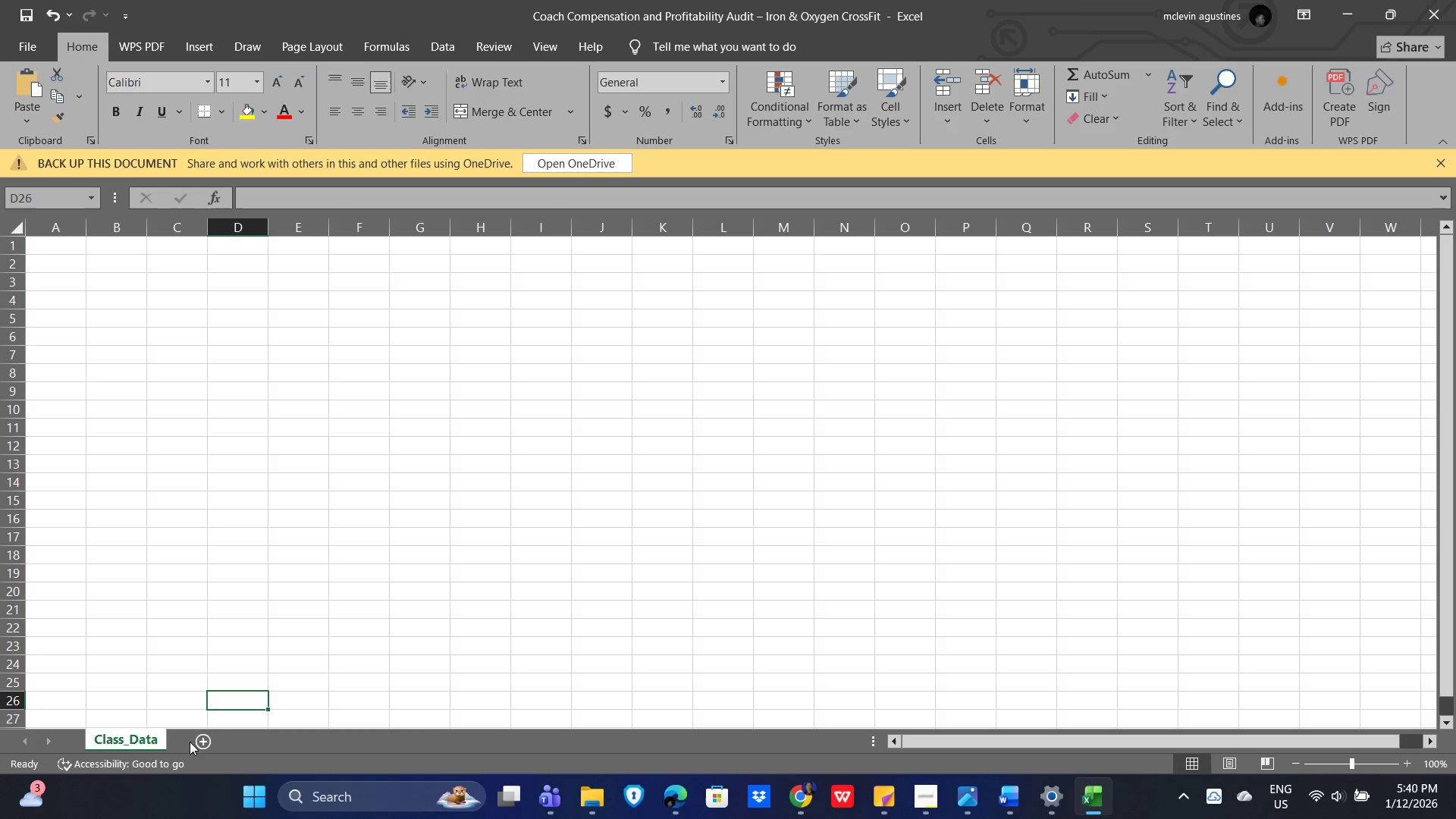 
key(Alt+AltLeft)
 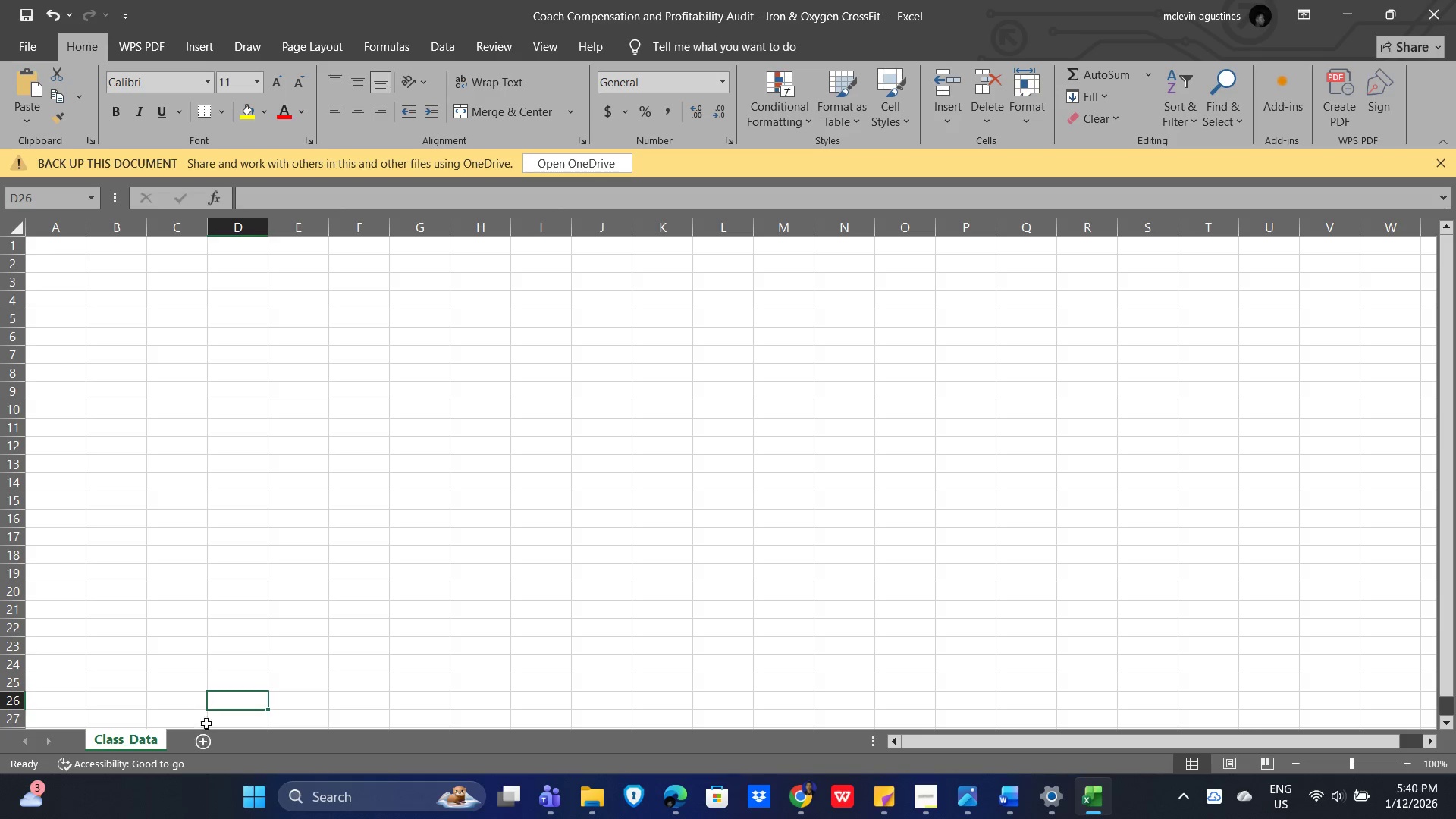 
key(Alt+Tab)
 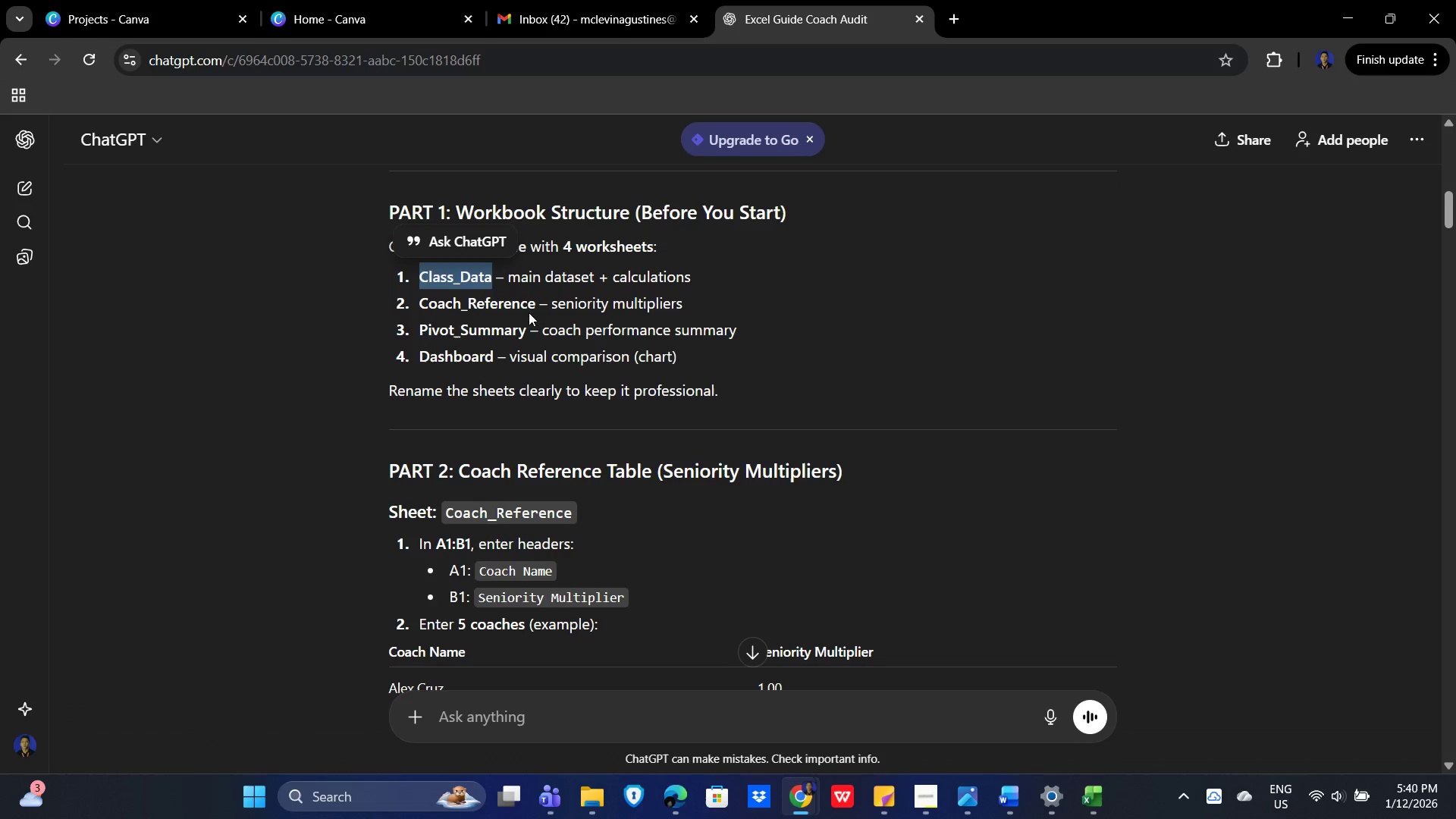 
left_click_drag(start_coordinate=[533, 306], to_coordinate=[419, 301])
 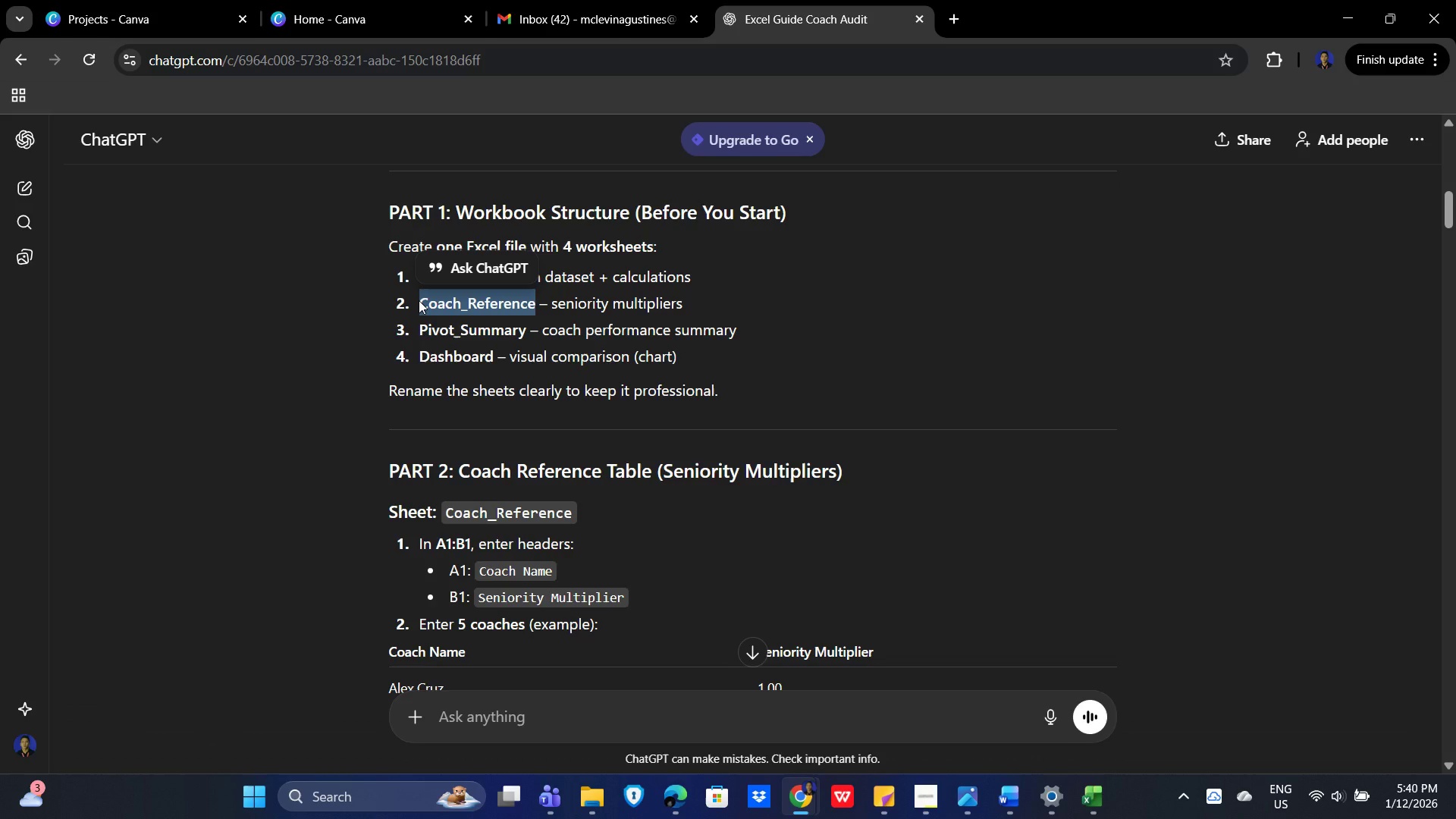 
key(Control+C)
 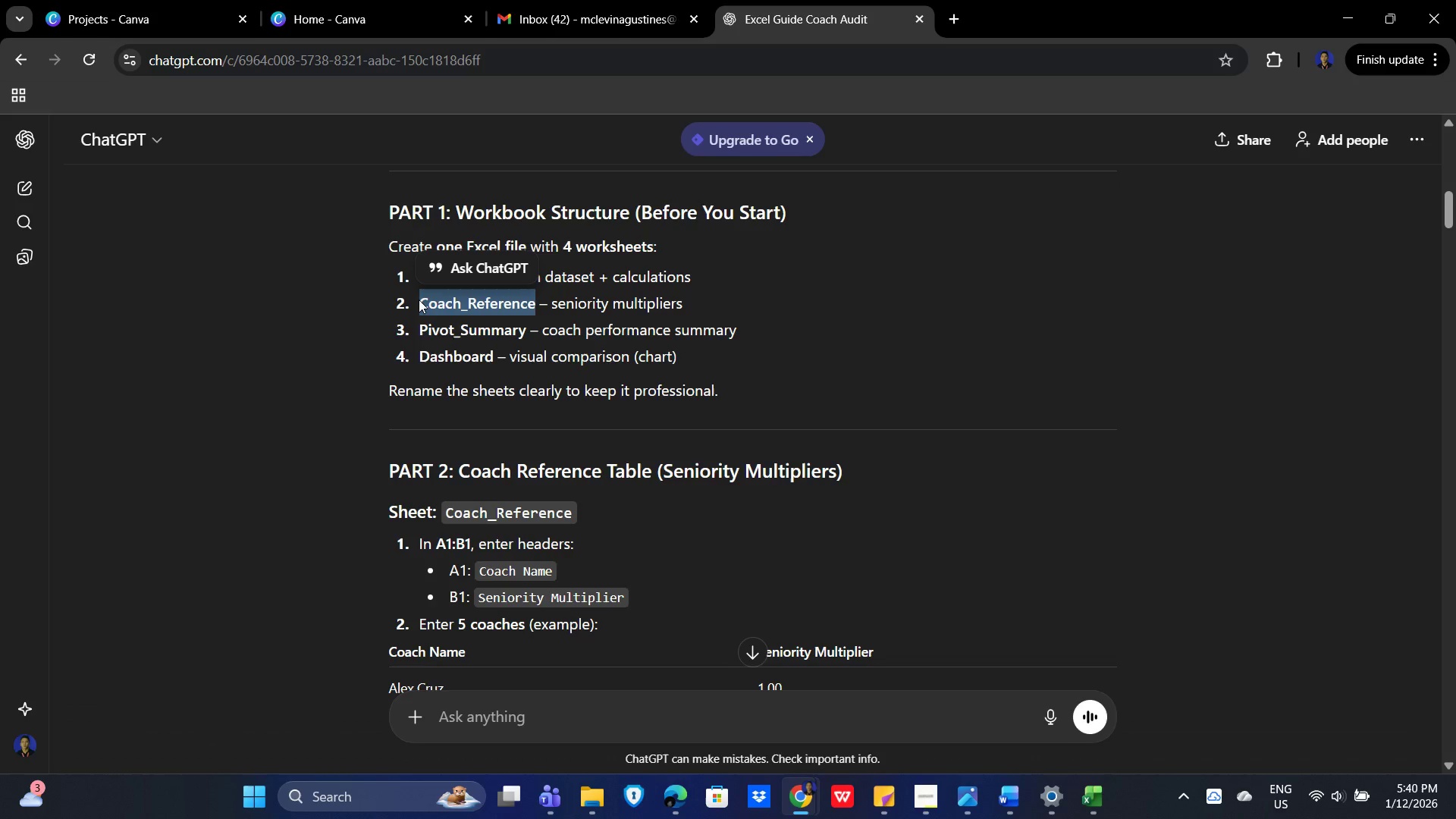 
key(Alt+AltLeft)
 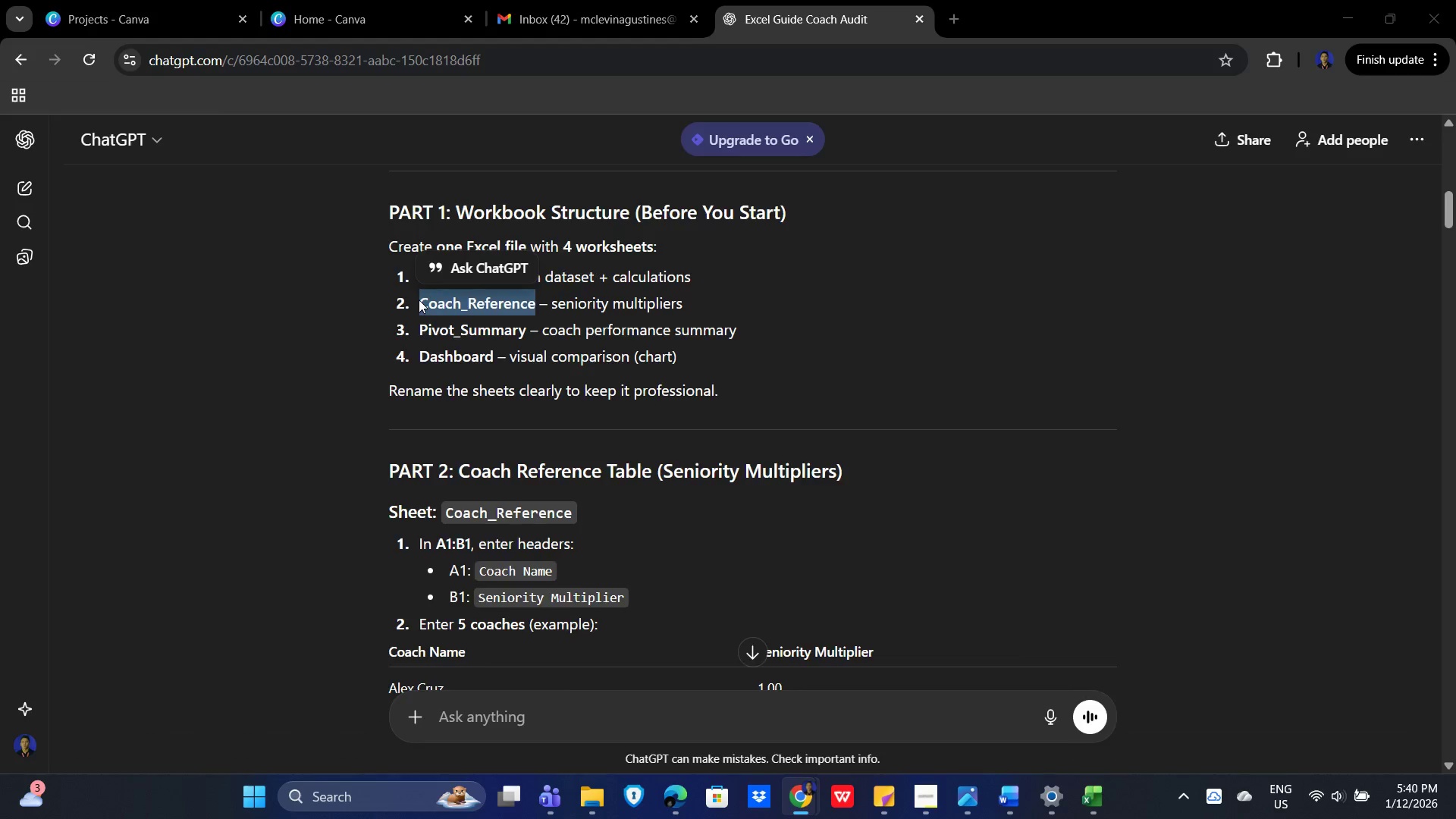 
key(Alt+Tab)
 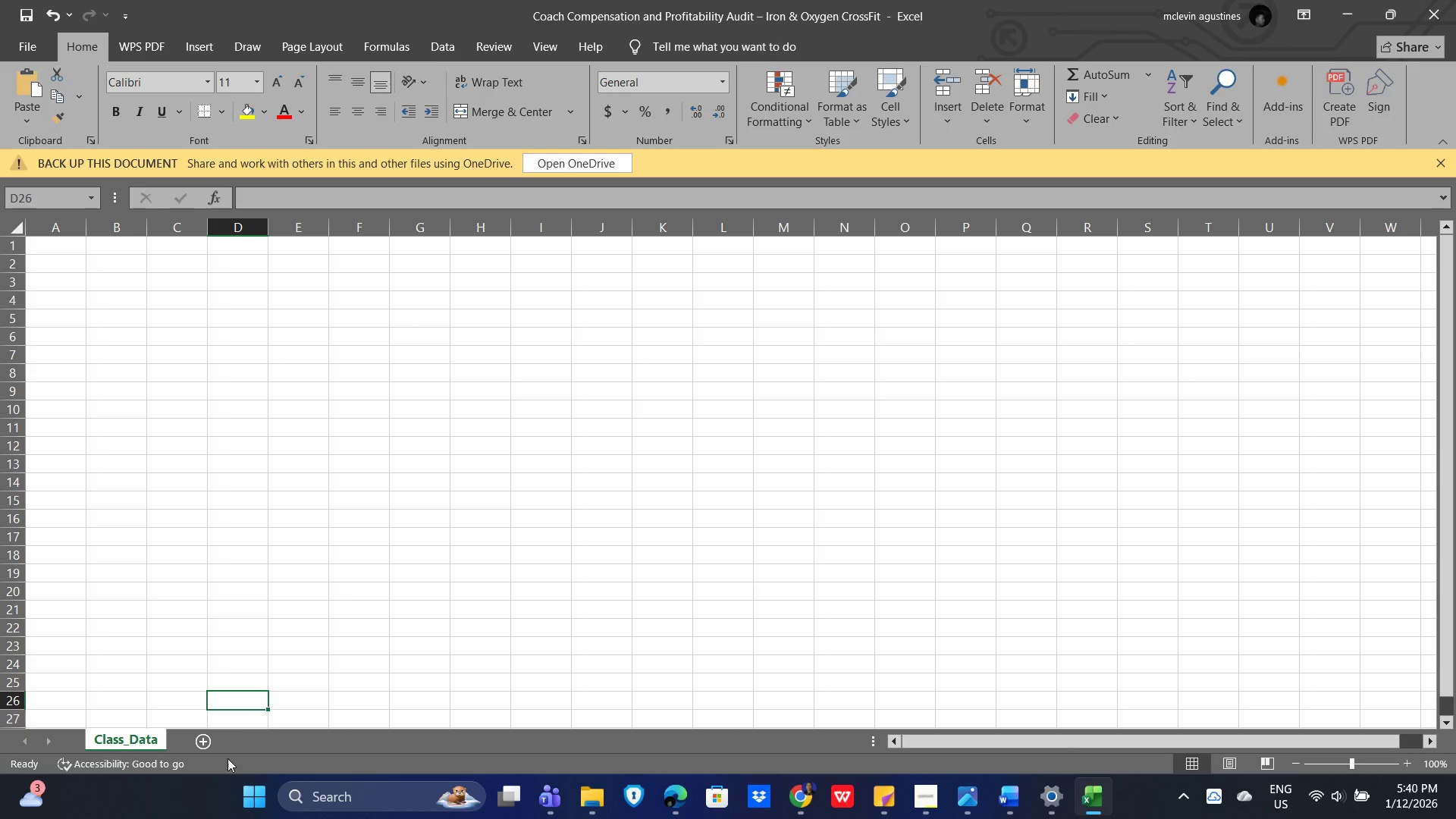 
left_click([200, 741])
 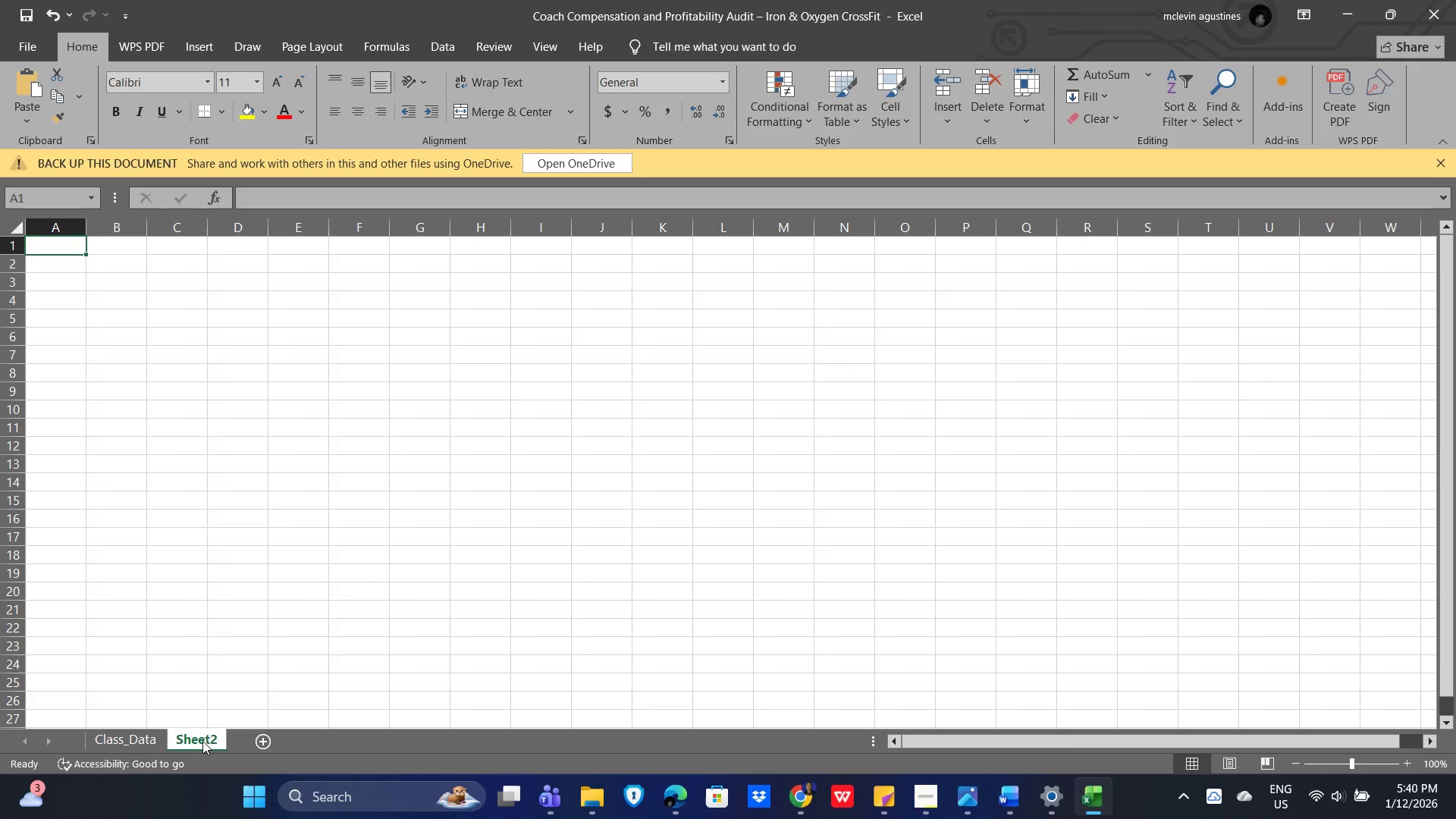 
left_click([202, 741])
 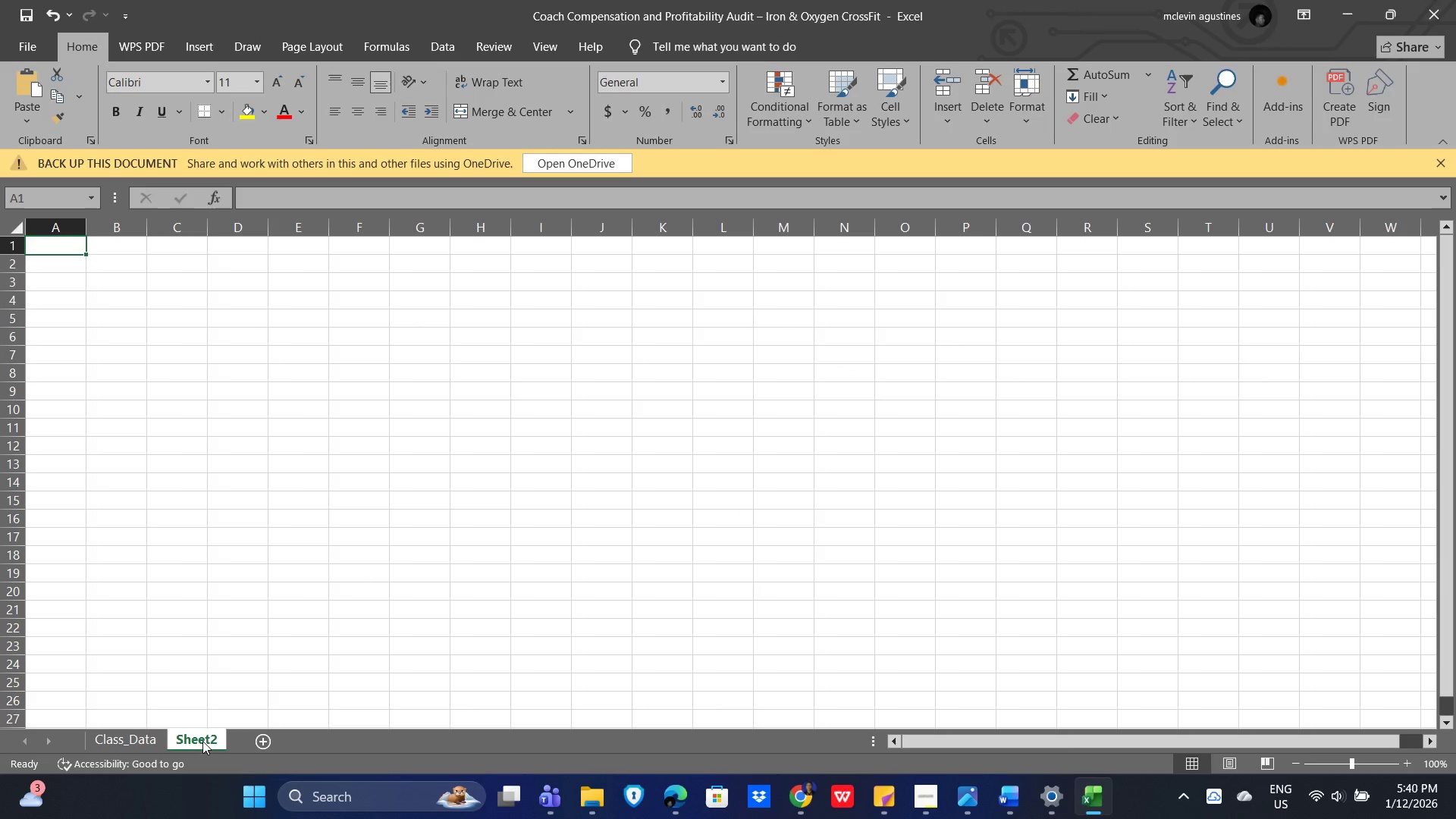 
left_click([202, 741])
 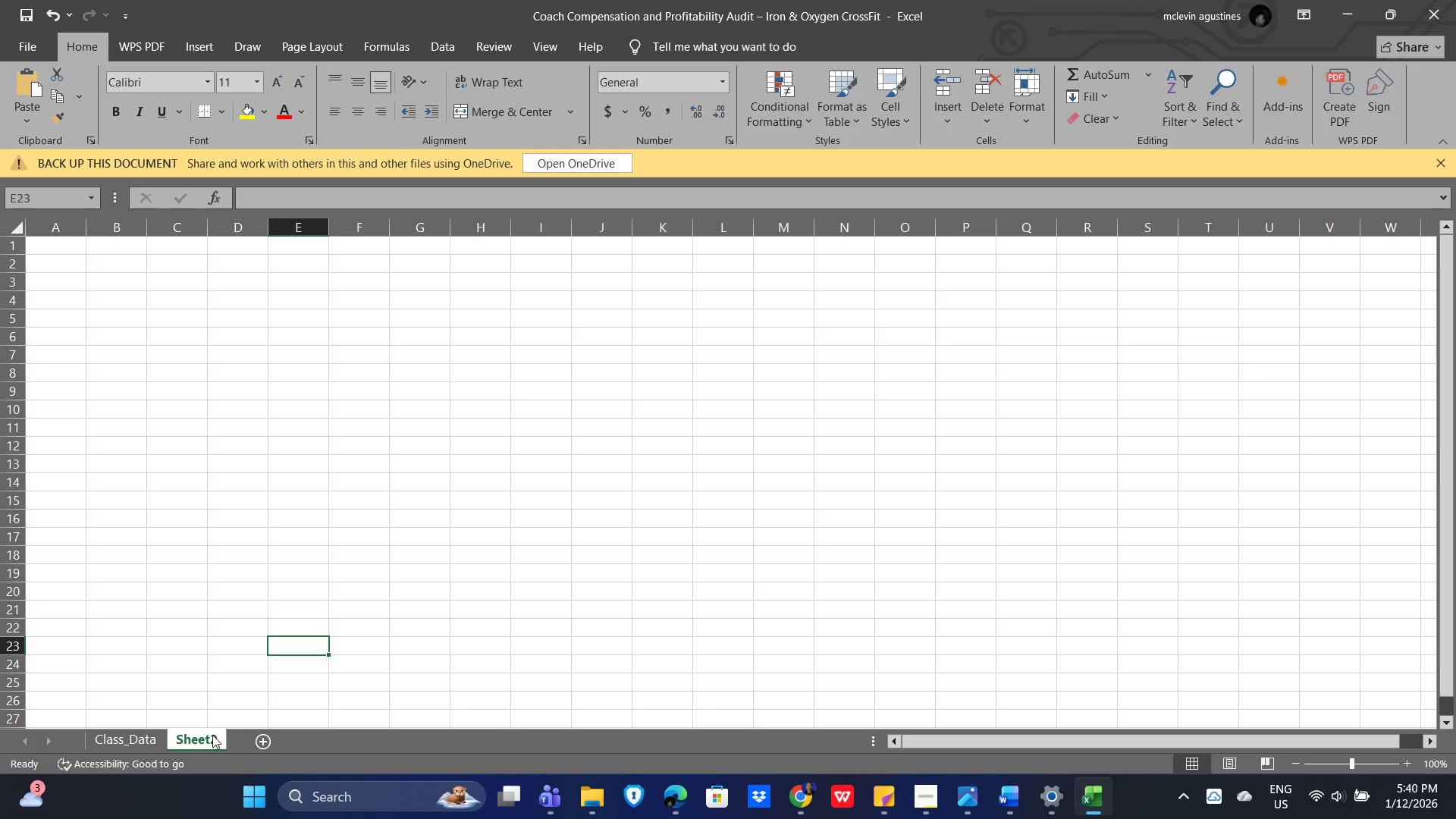 
triple_click([207, 739])
 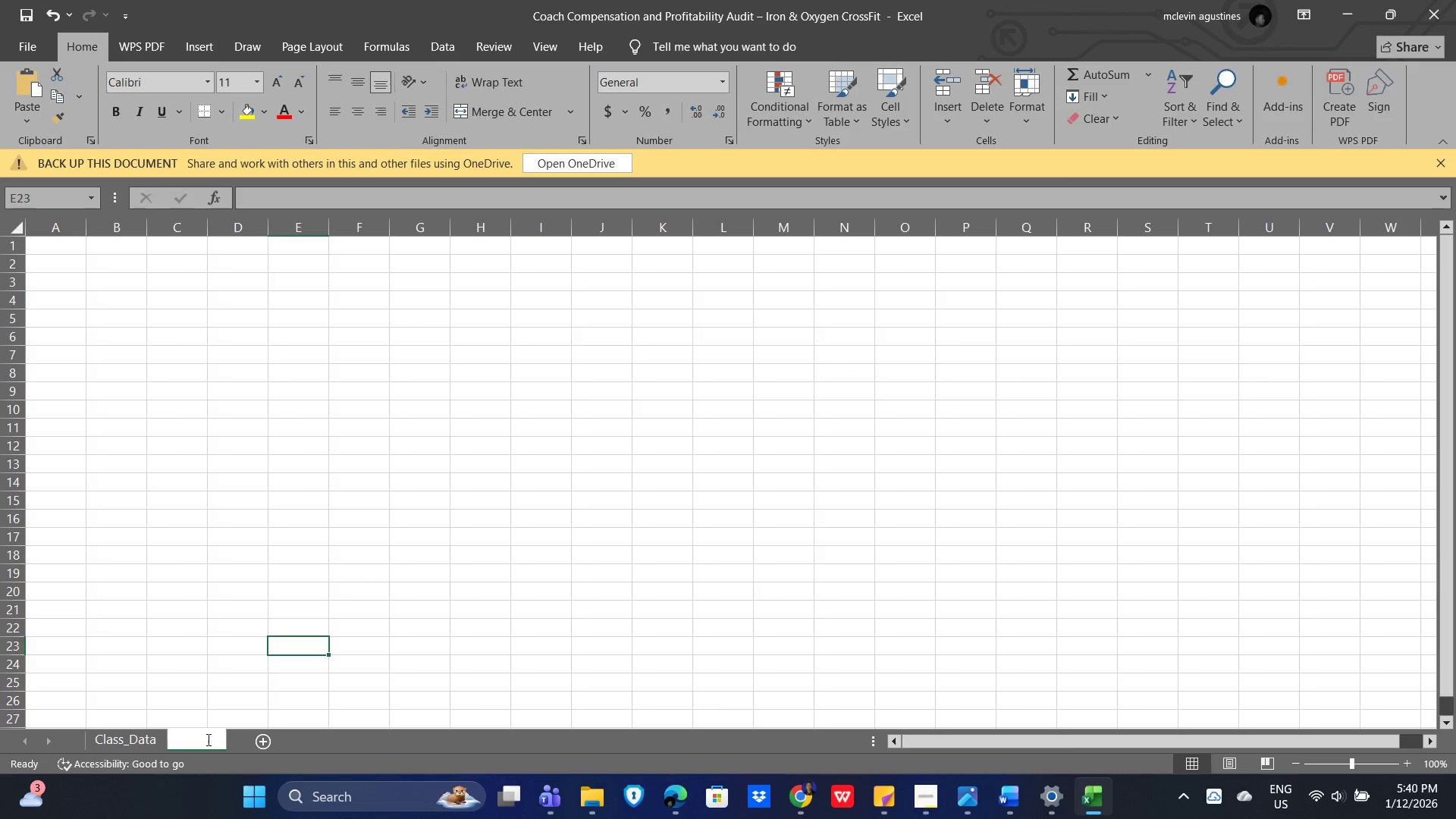 
triple_click([207, 739])
 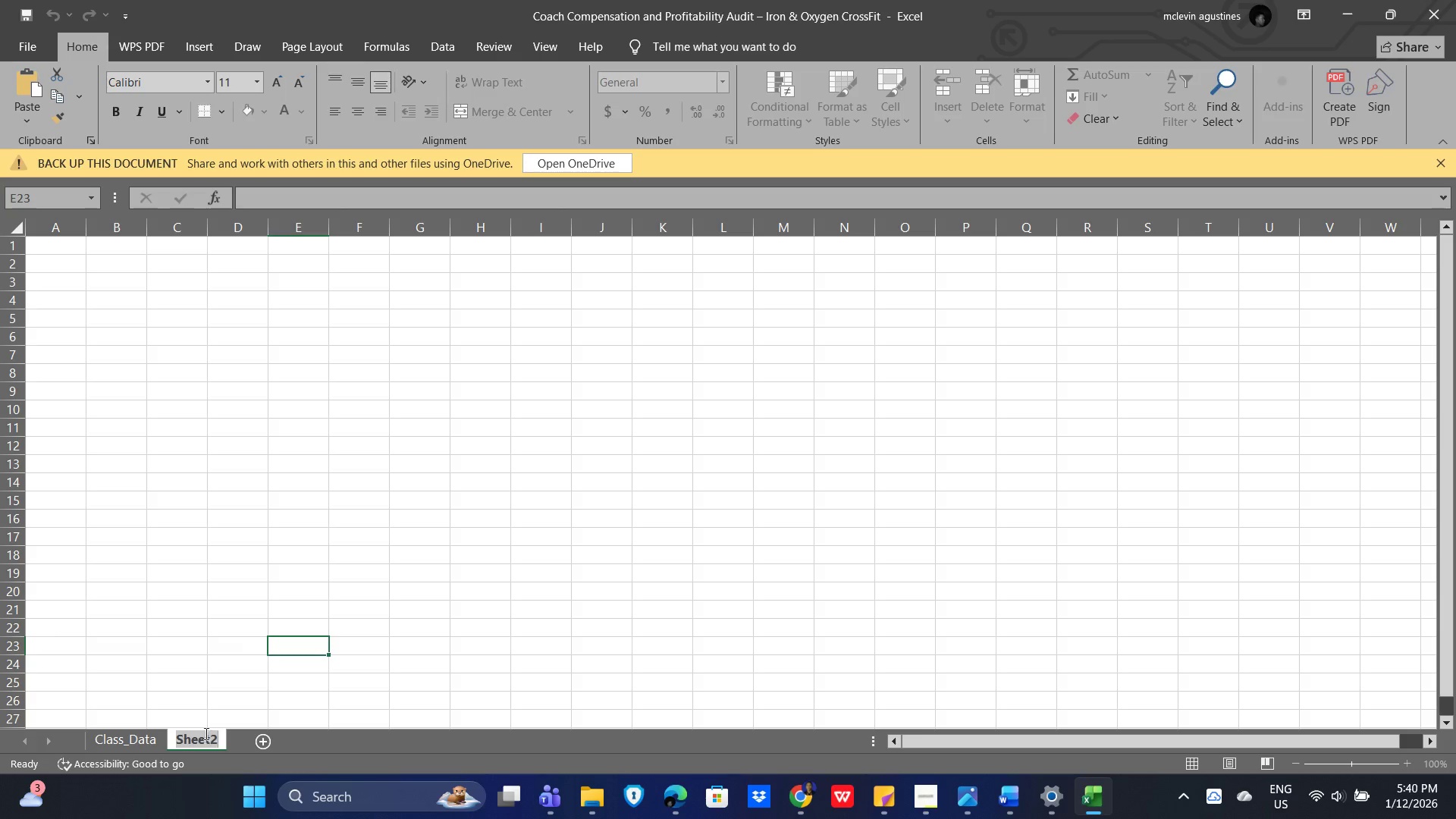 
key(Control+V)
 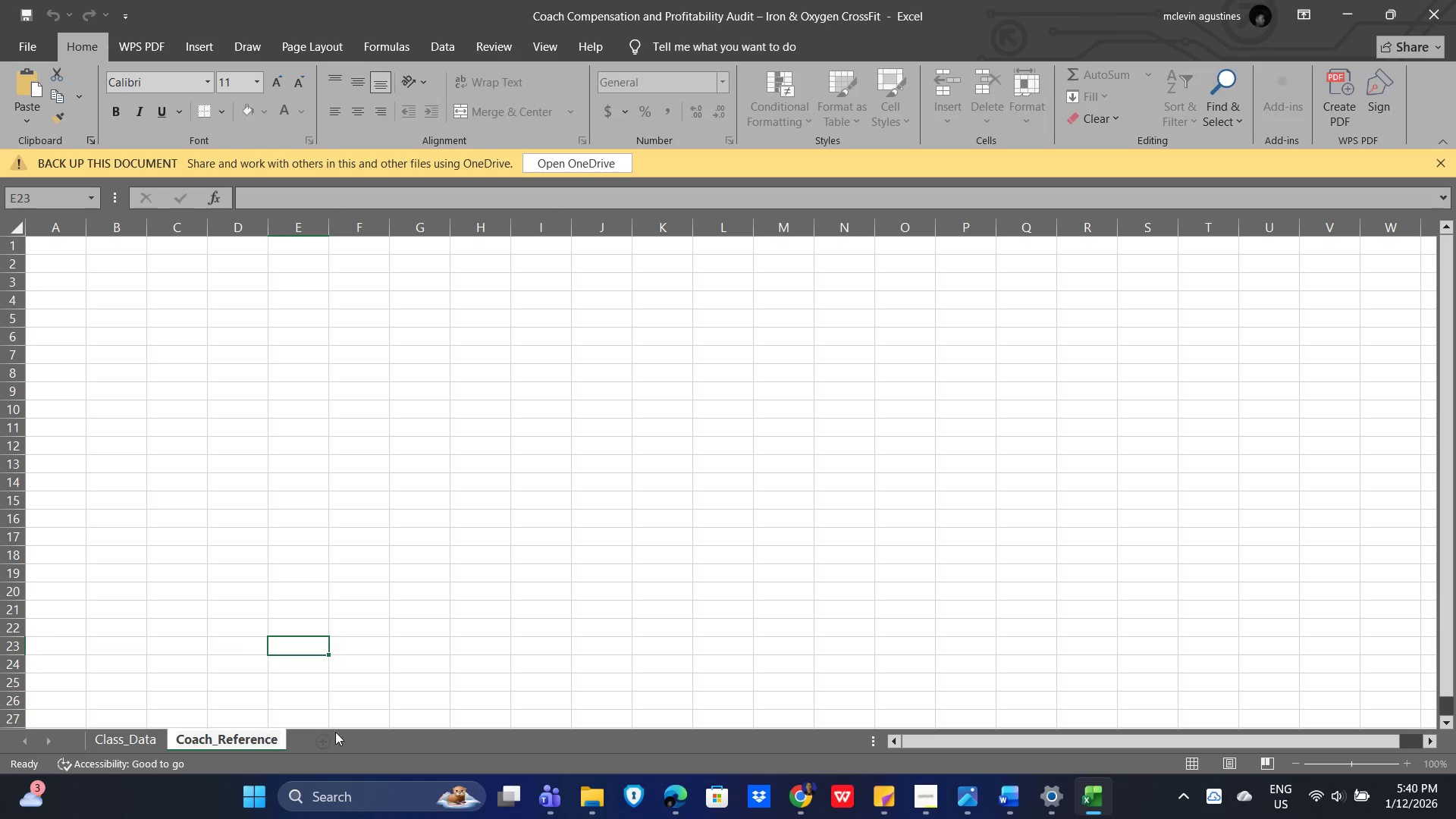 
left_click([328, 738])
 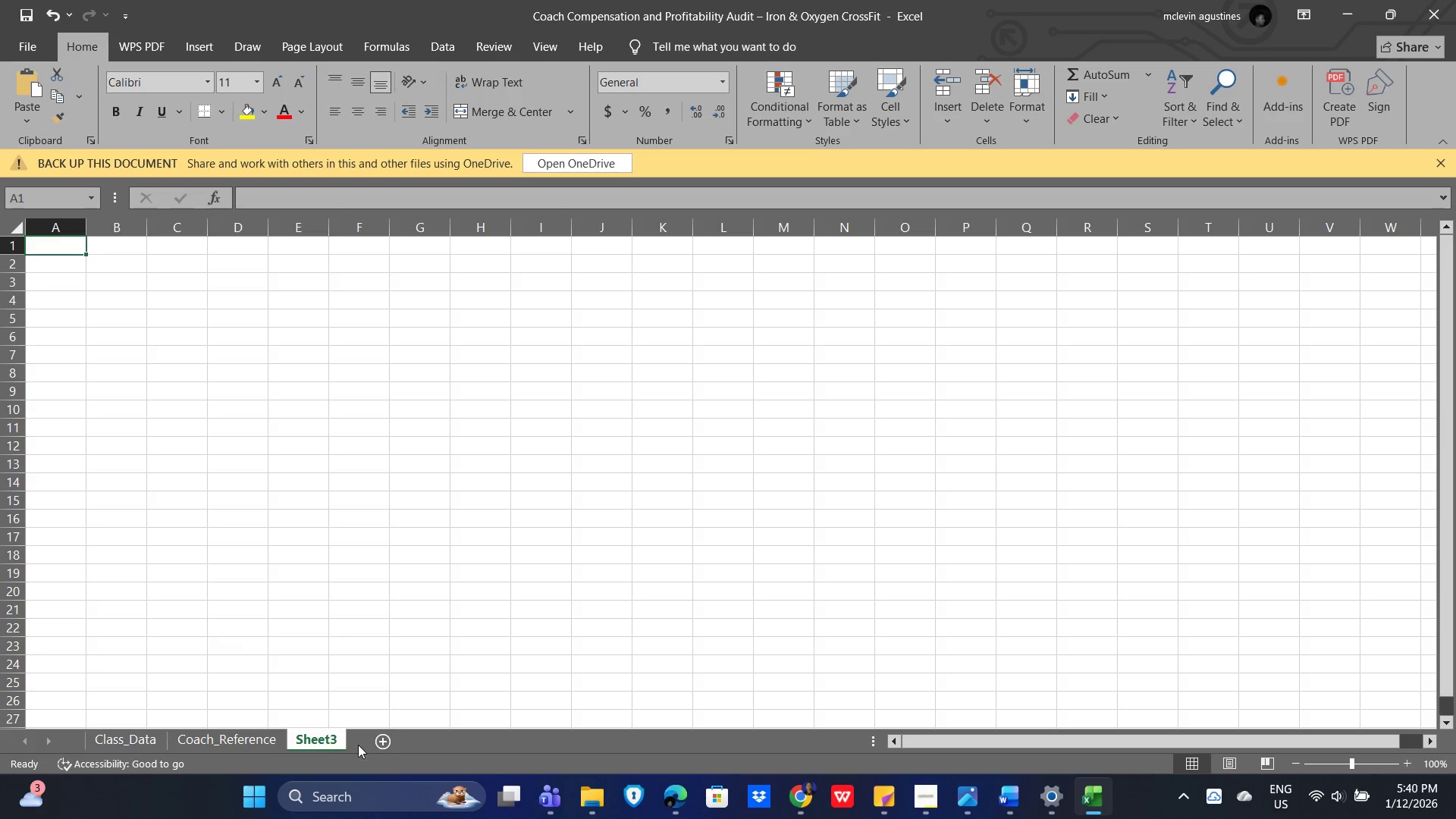 
key(Alt+AltLeft)
 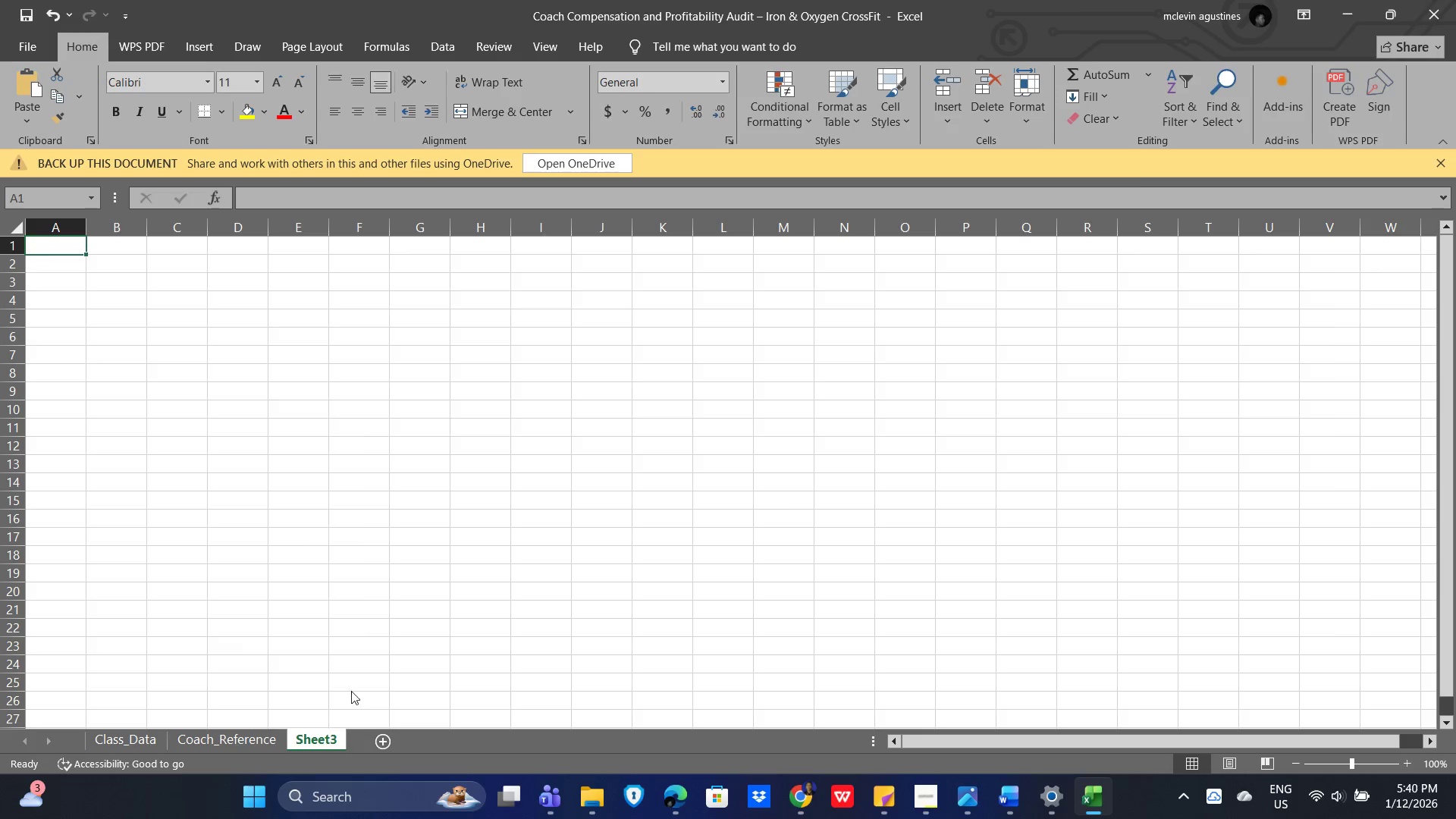 
key(Alt+Tab)
 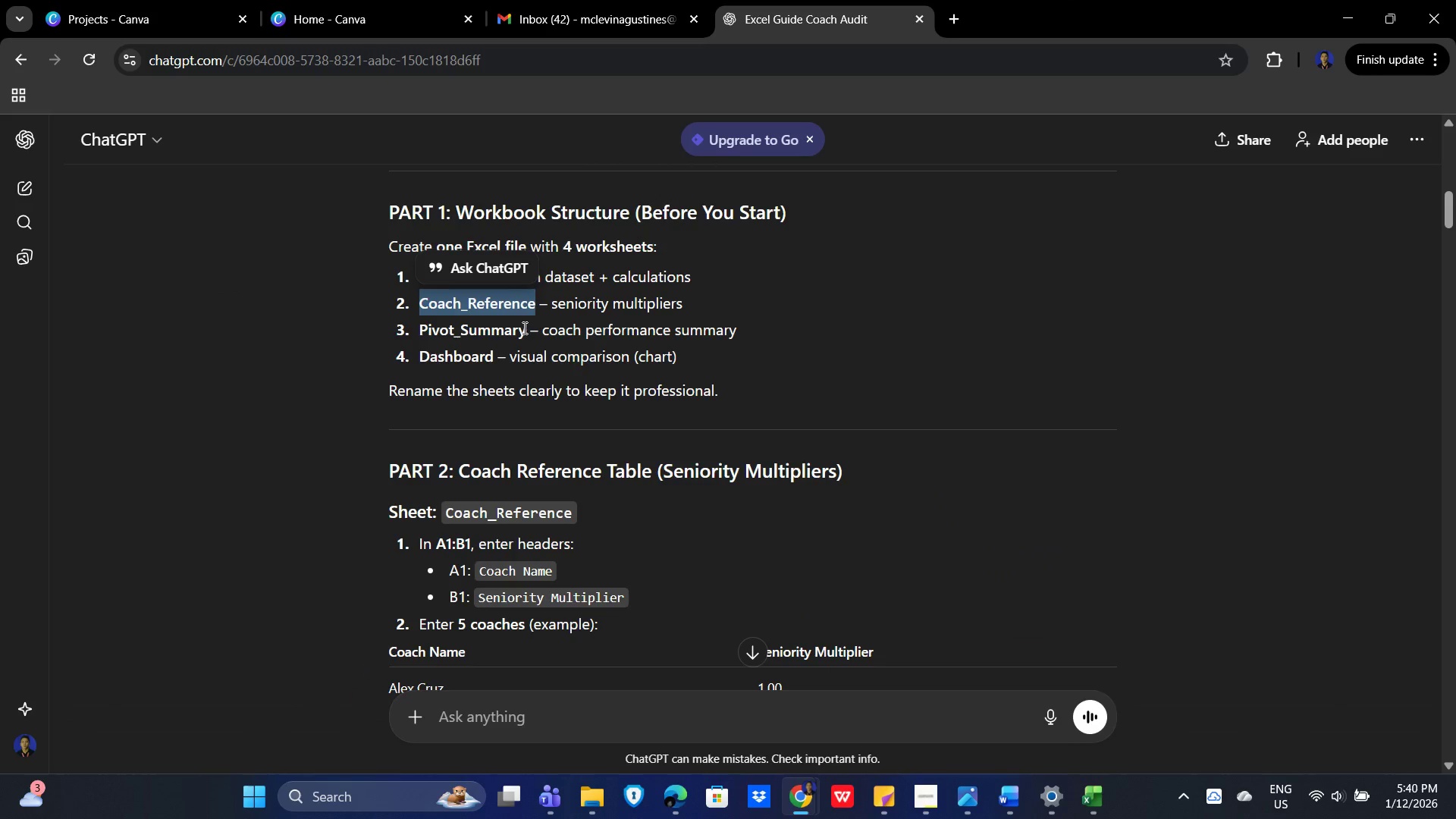 
left_click_drag(start_coordinate=[524, 329], to_coordinate=[414, 328])
 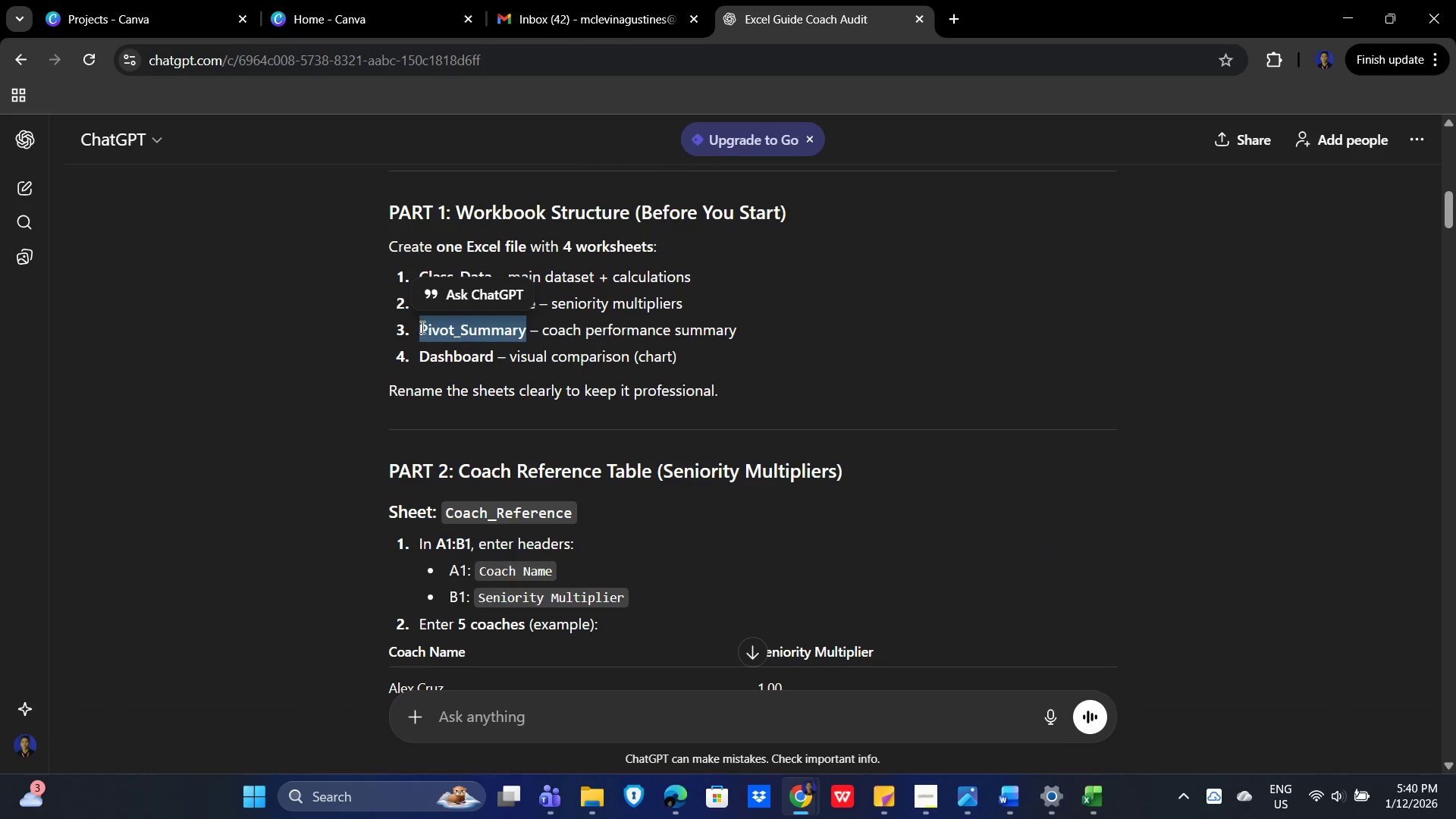 
key(Control+C)
 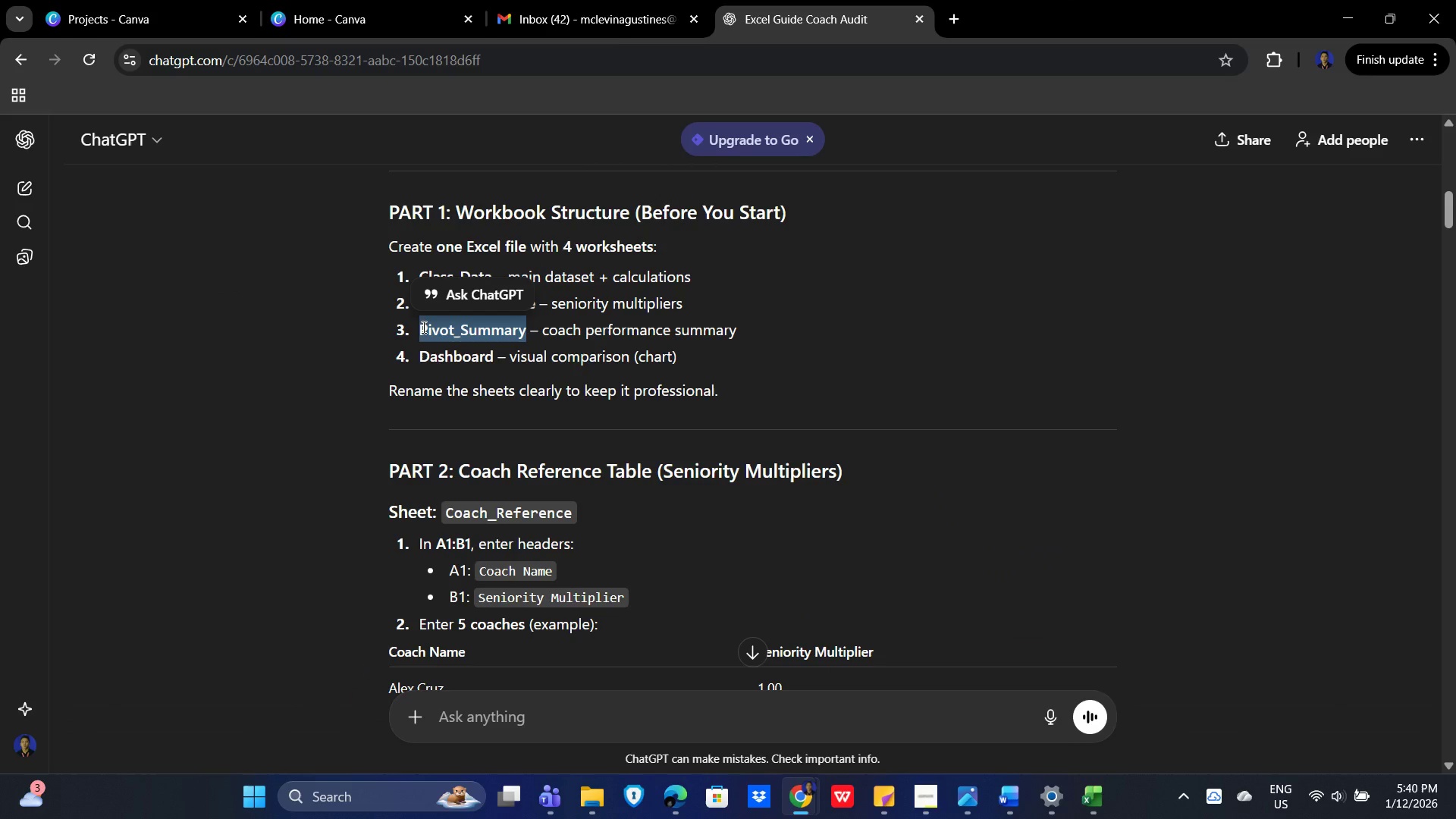 
key(Alt+AltLeft)
 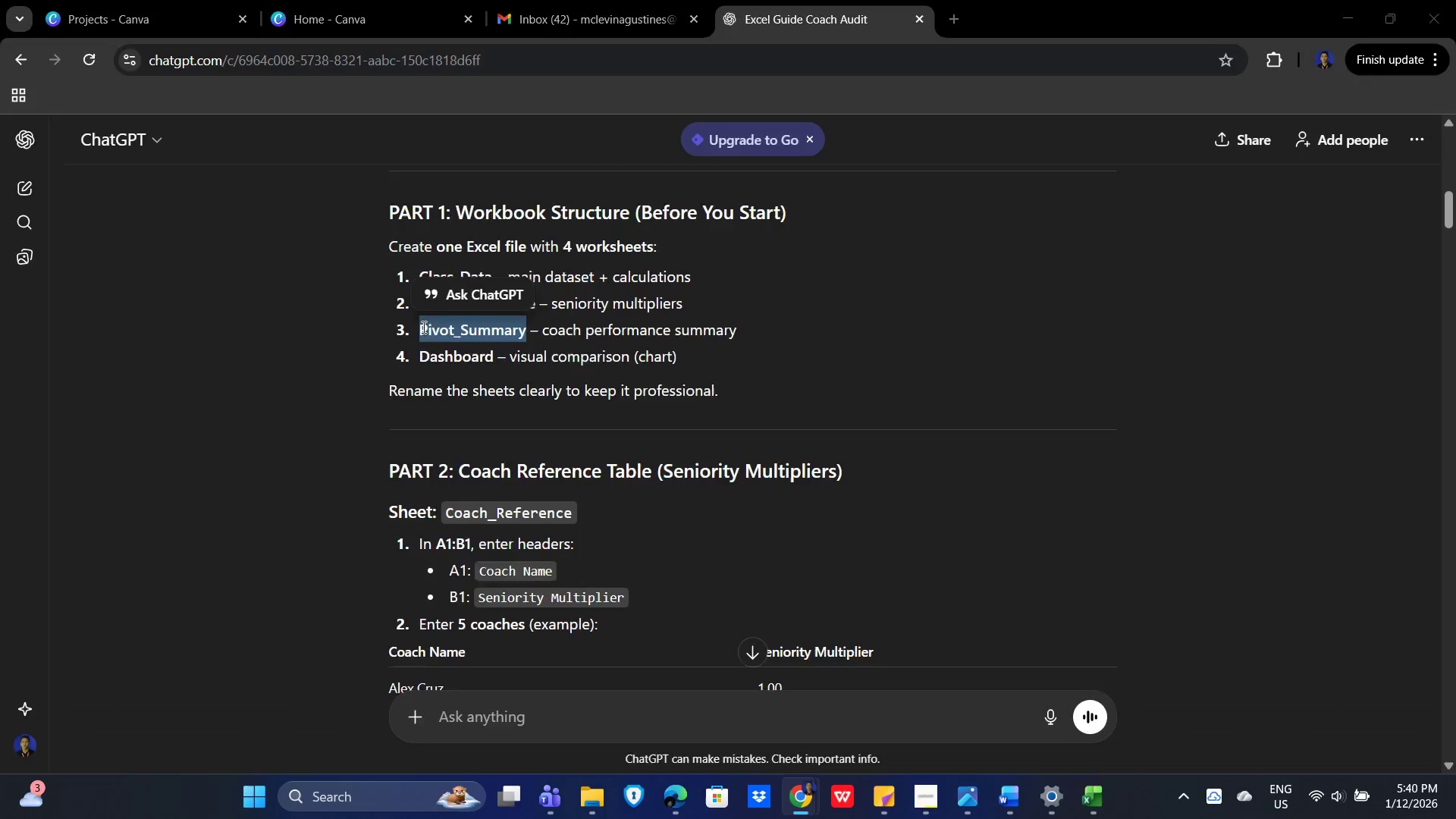 
key(Alt+Tab)
 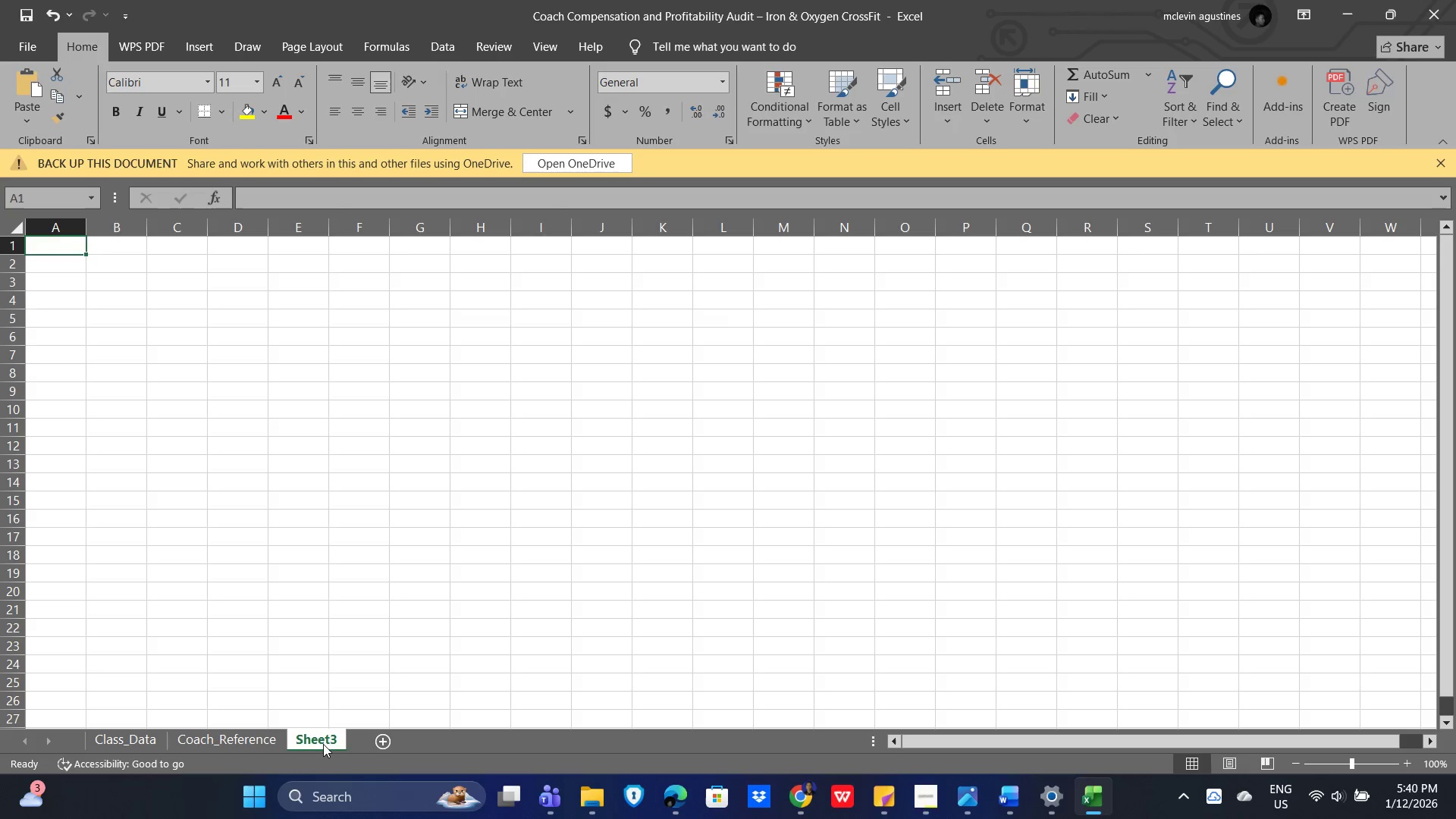 
double_click([323, 744])
 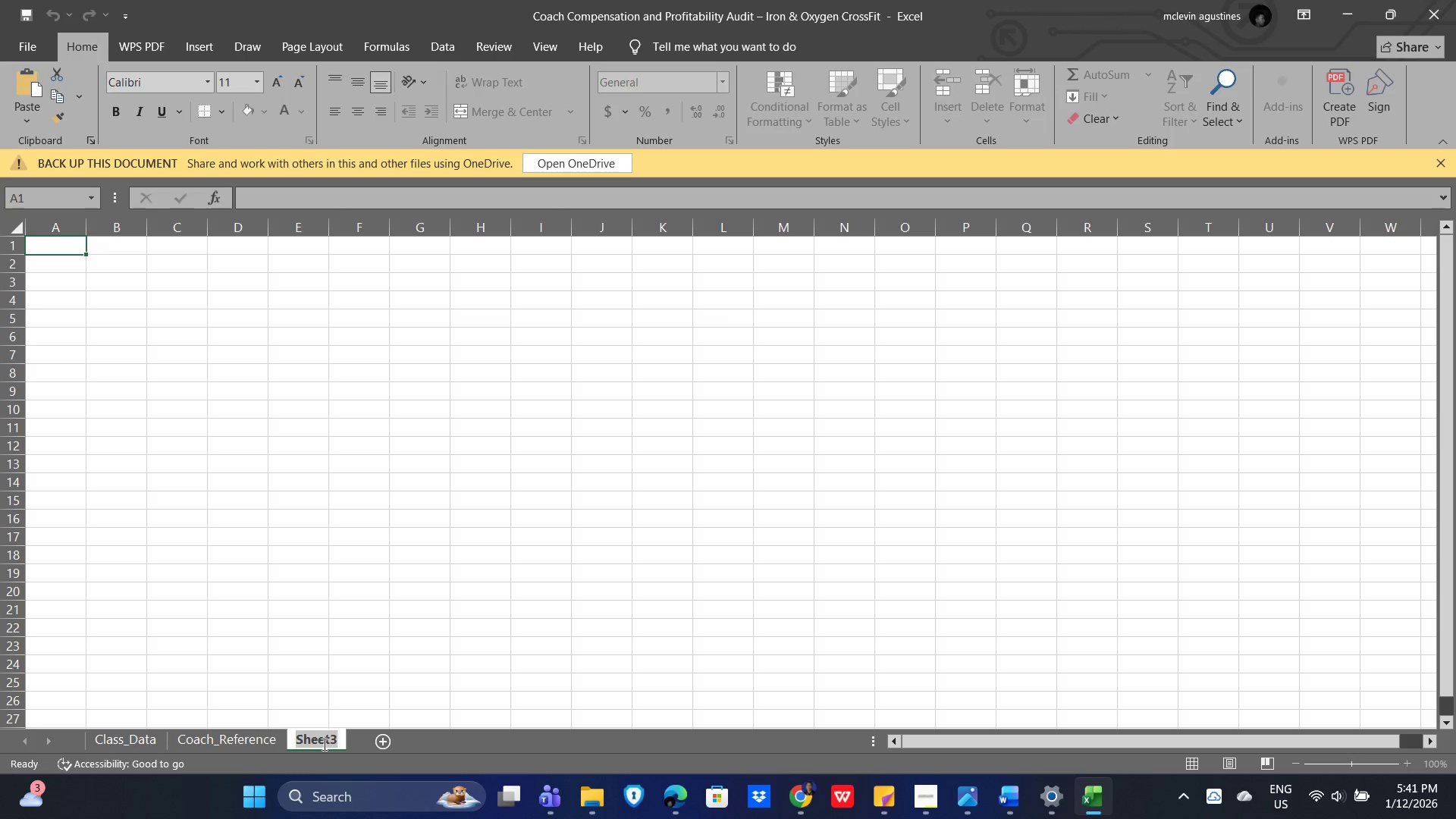 
key(Control+V)
 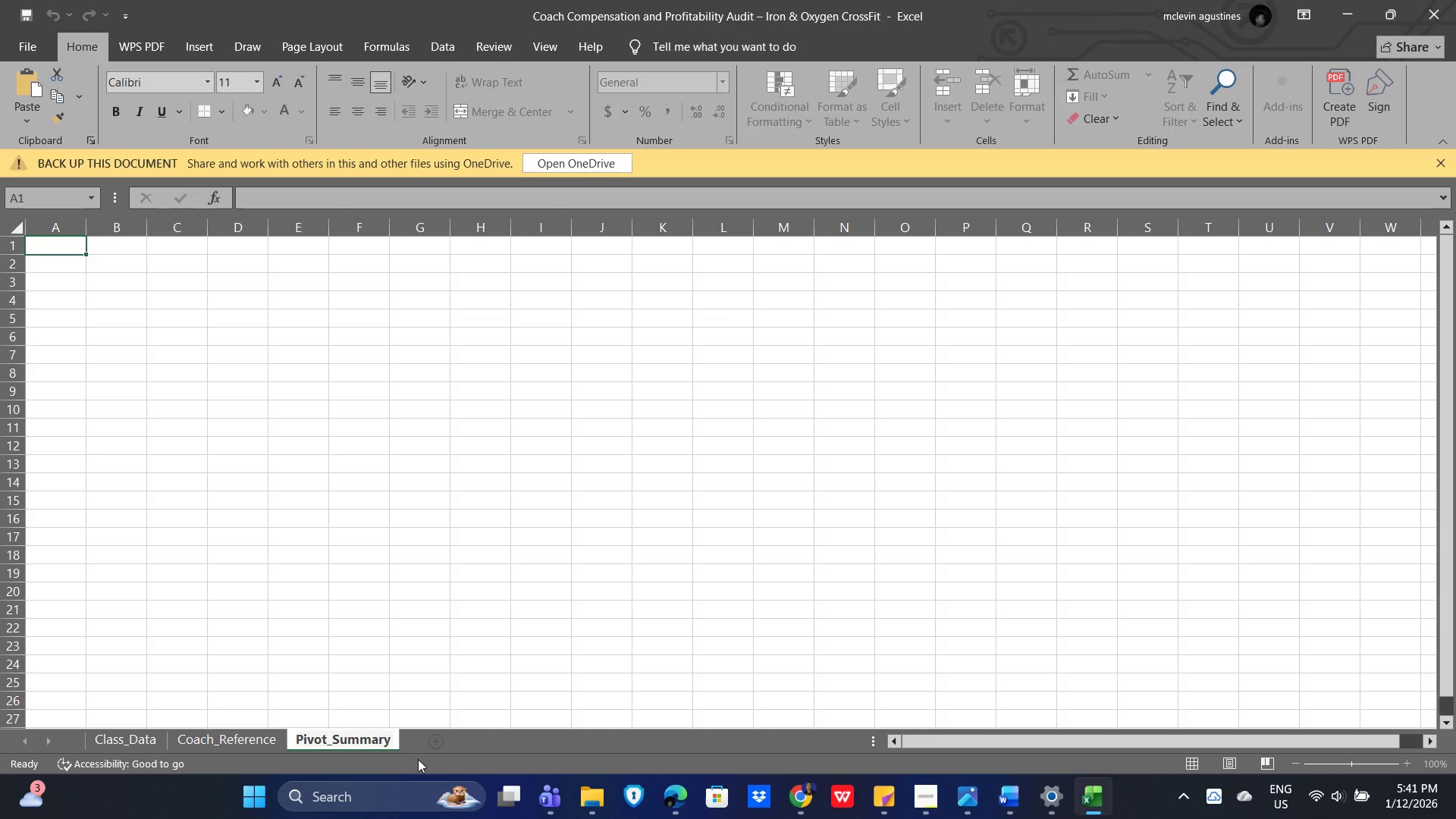 
key(Alt+Tab)
 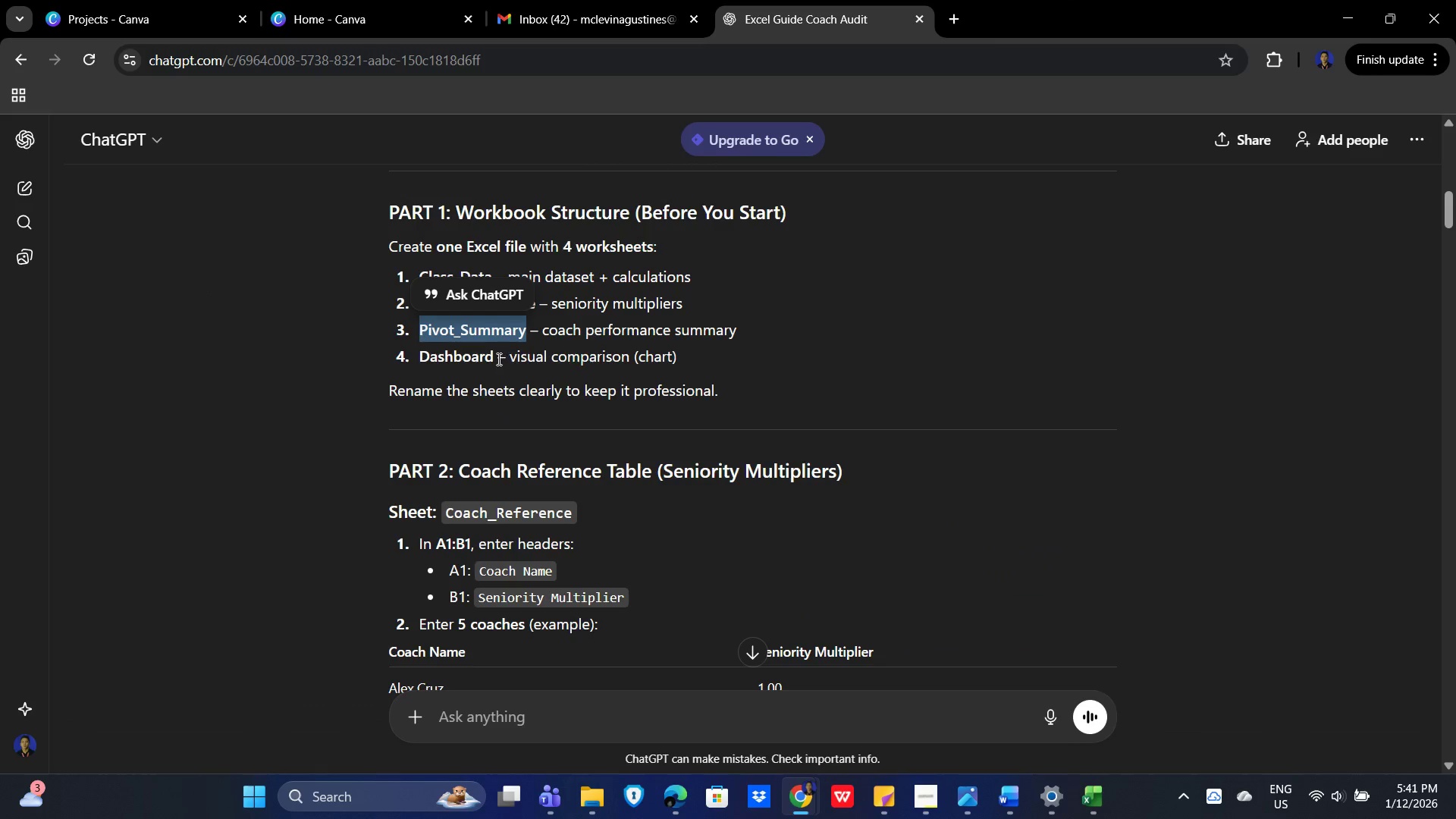 
left_click_drag(start_coordinate=[493, 356], to_coordinate=[420, 350])
 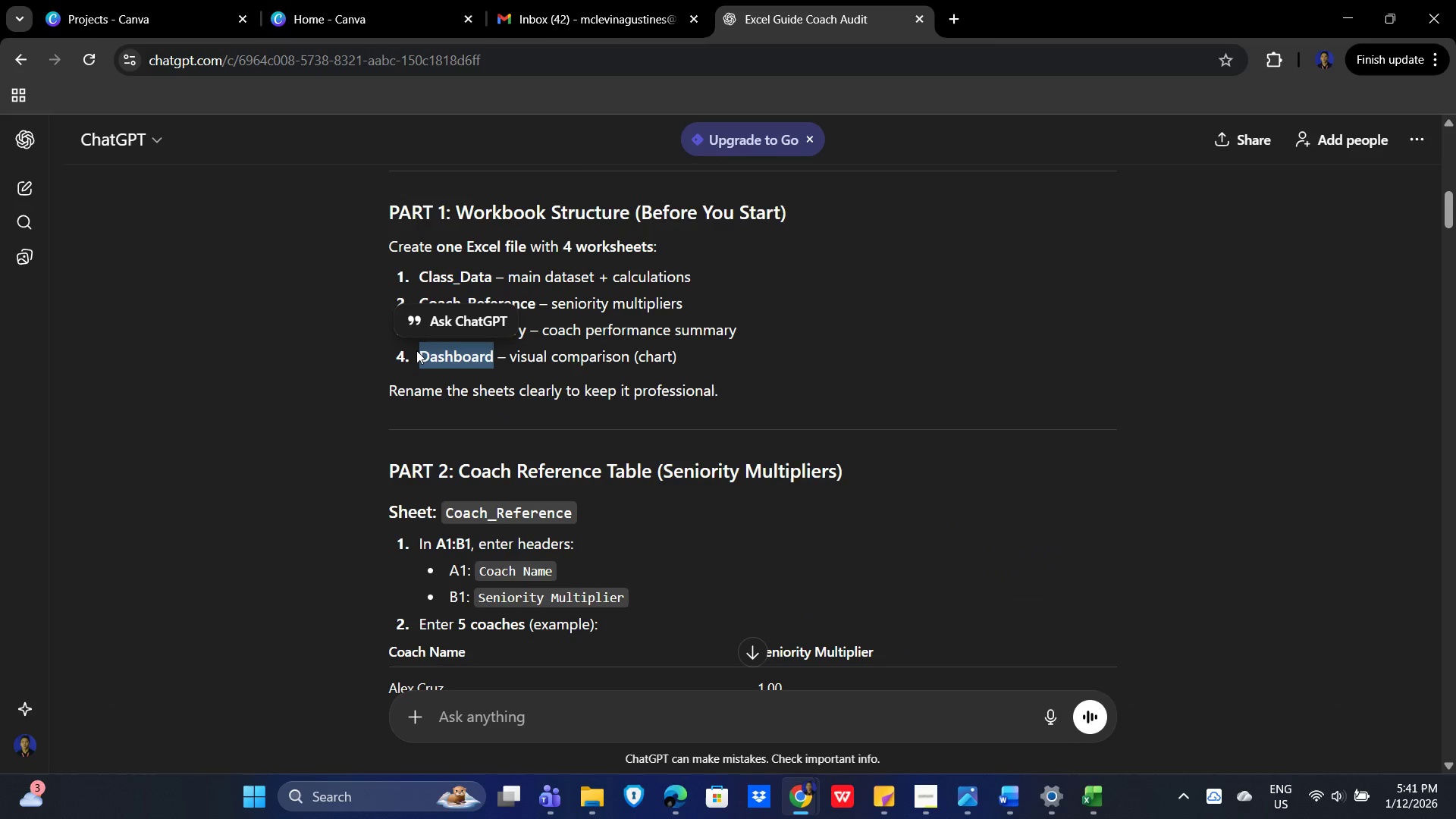 
key(Control+C)
 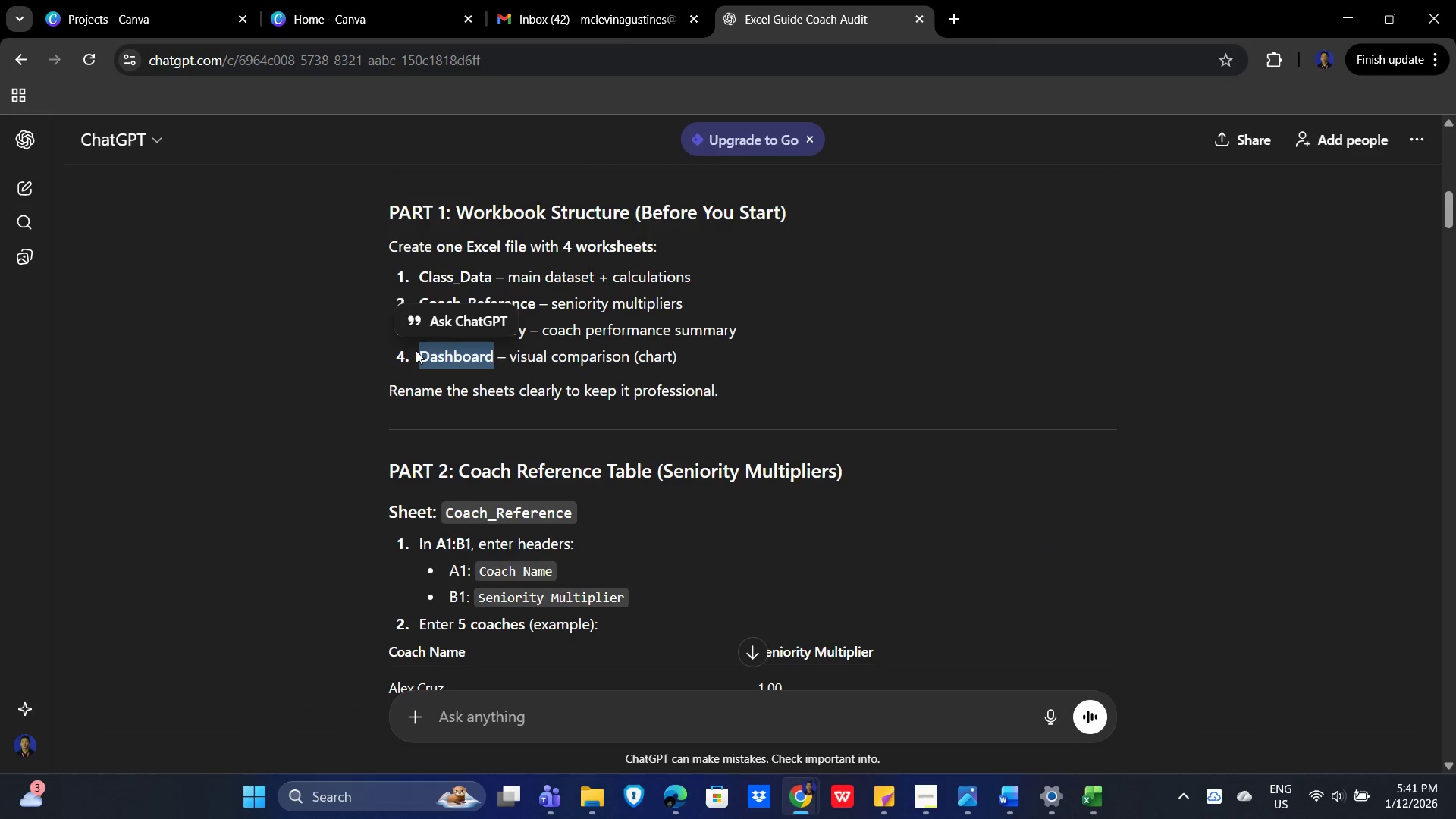 
key(Alt+AltLeft)
 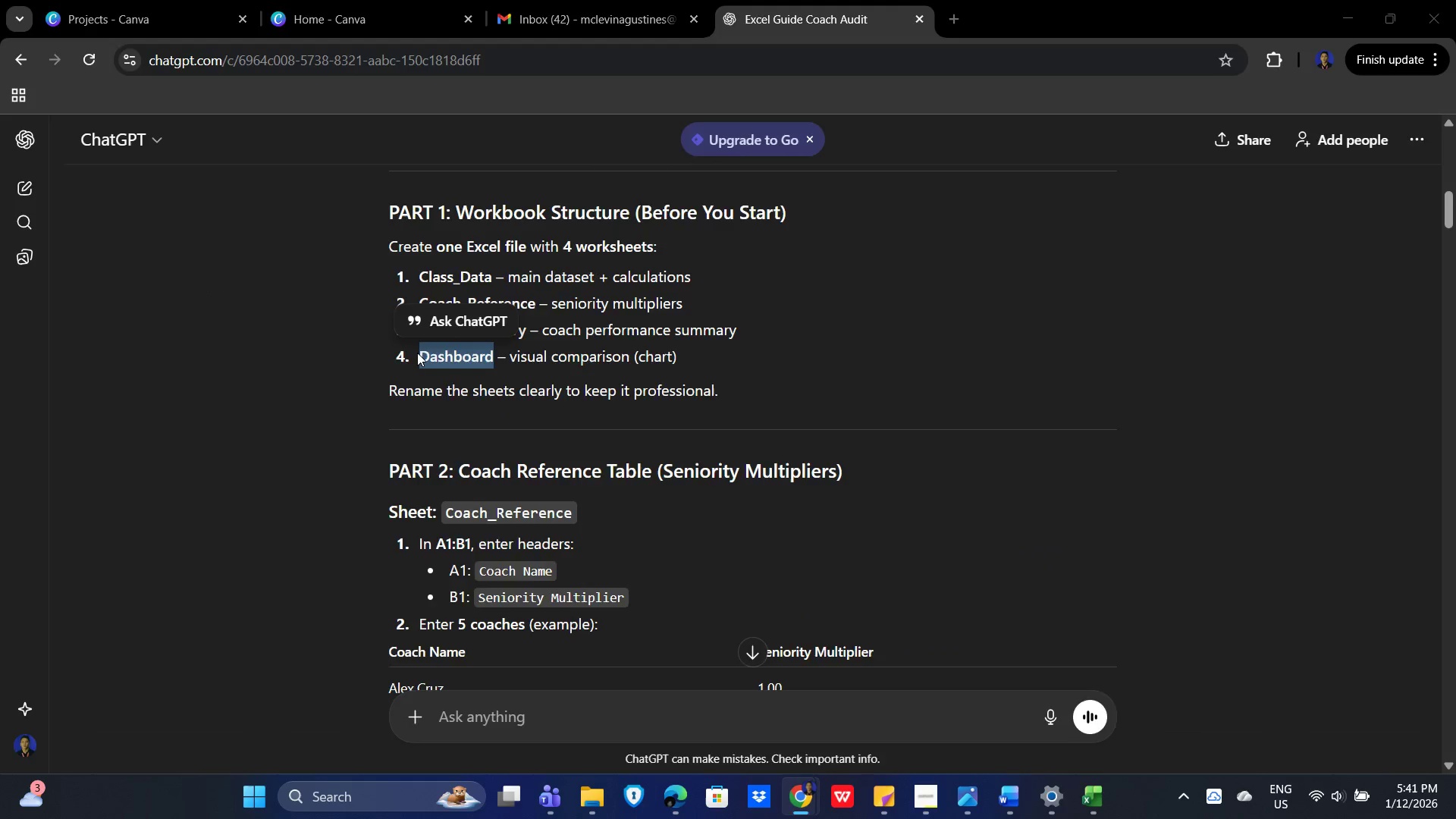 
key(Alt+Tab)
 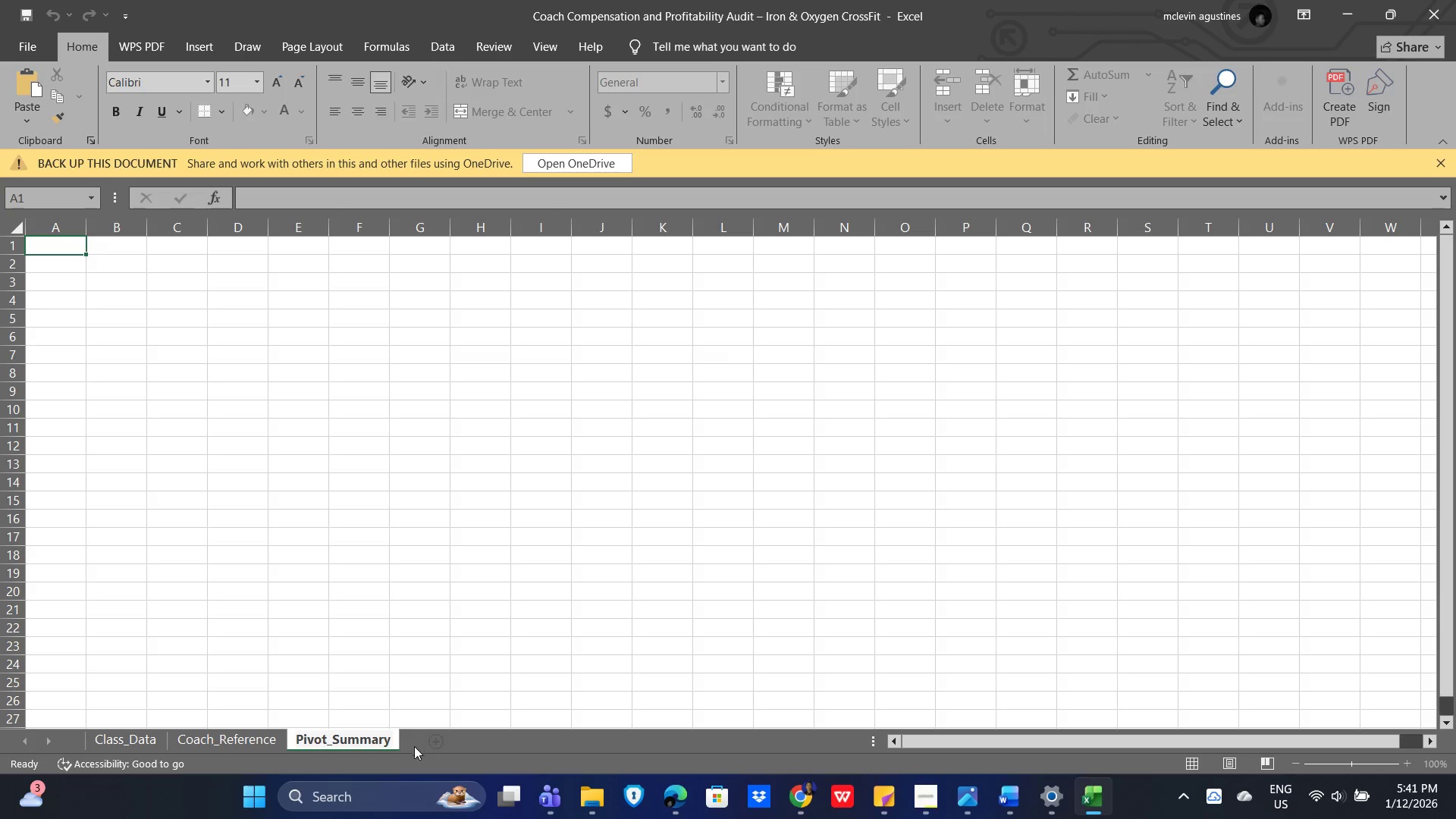 
left_click([436, 746])
 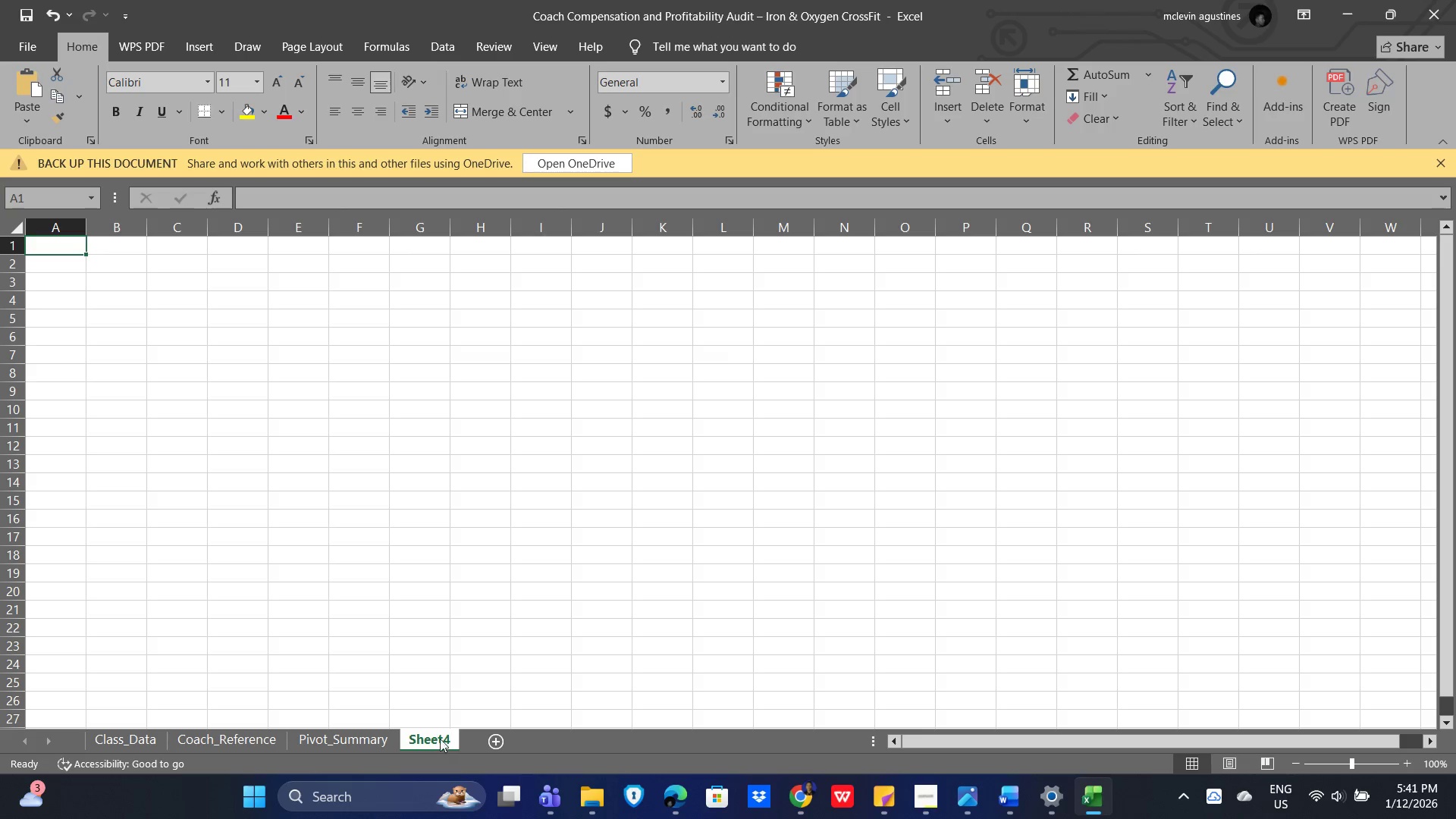 
double_click([425, 735])
 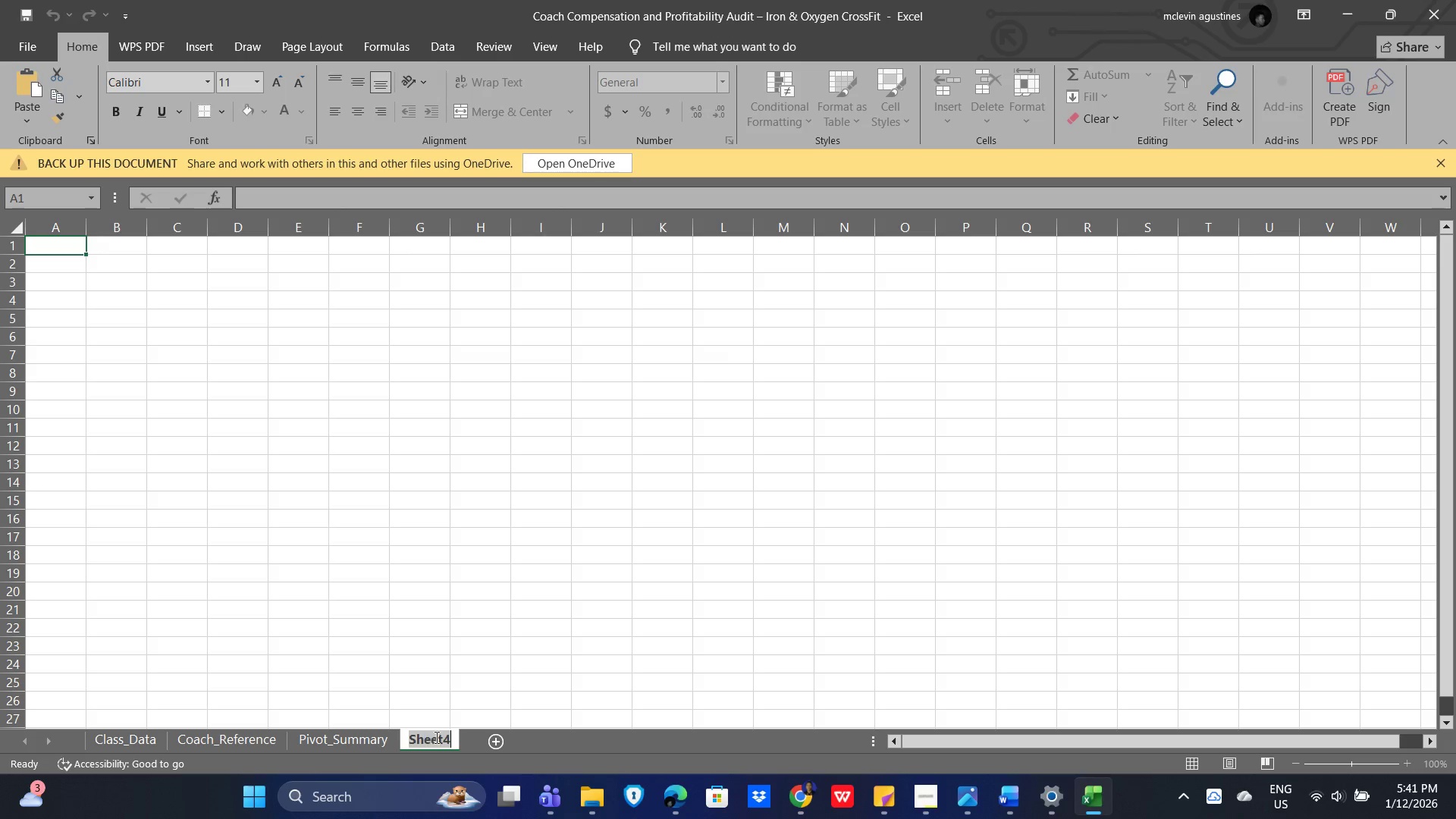 
key(Control+V)
 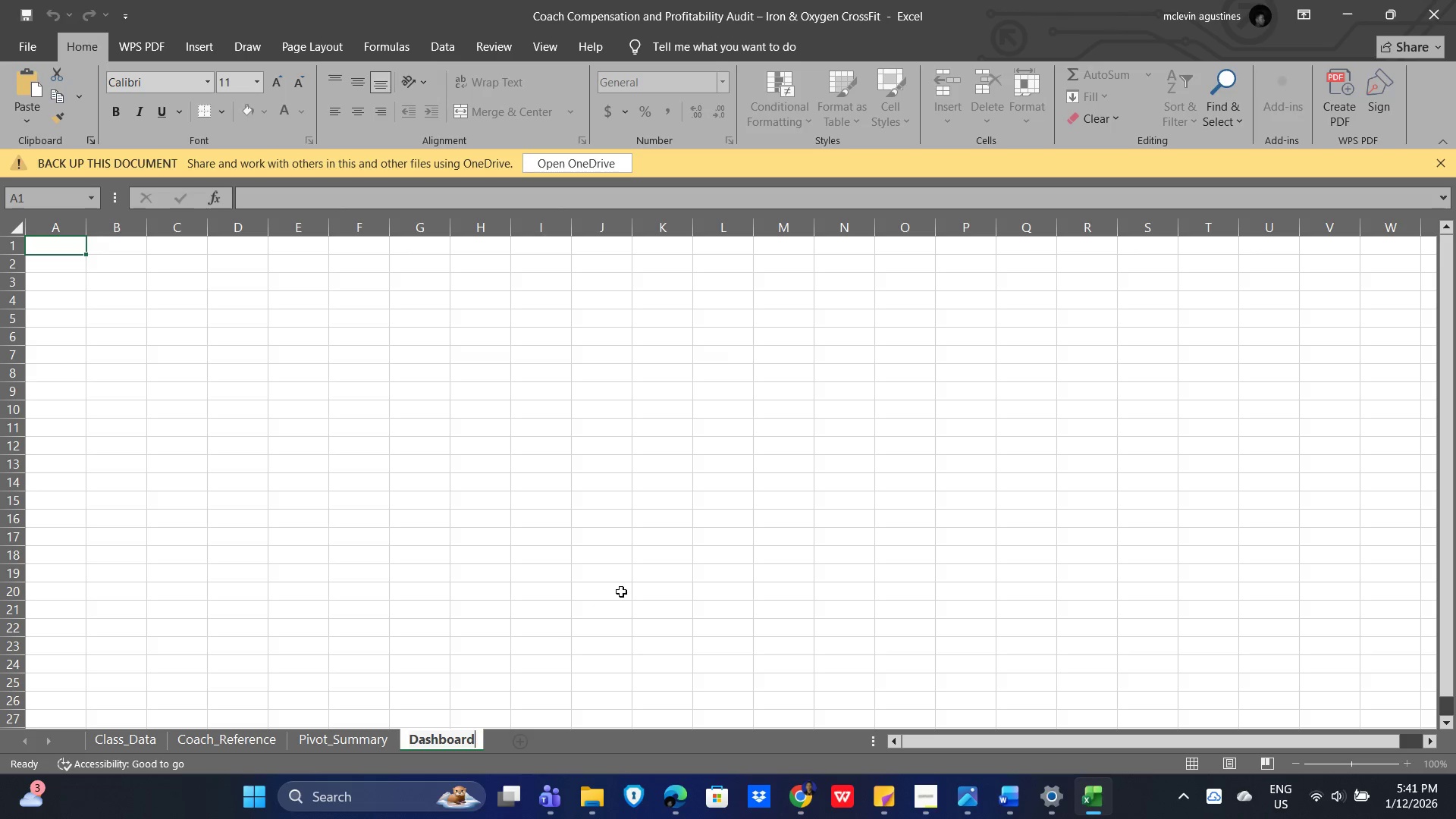 
left_click([621, 592])
 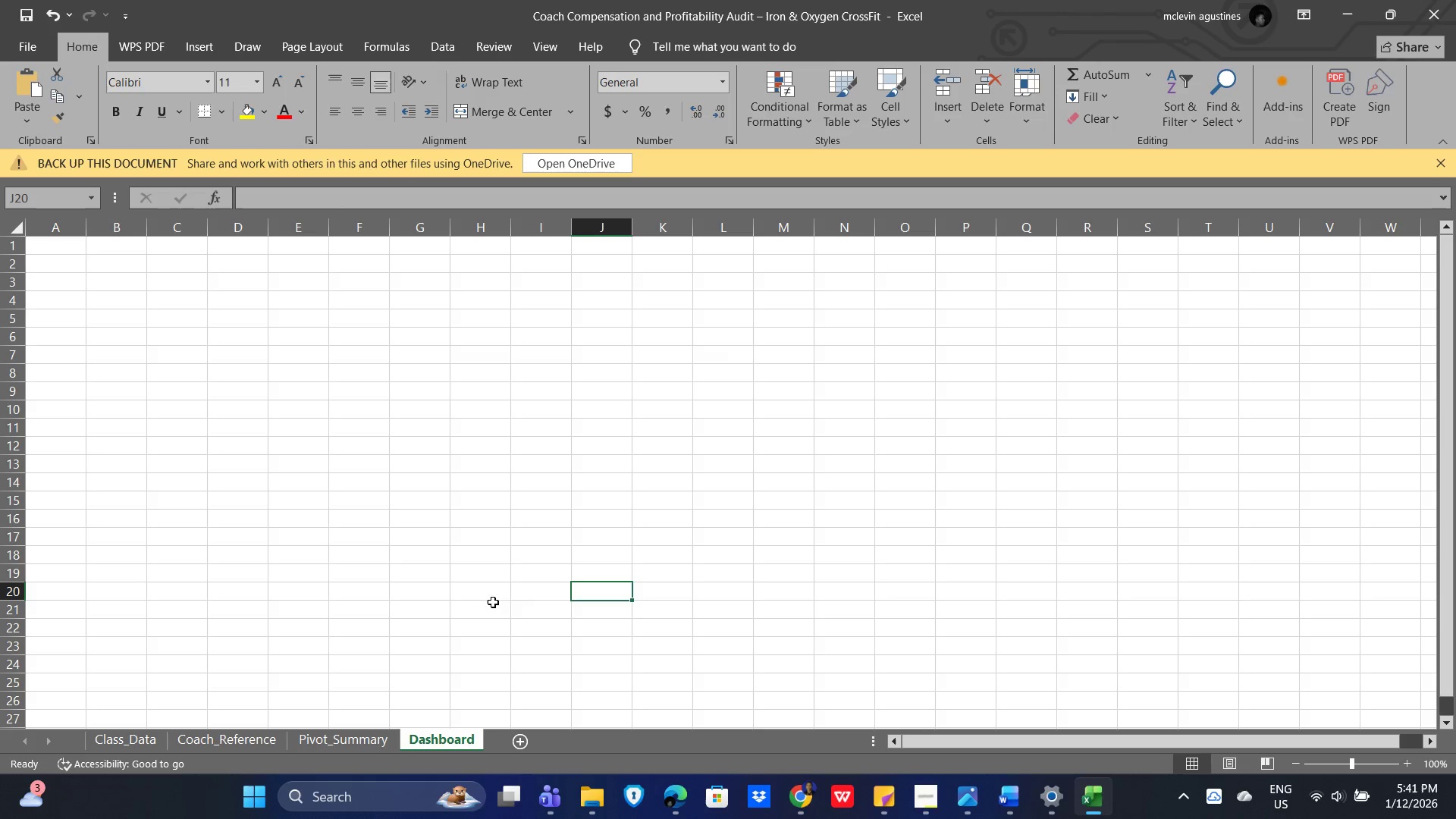 
key(Alt+AltLeft)
 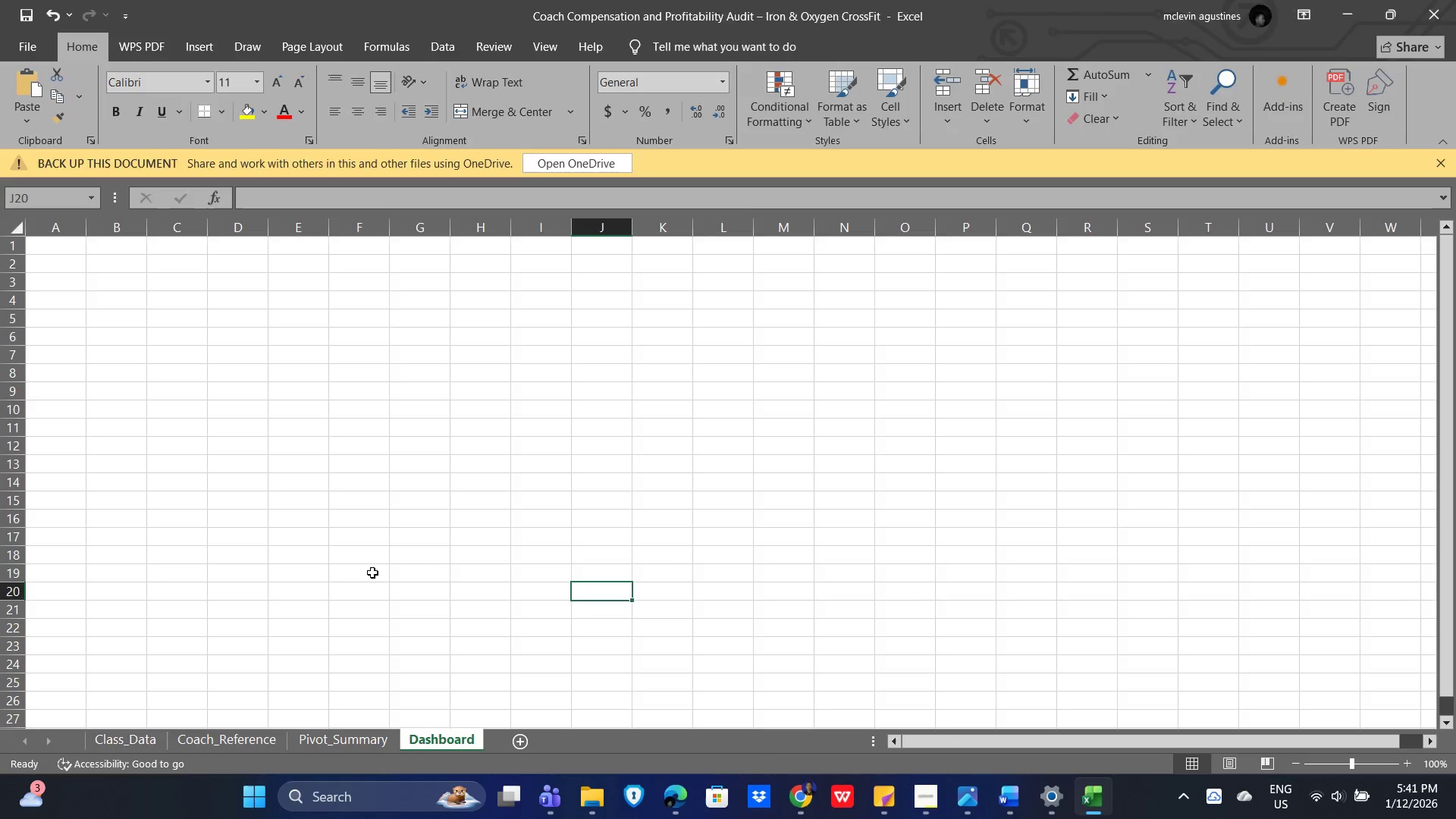 
key(Alt+Tab)
 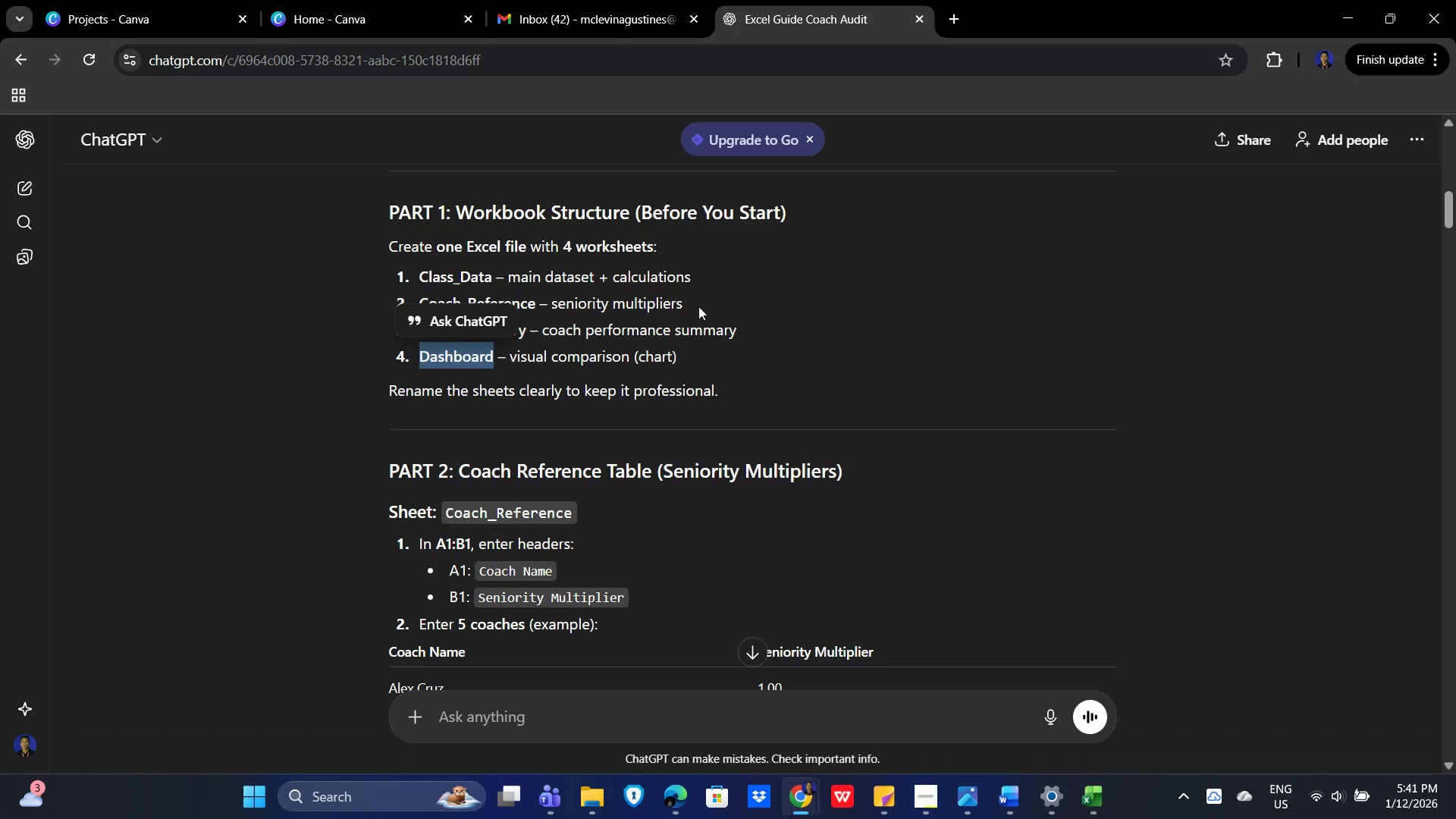 
scroll: coordinate [864, 377], scroll_direction: down, amount: 2.0
 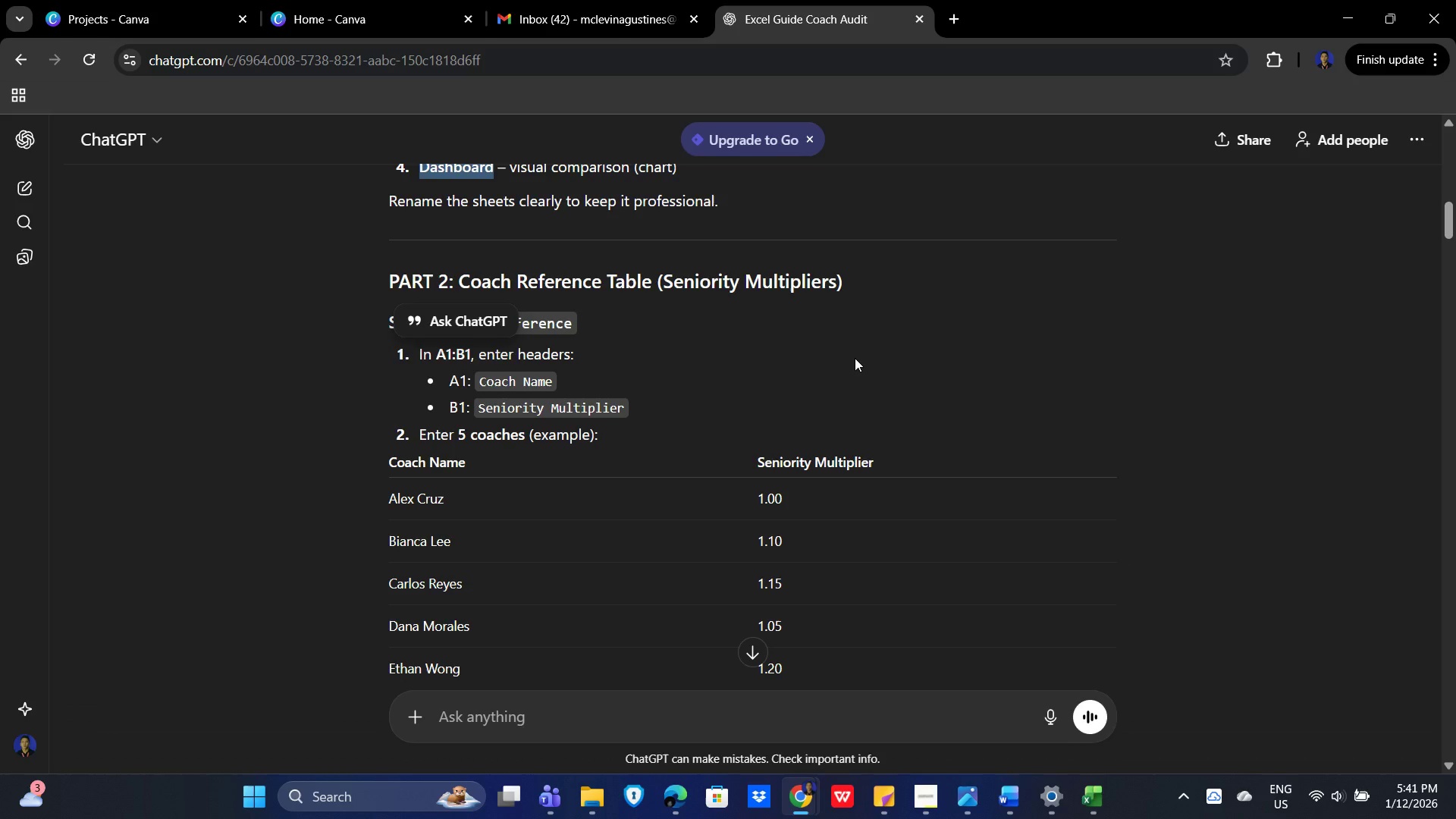 
wait(6.66)
 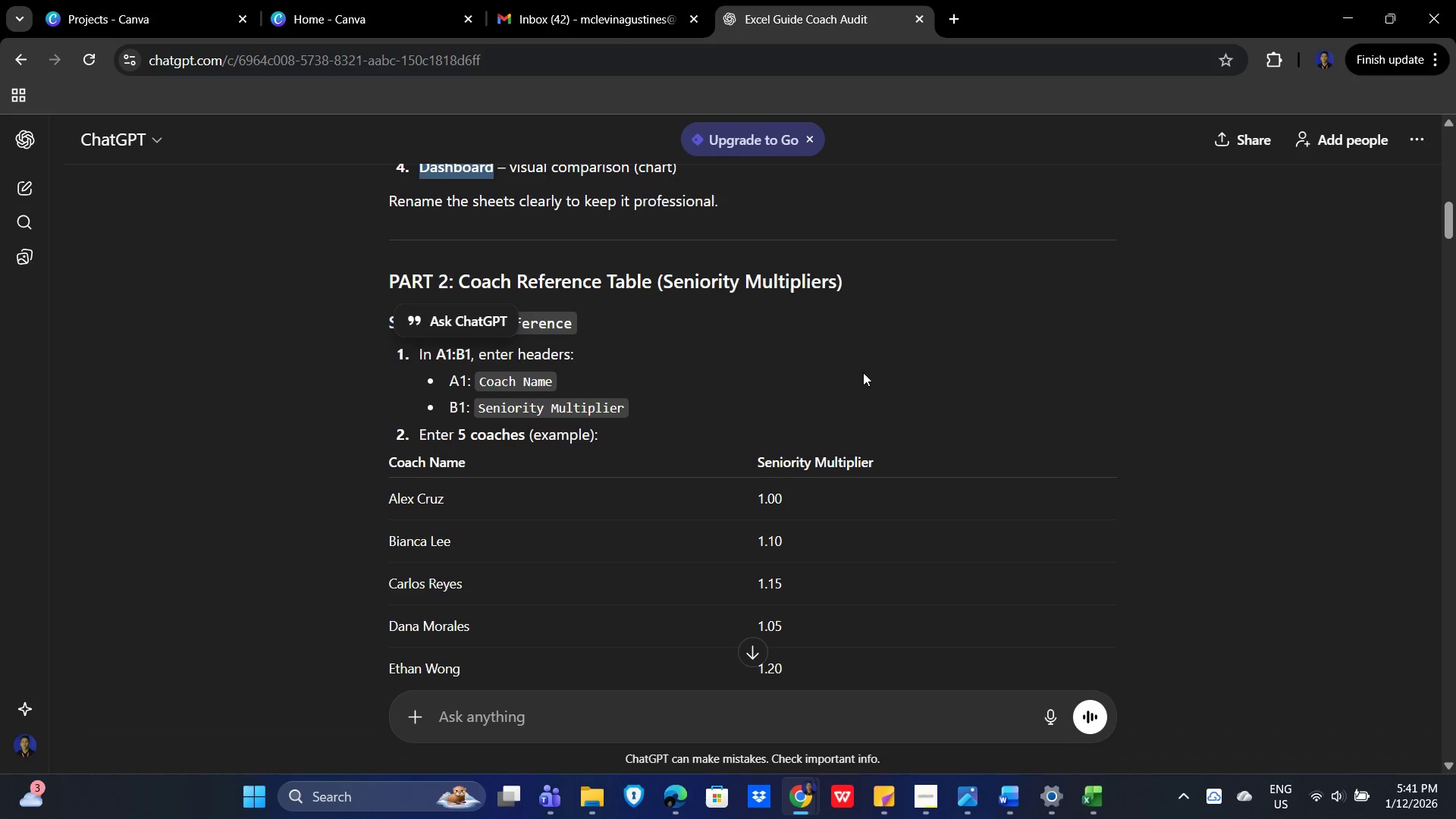 
scroll: coordinate [855, 358], scroll_direction: down, amount: 1.0
 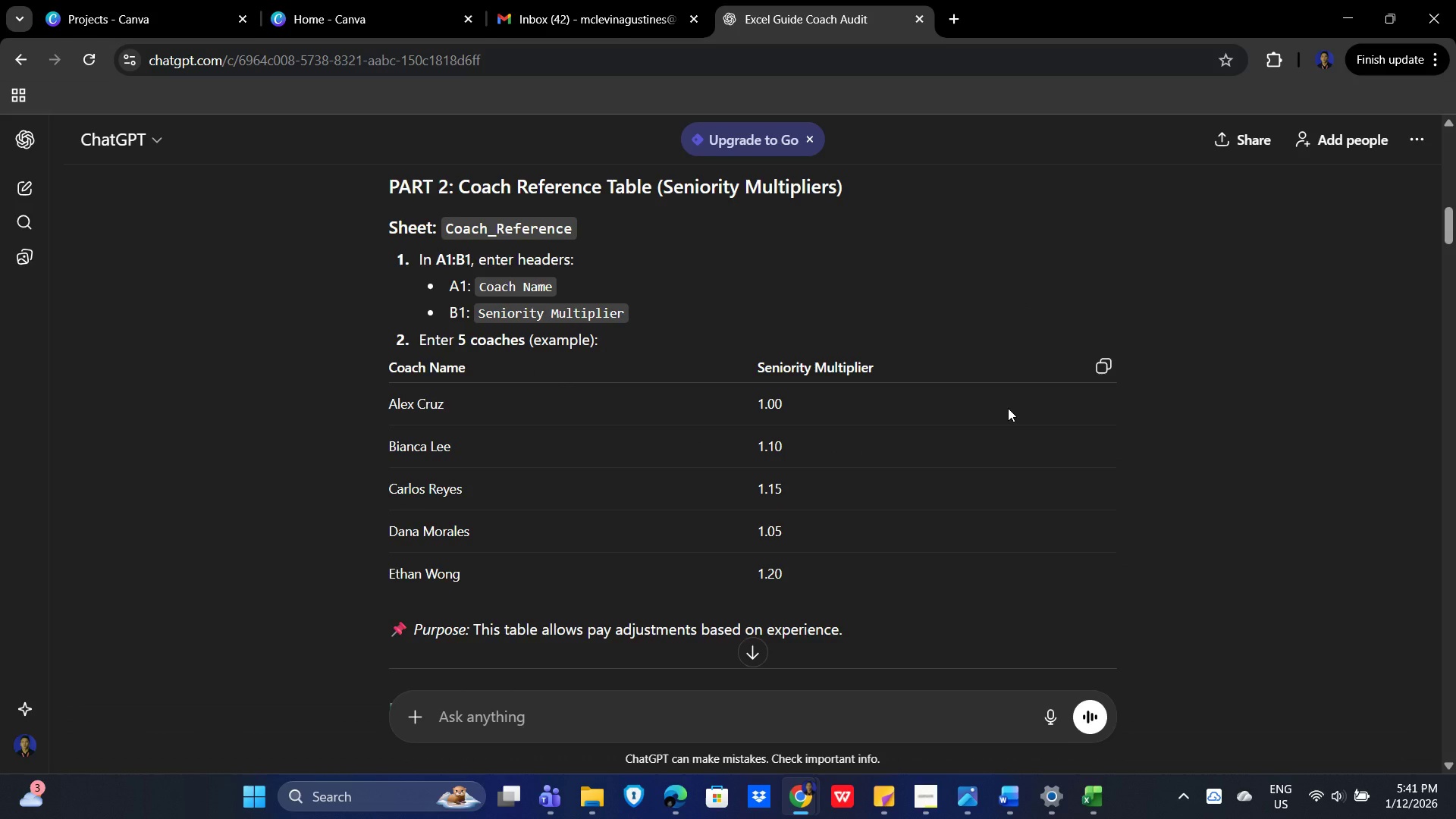 
scroll: coordinate [1008, 408], scroll_direction: none, amount: 0.0
 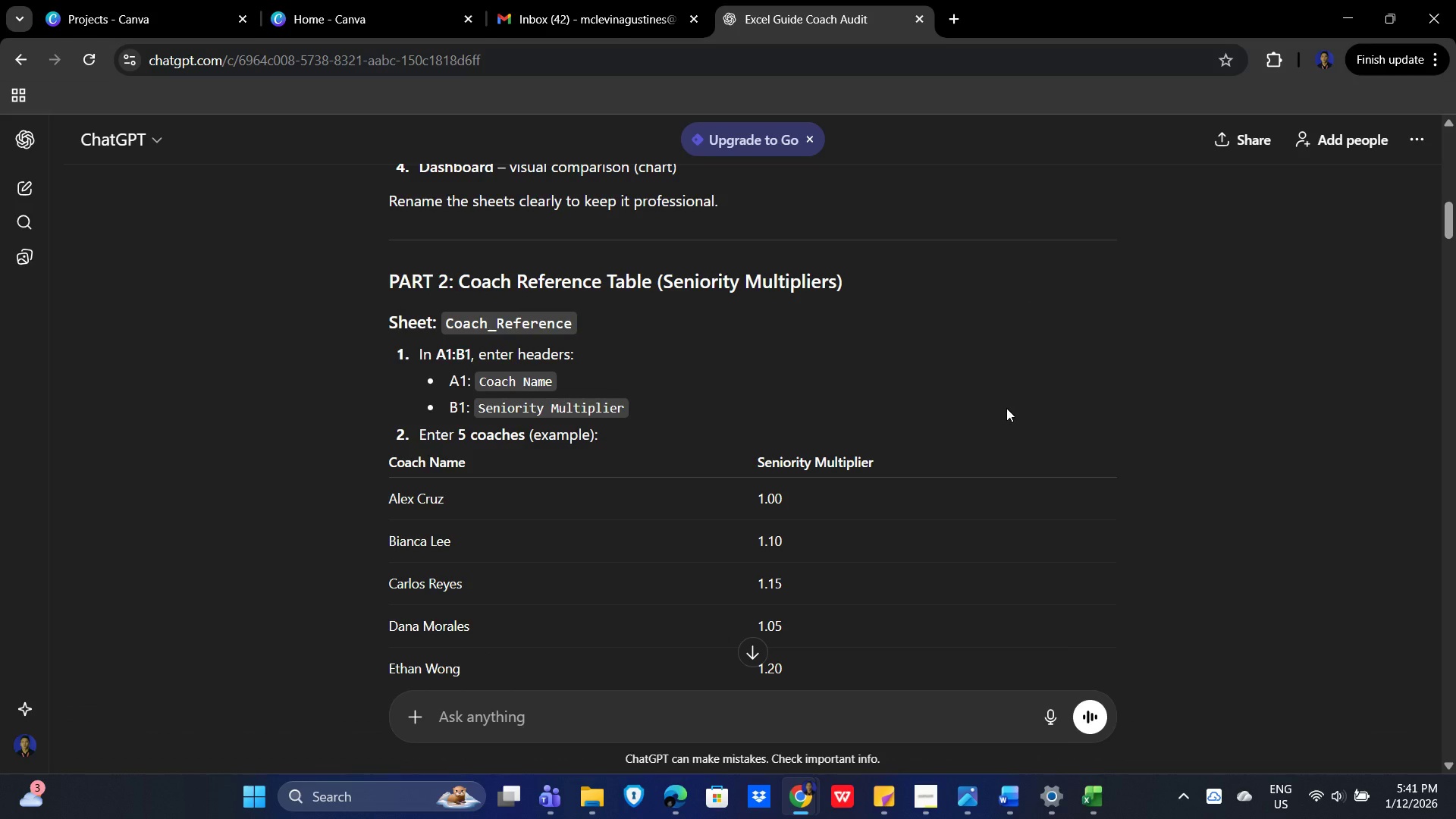 
key(Alt+AltLeft)
 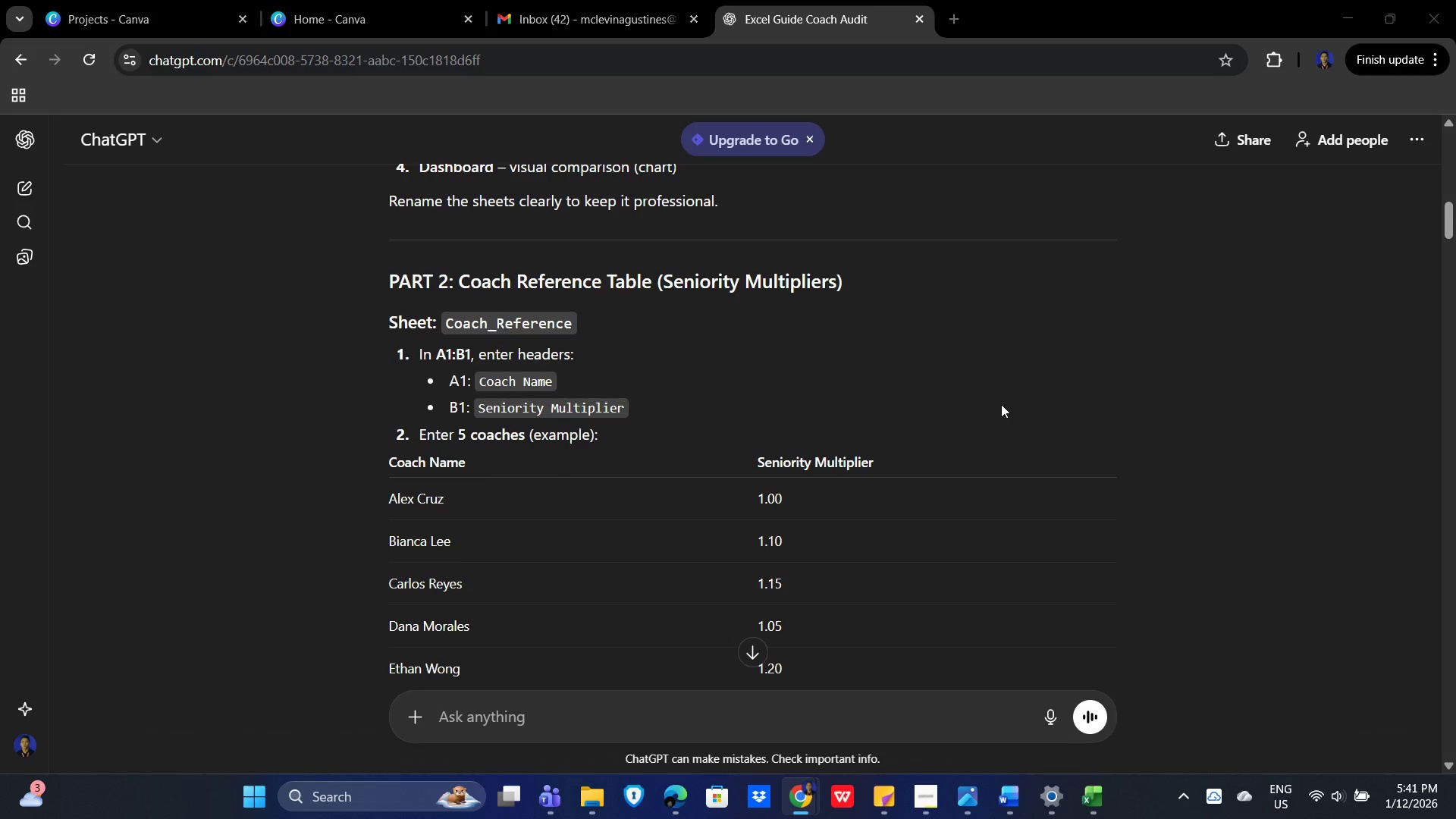 
key(Alt+Tab)
 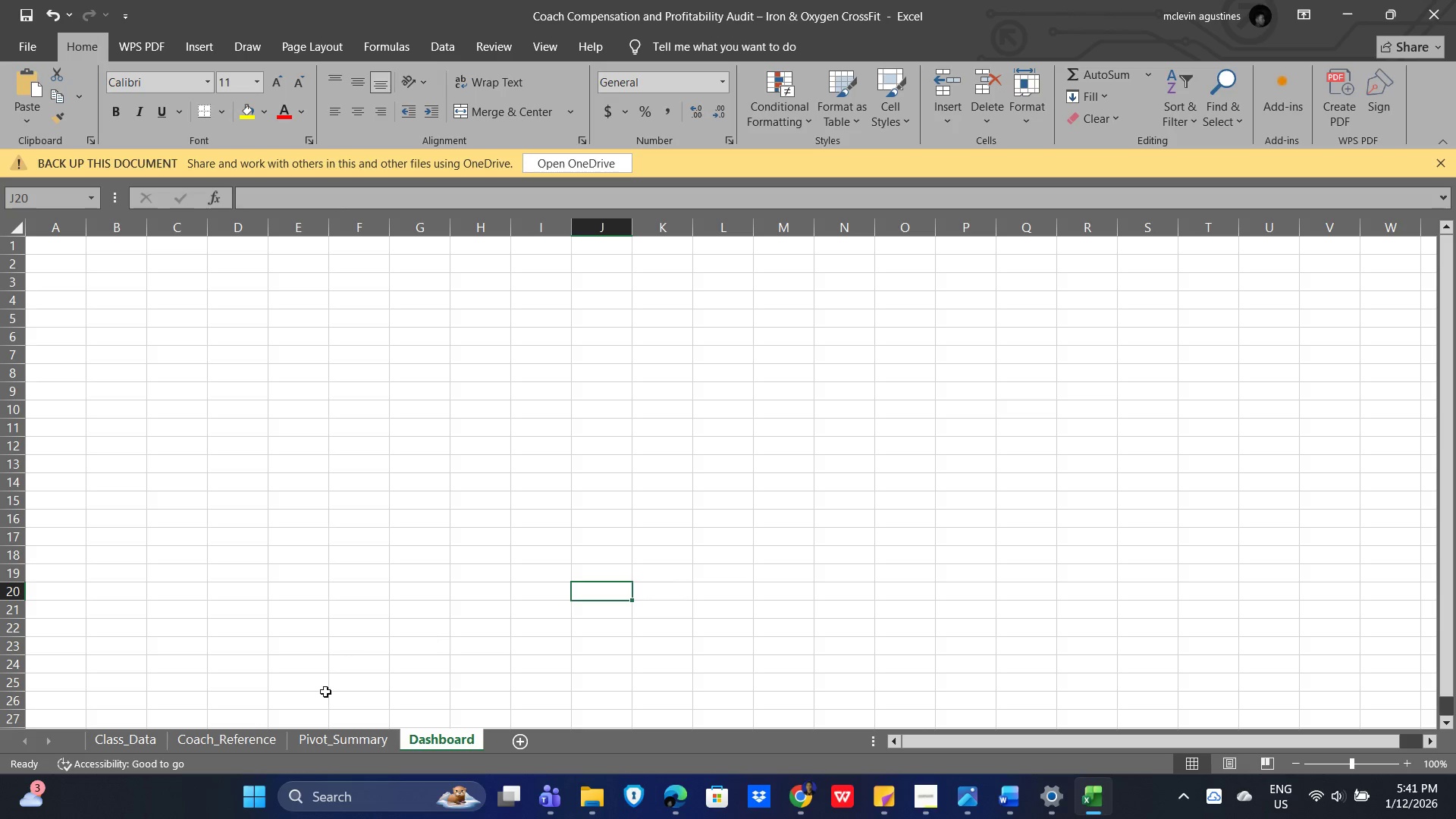 
left_click([217, 742])
 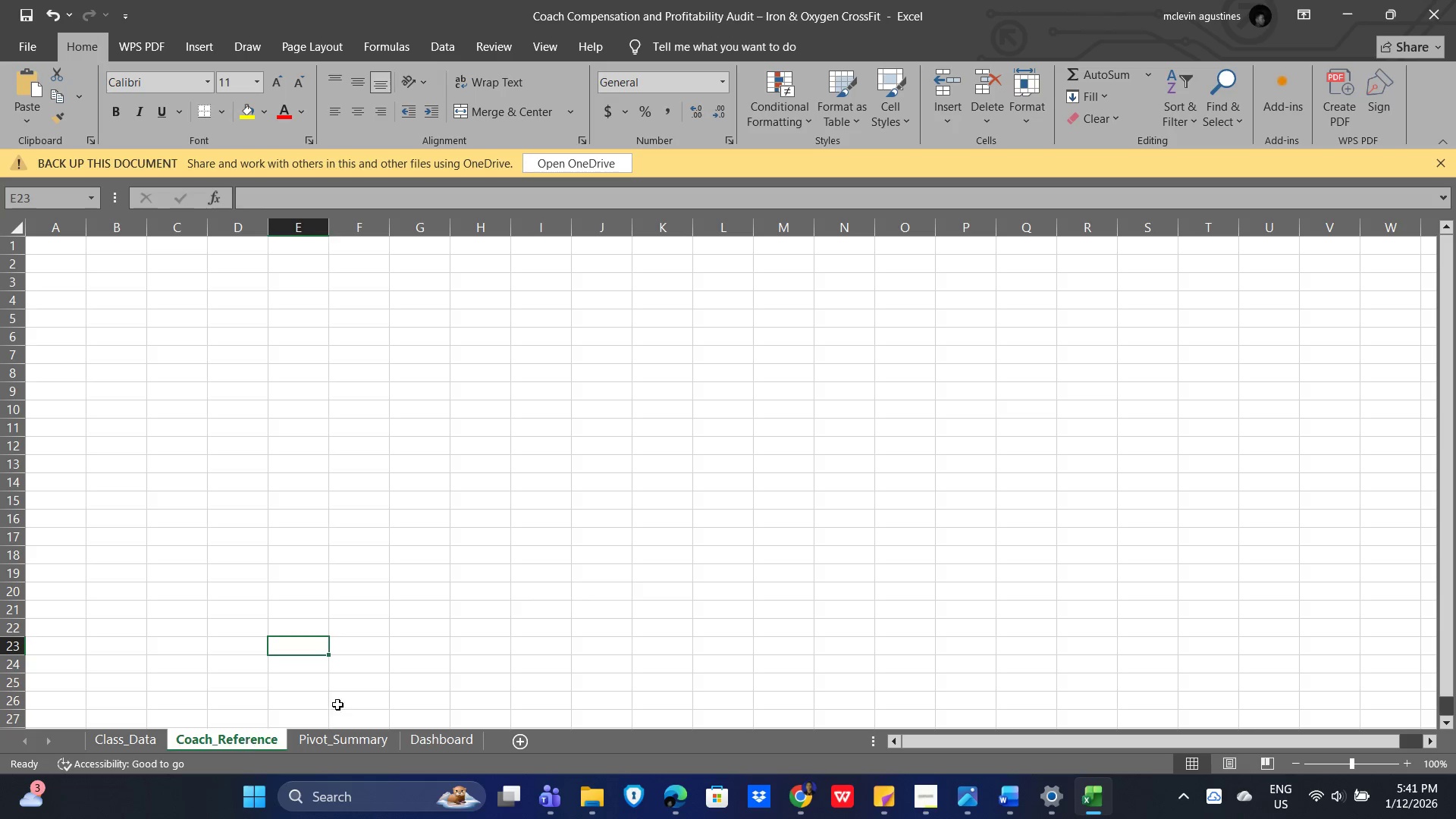 
key(Alt+AltLeft)
 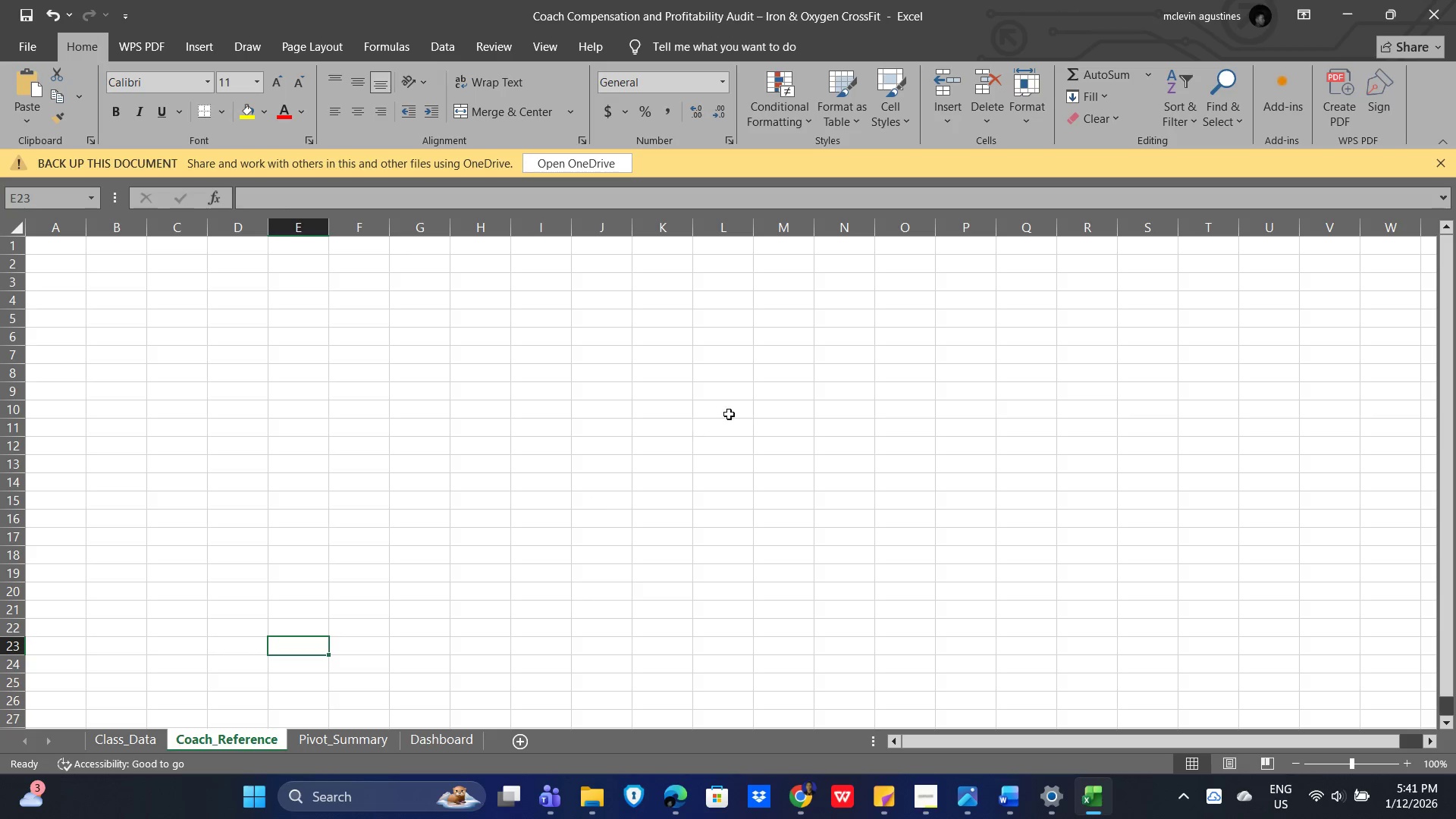 
key(Alt+Tab)
 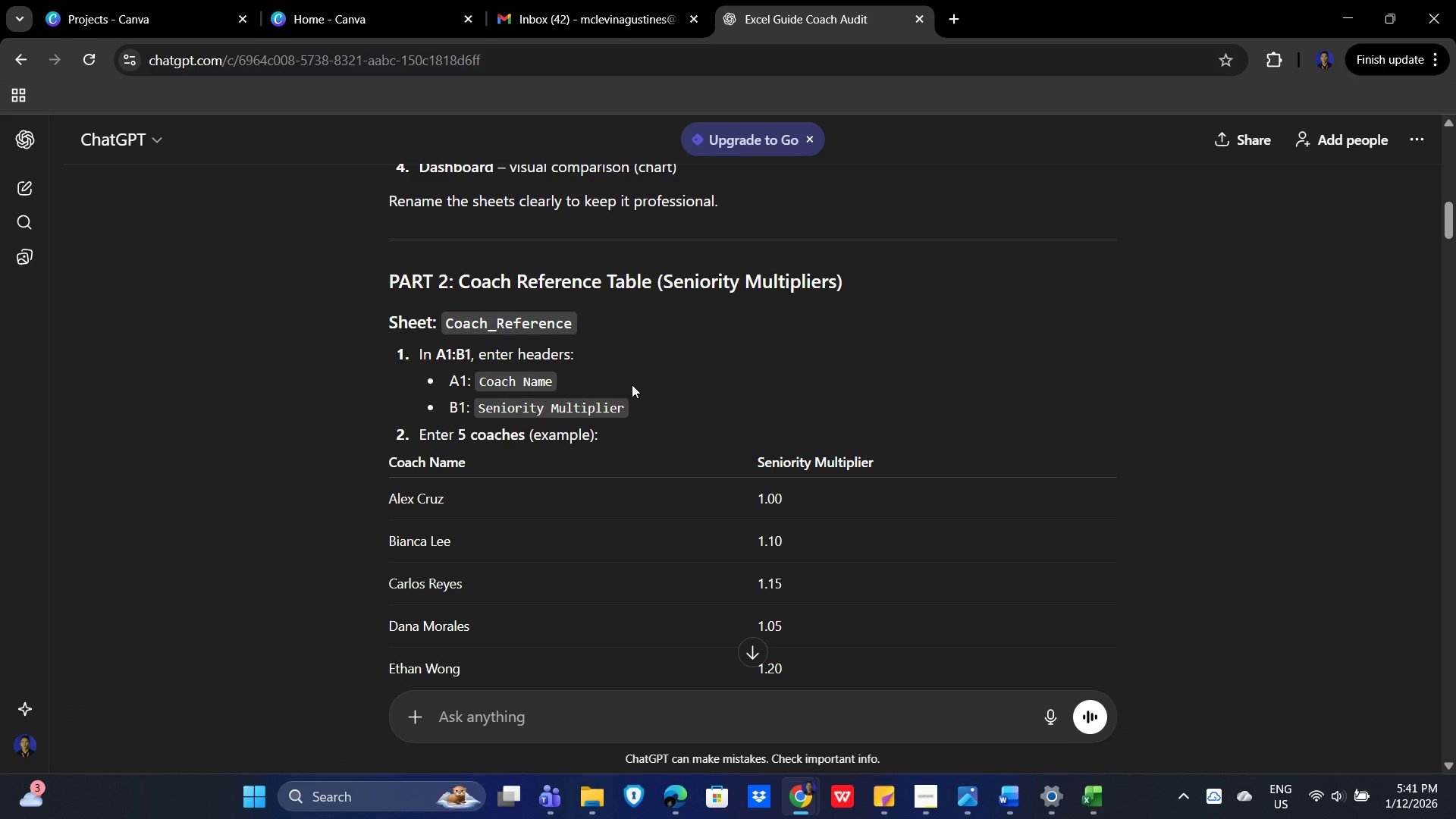 
key(Alt+Tab)
 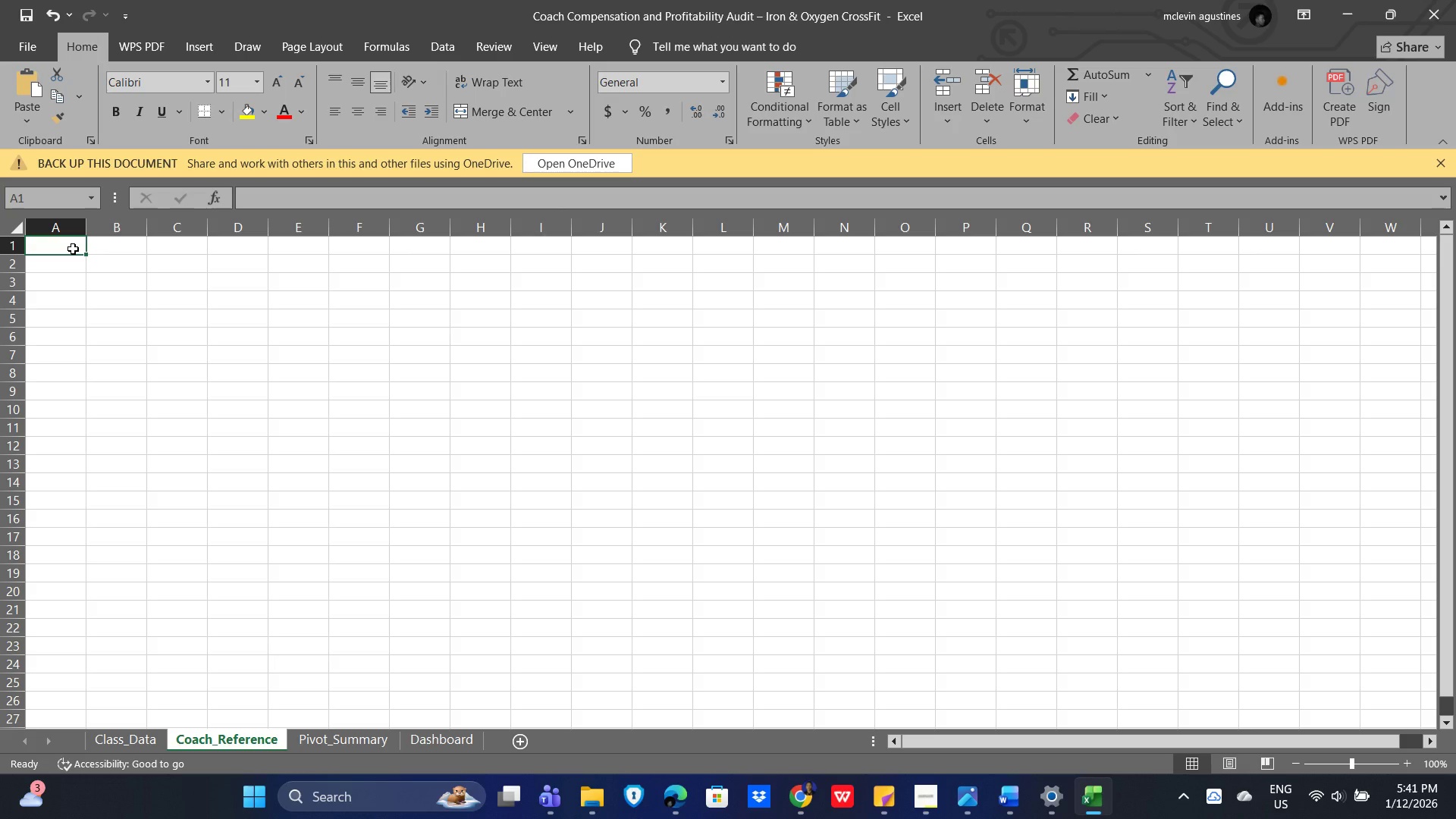 
key(Alt+AltLeft)
 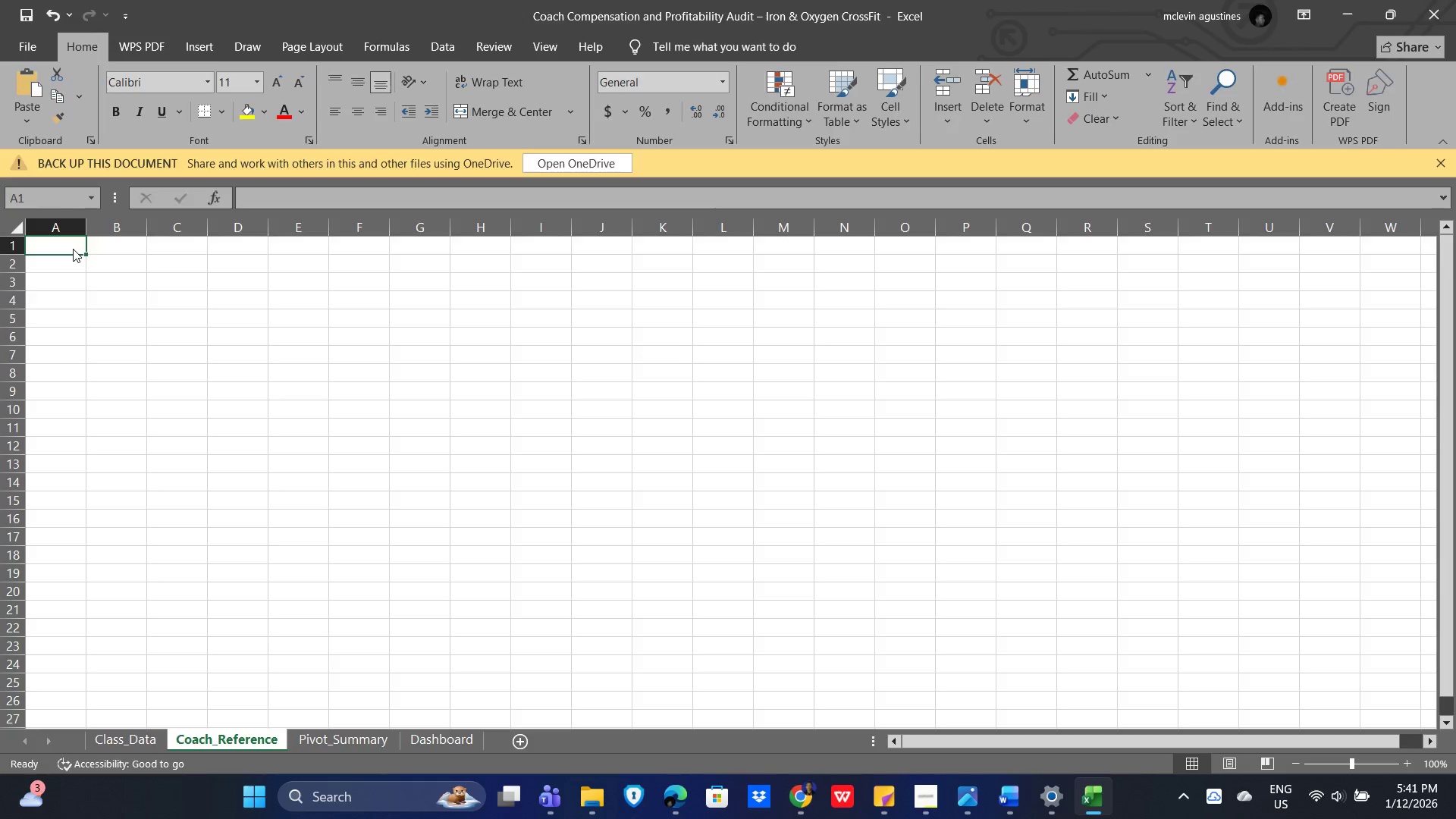 
key(Alt+Tab)
 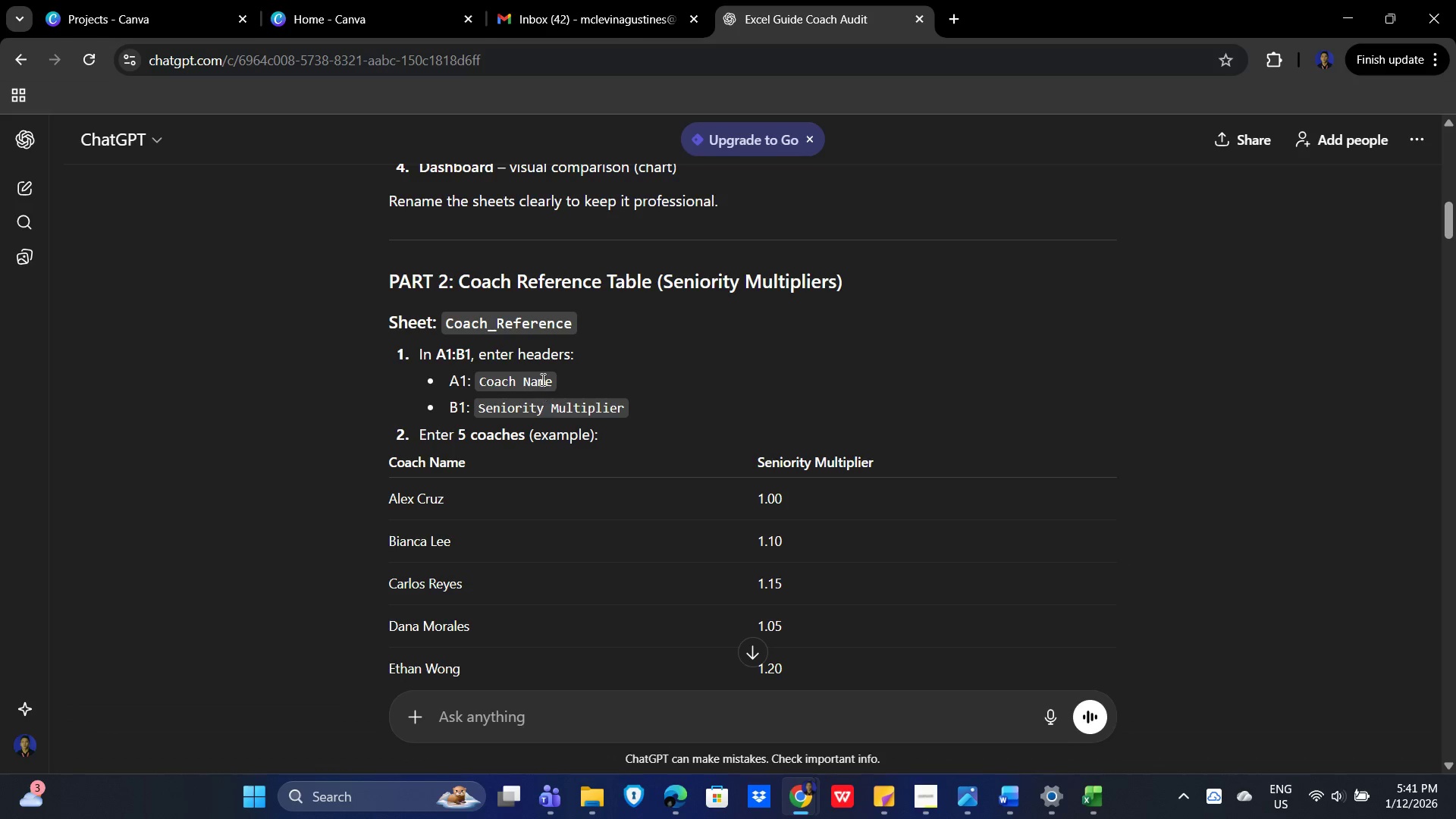 
left_click_drag(start_coordinate=[580, 385], to_coordinate=[473, 383])
 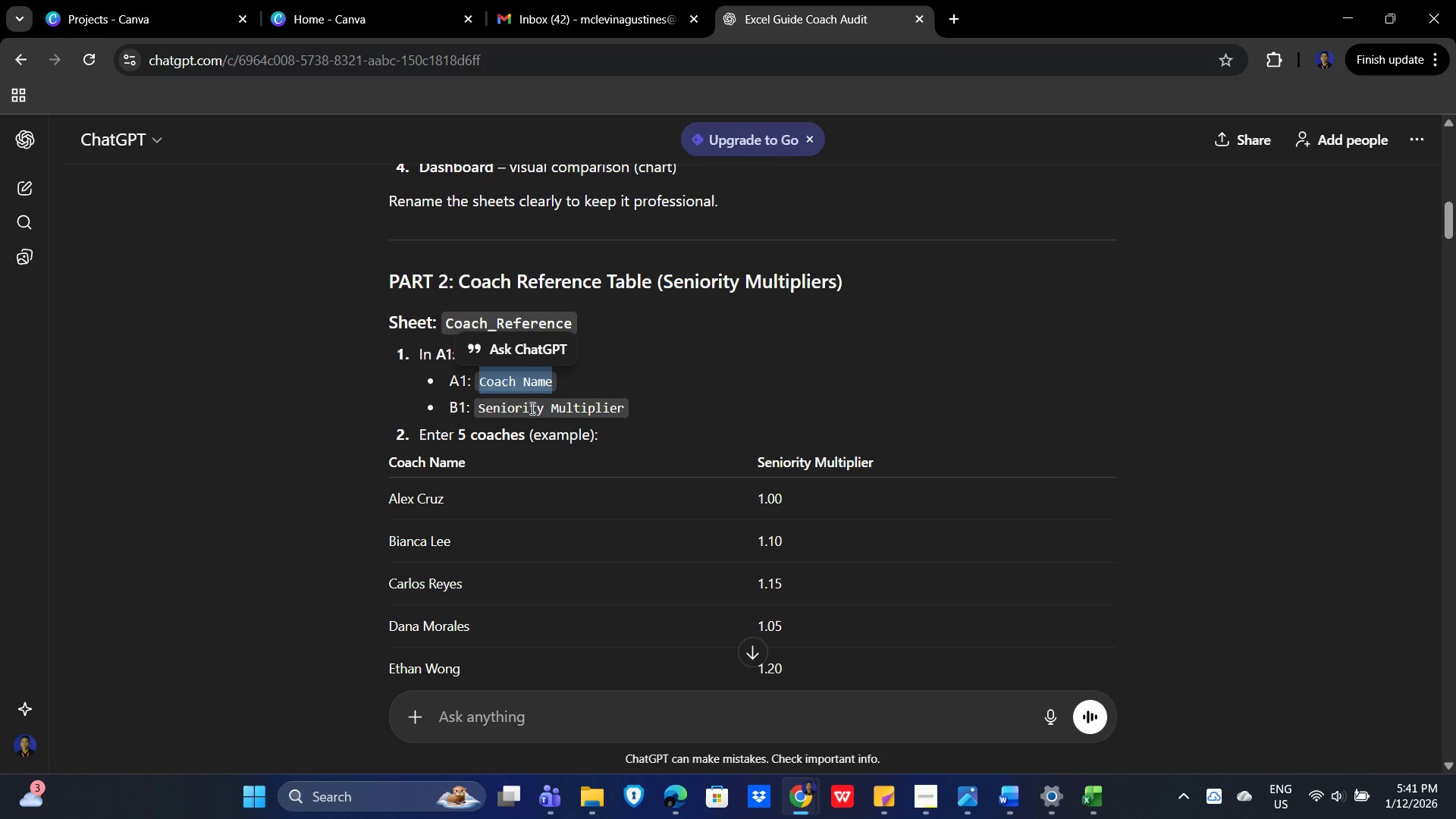 
key(Control+C)
 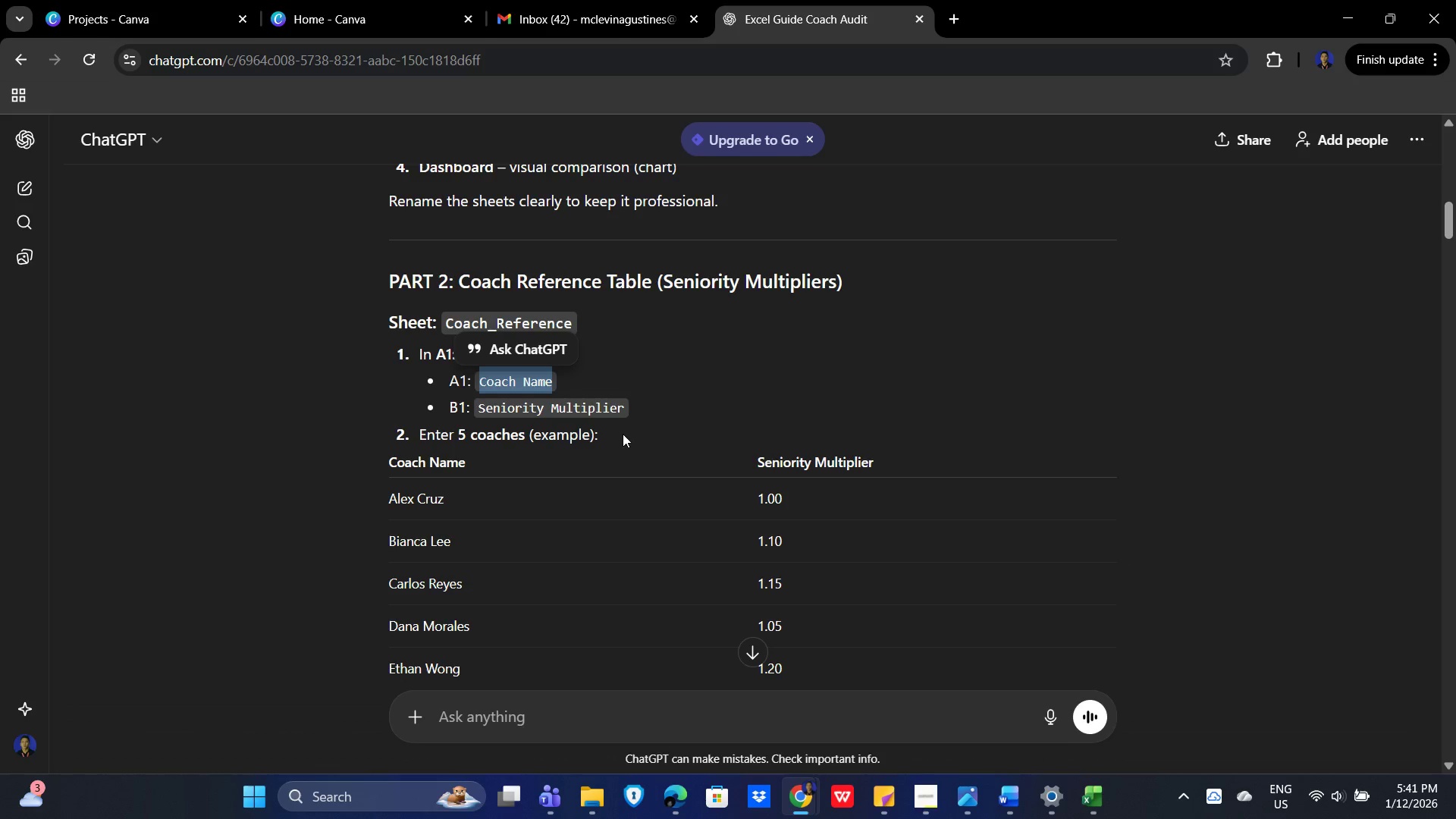 
key(Alt+AltLeft)
 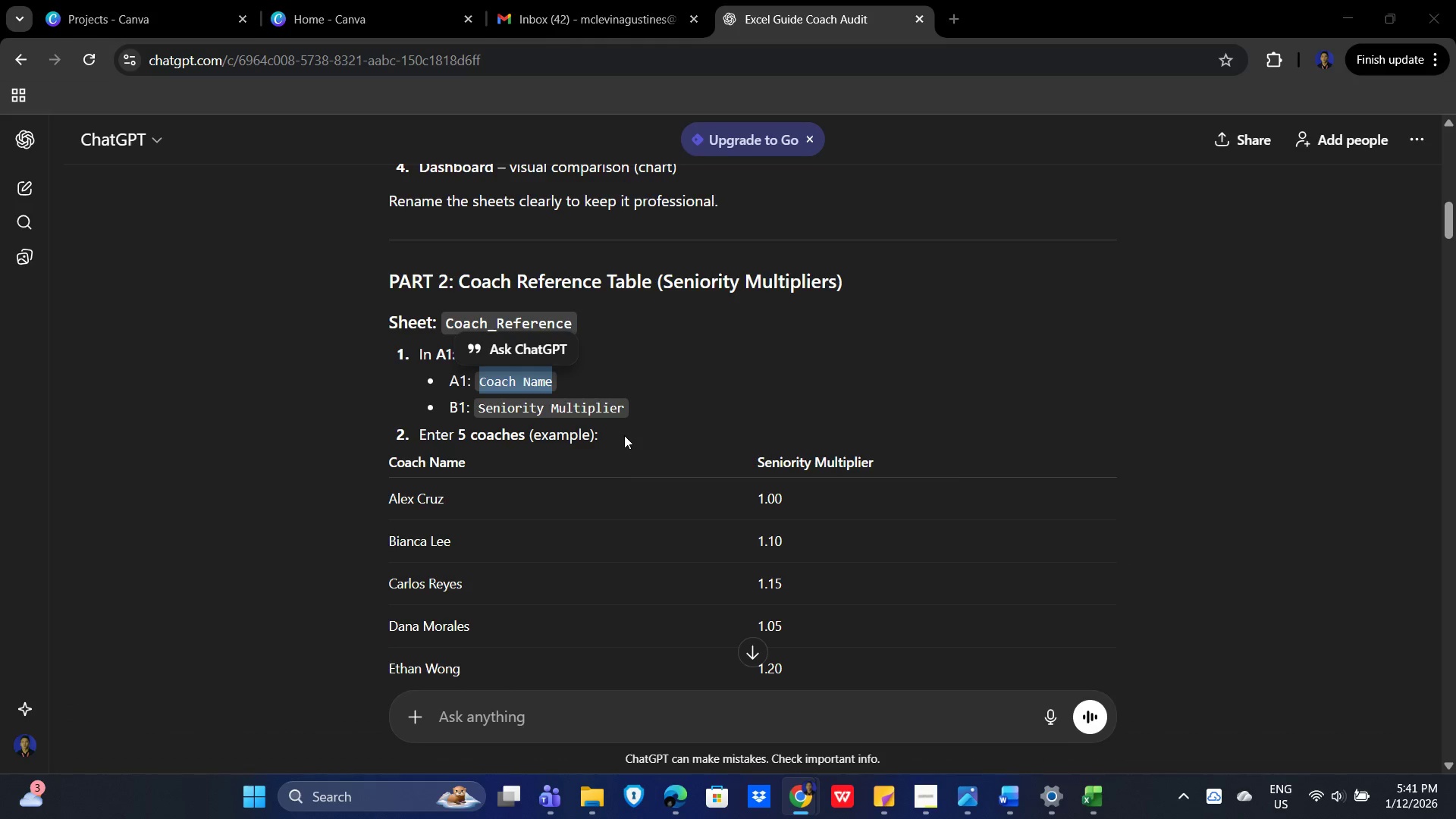 
key(Alt+Tab)
 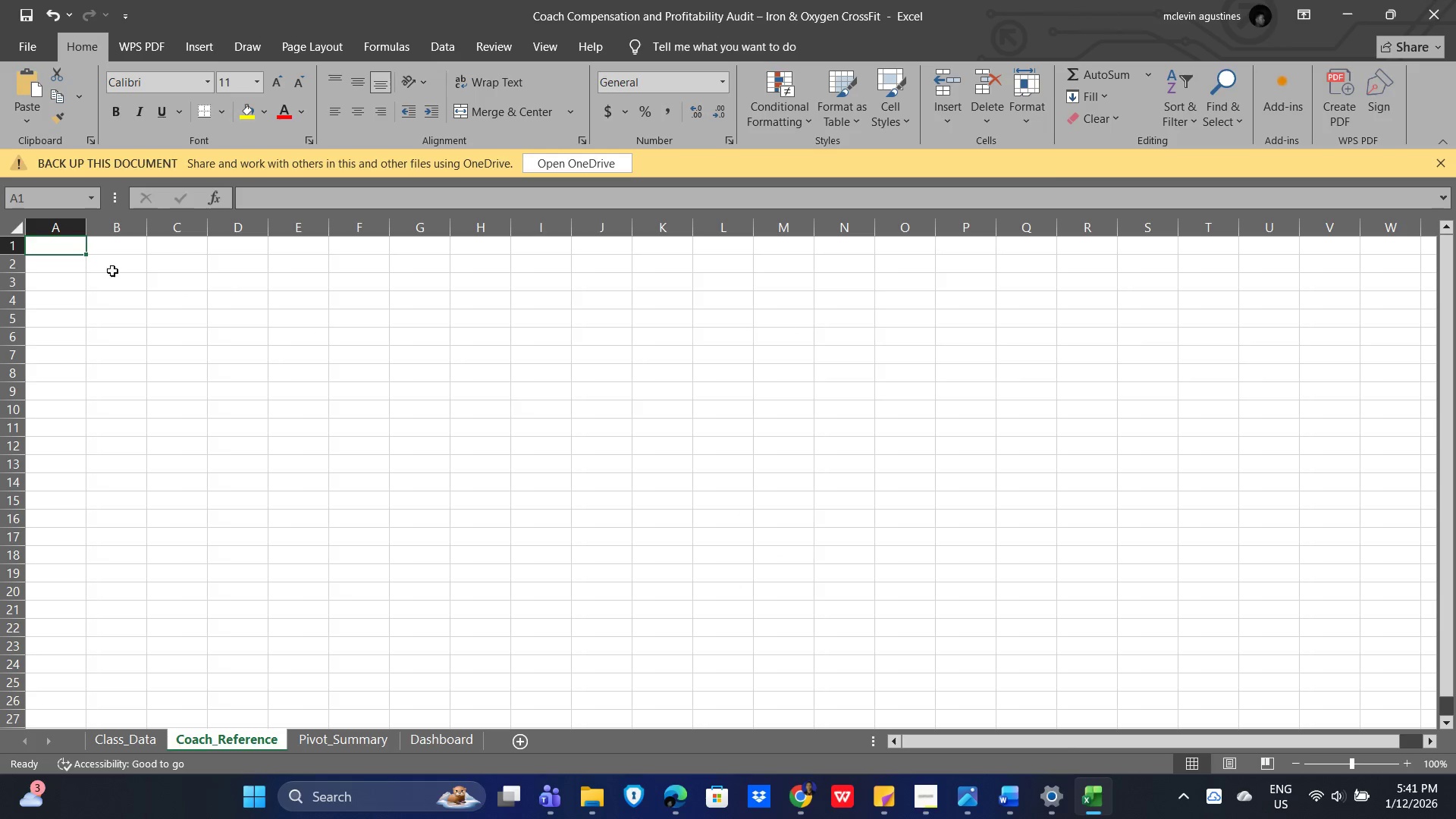 
key(Control+V)
 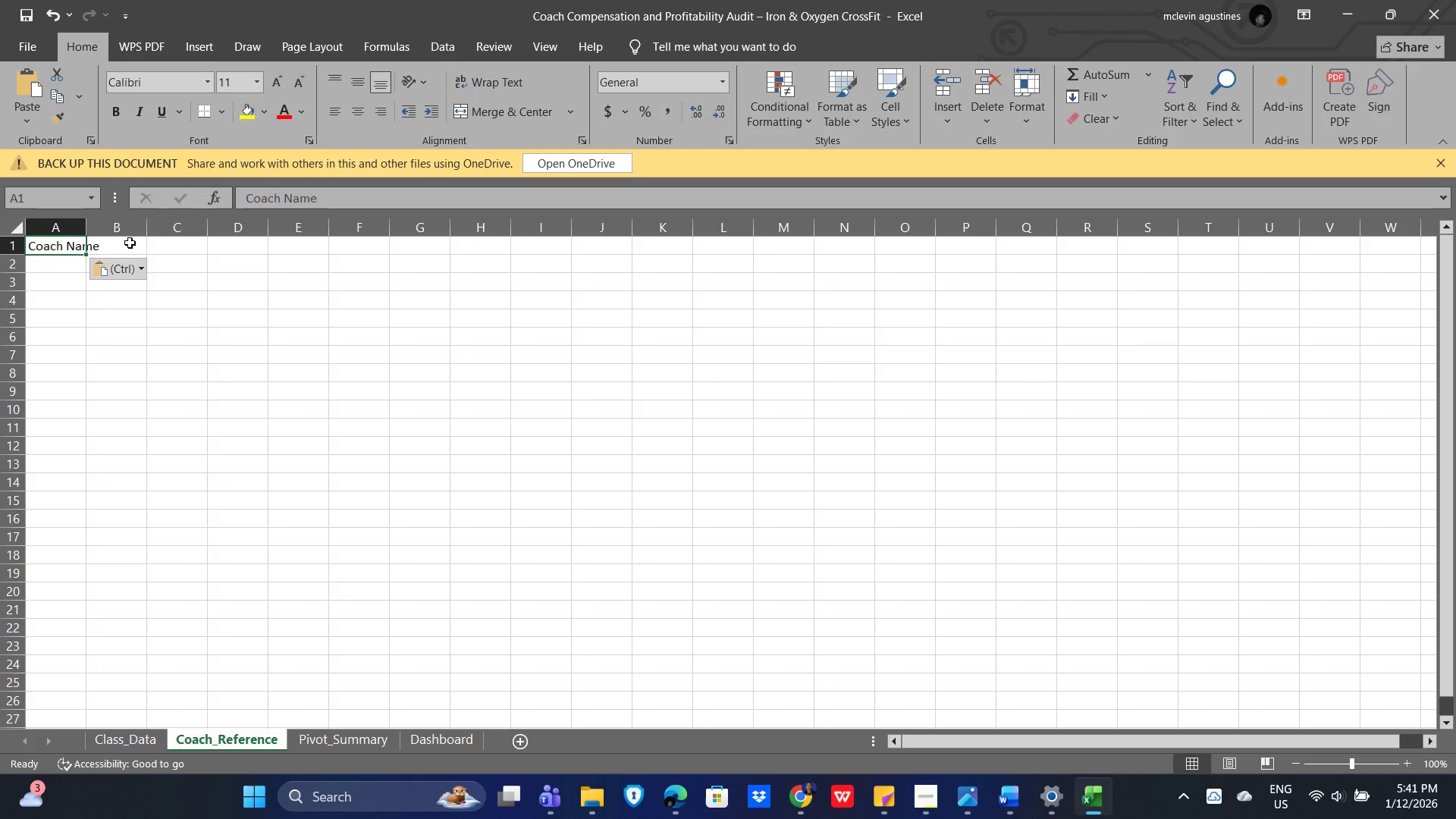 
left_click([130, 243])
 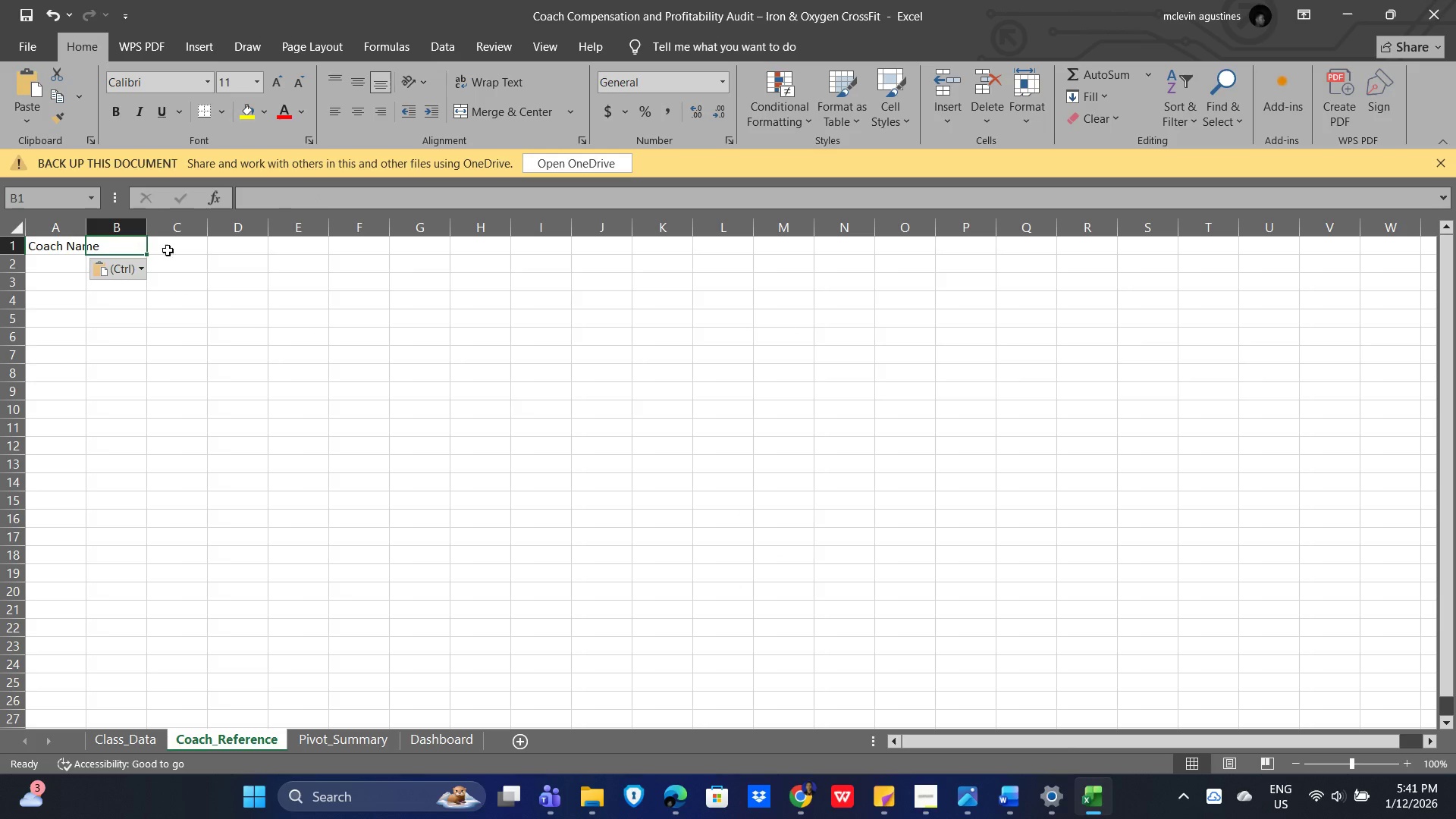 
key(Alt+AltLeft)
 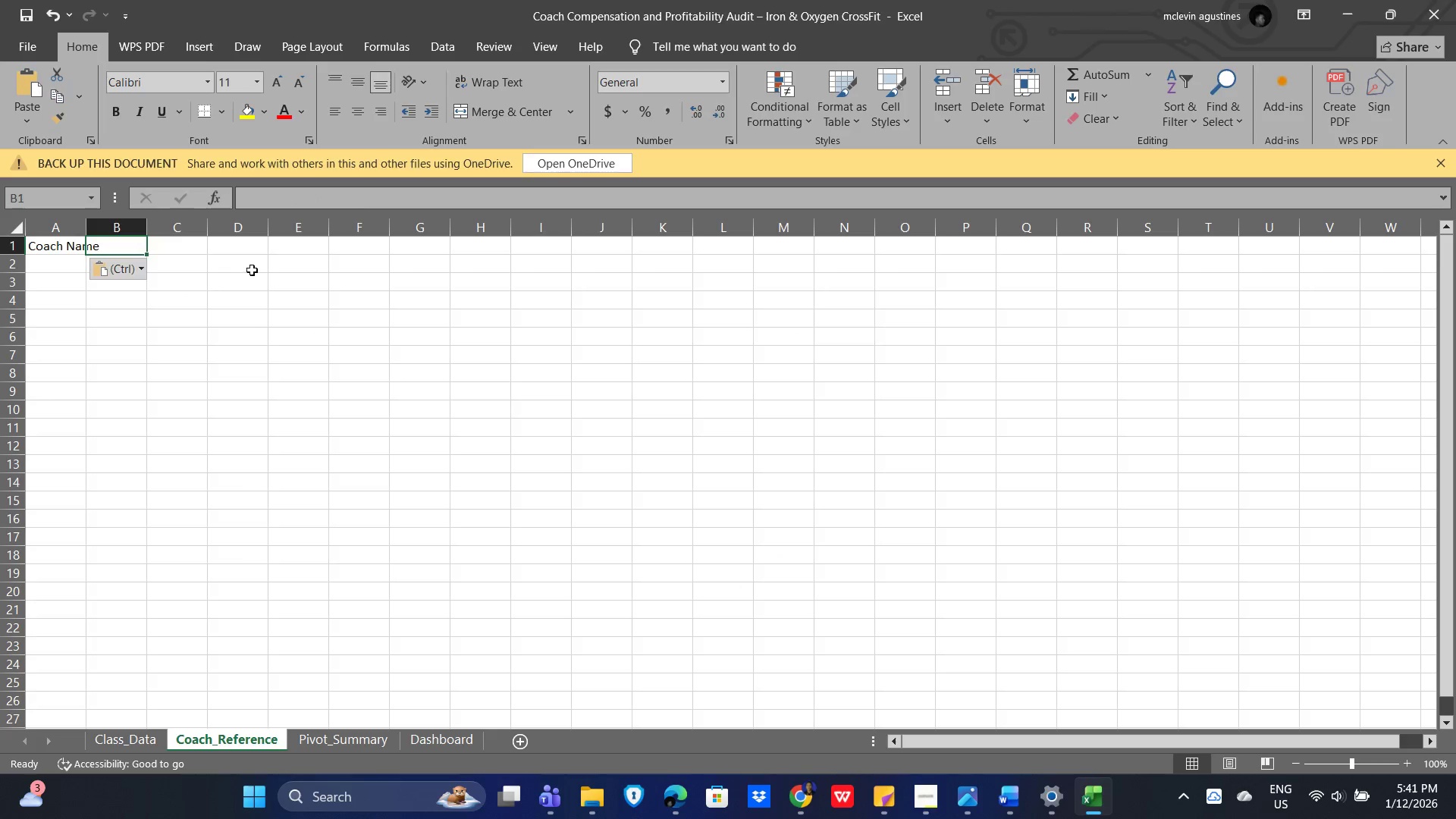 
key(Alt+Tab)
 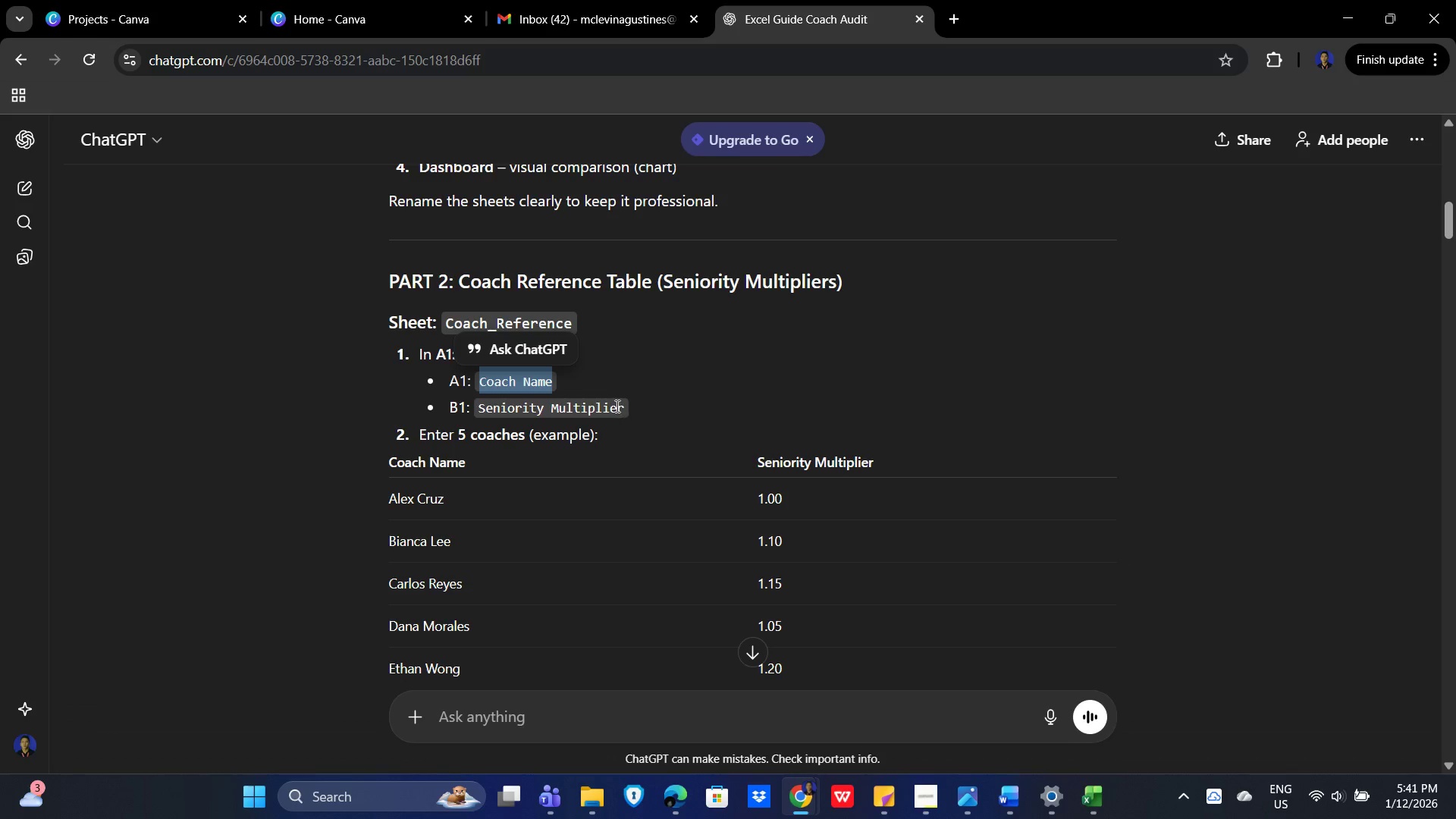 
left_click_drag(start_coordinate=[642, 402], to_coordinate=[479, 410])
 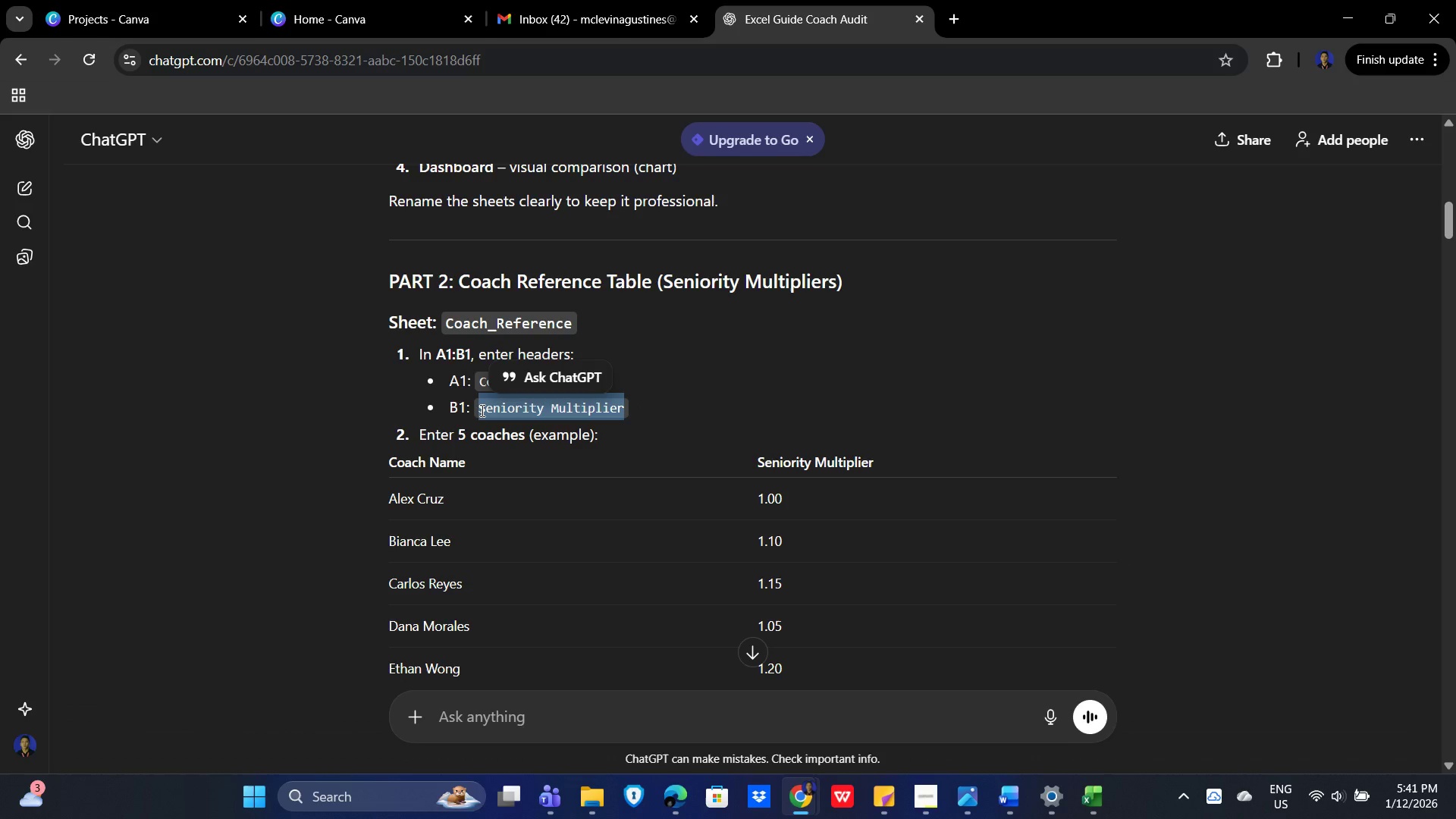 
key(Control+C)
 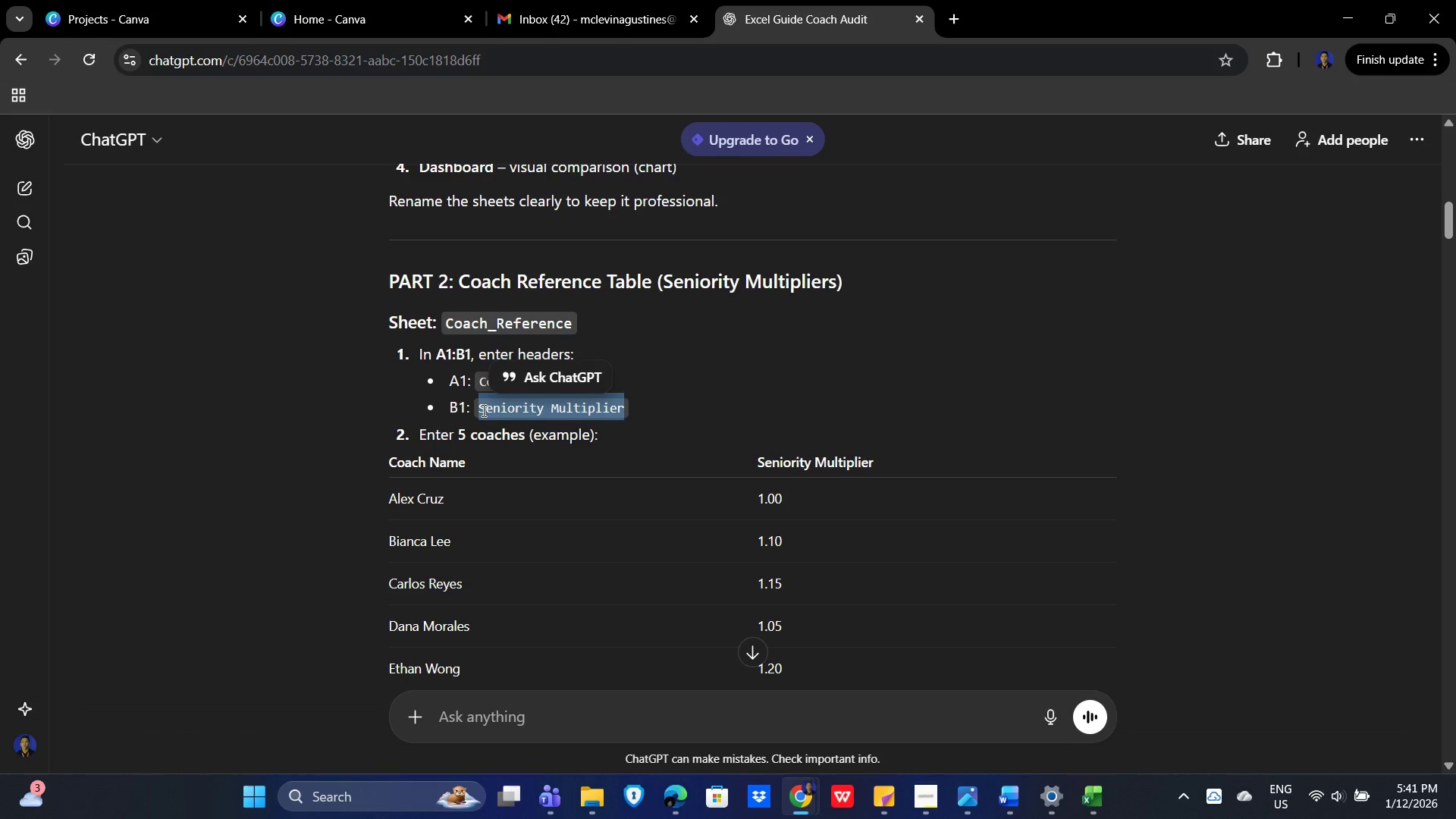 
key(Alt+AltLeft)
 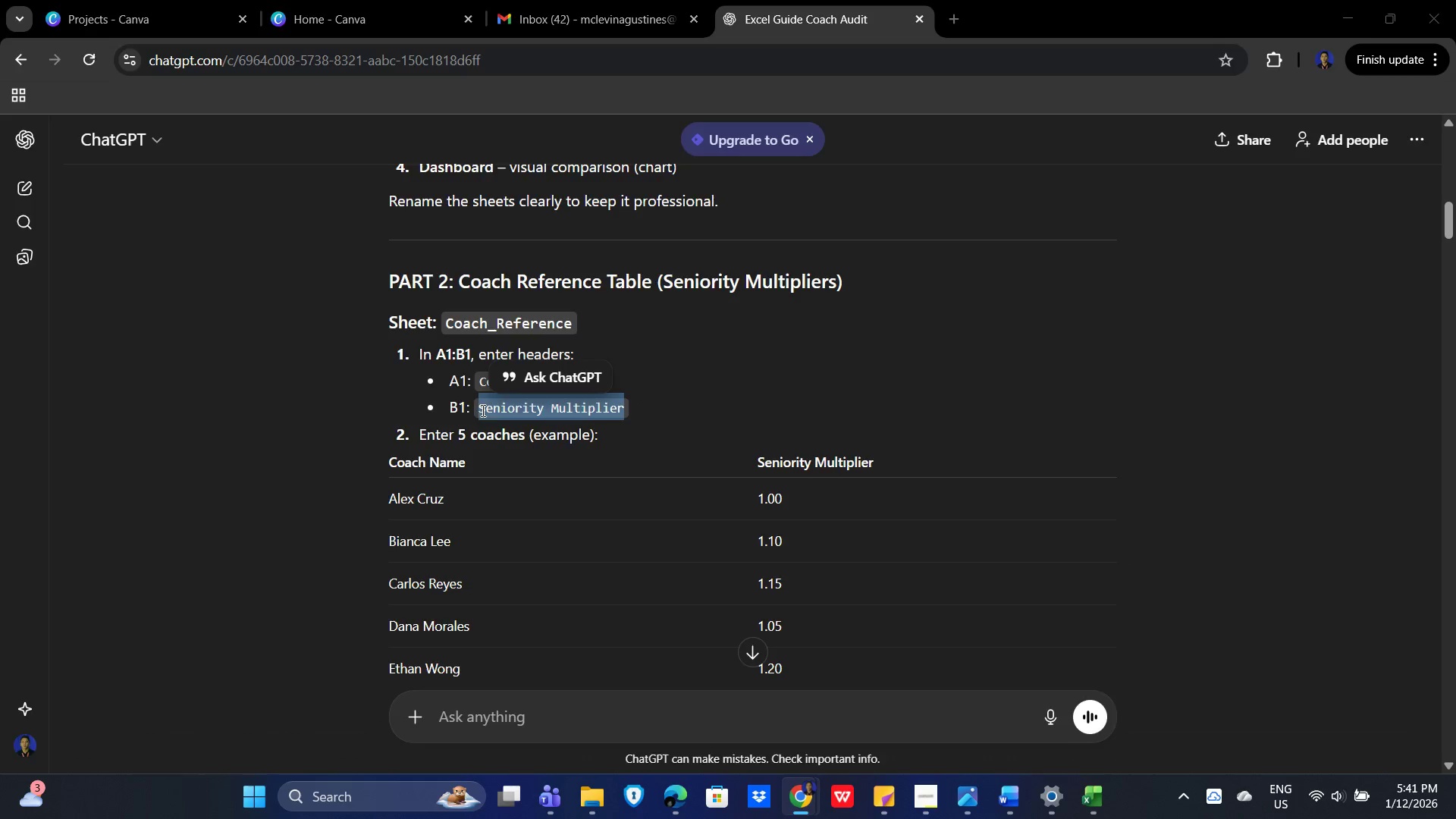 
key(Alt+Tab)
 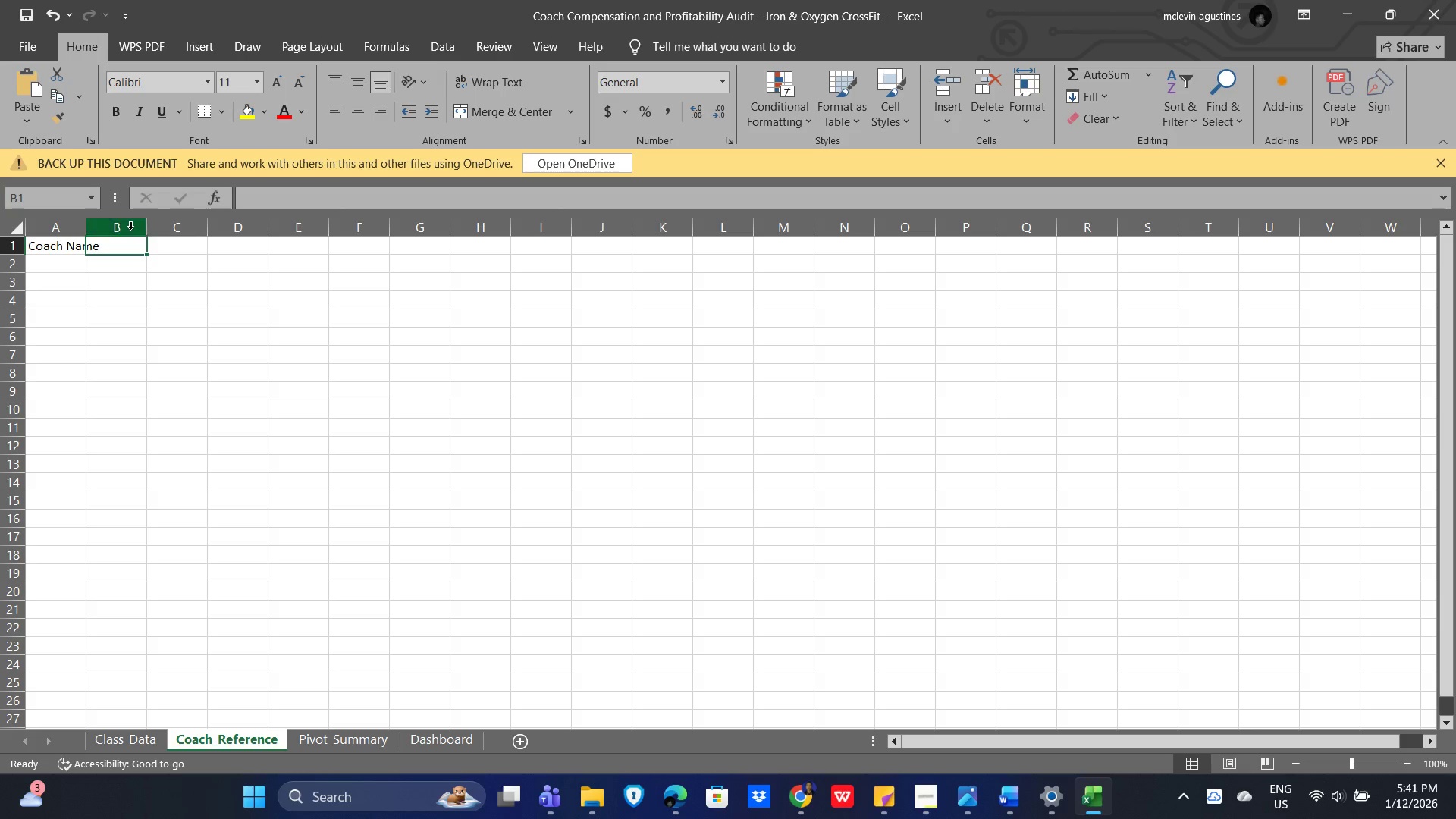 
left_click([133, 247])
 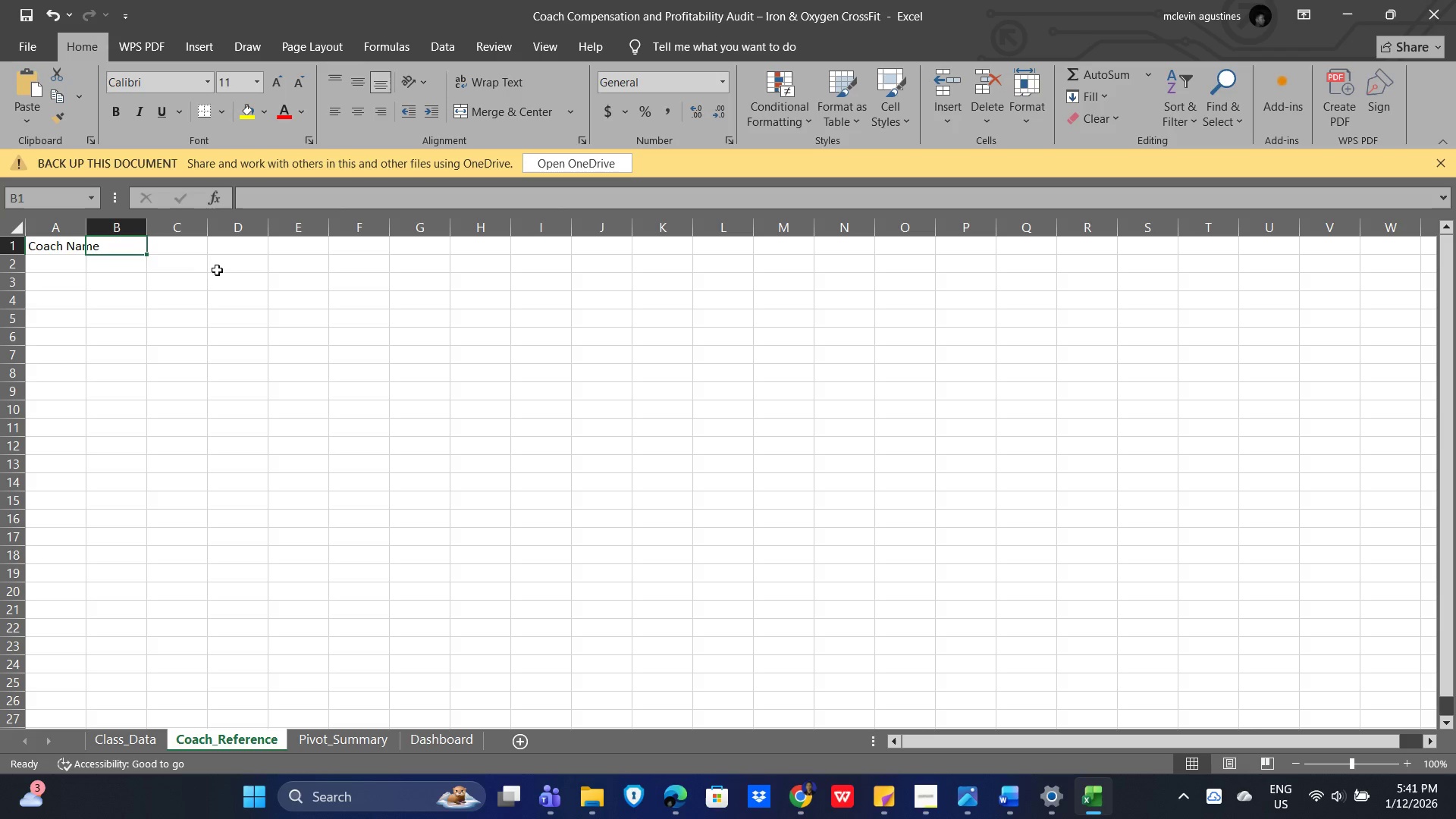 
key(Control+V)
 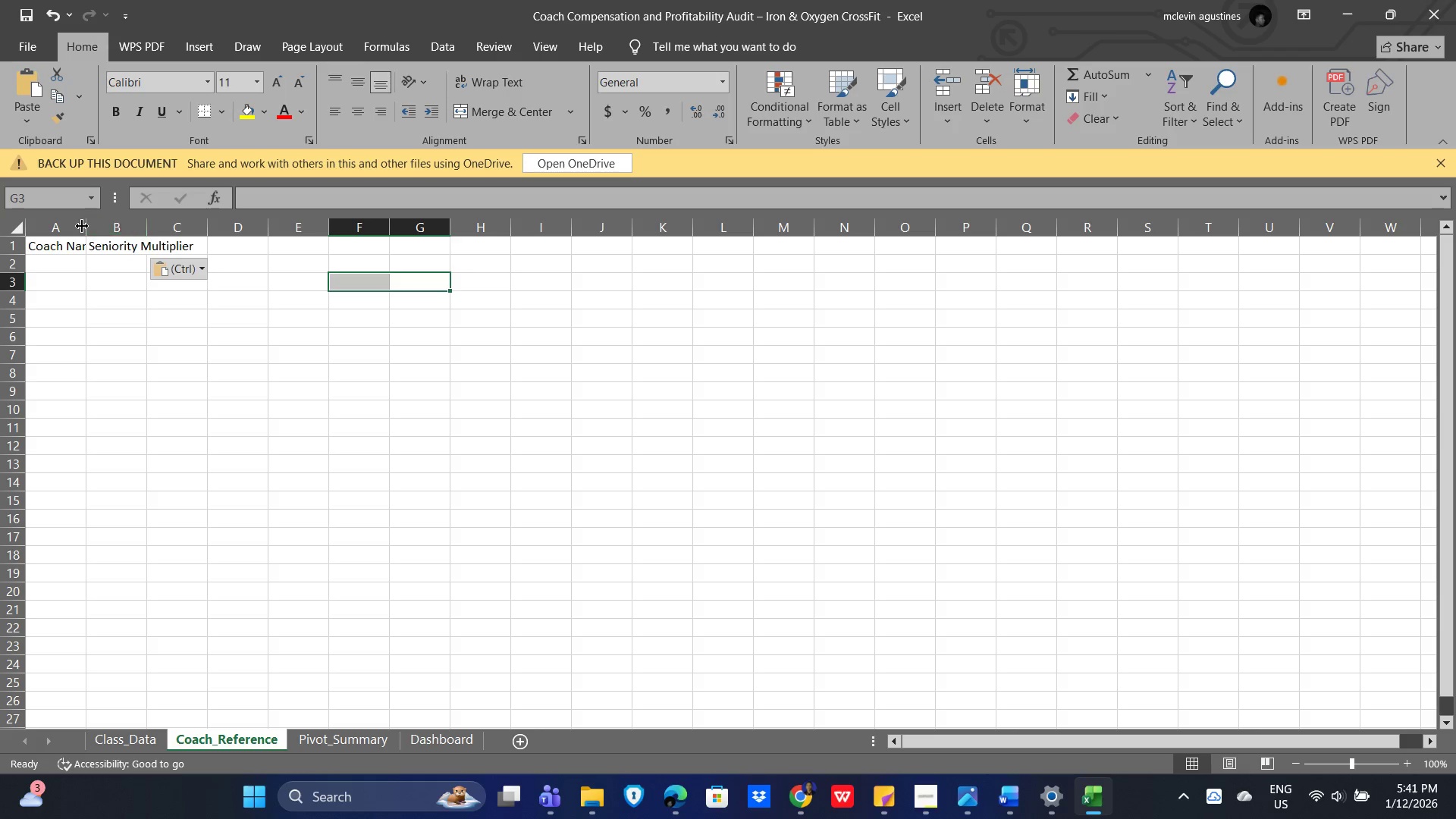 
left_click_drag(start_coordinate=[83, 226], to_coordinate=[143, 227])
 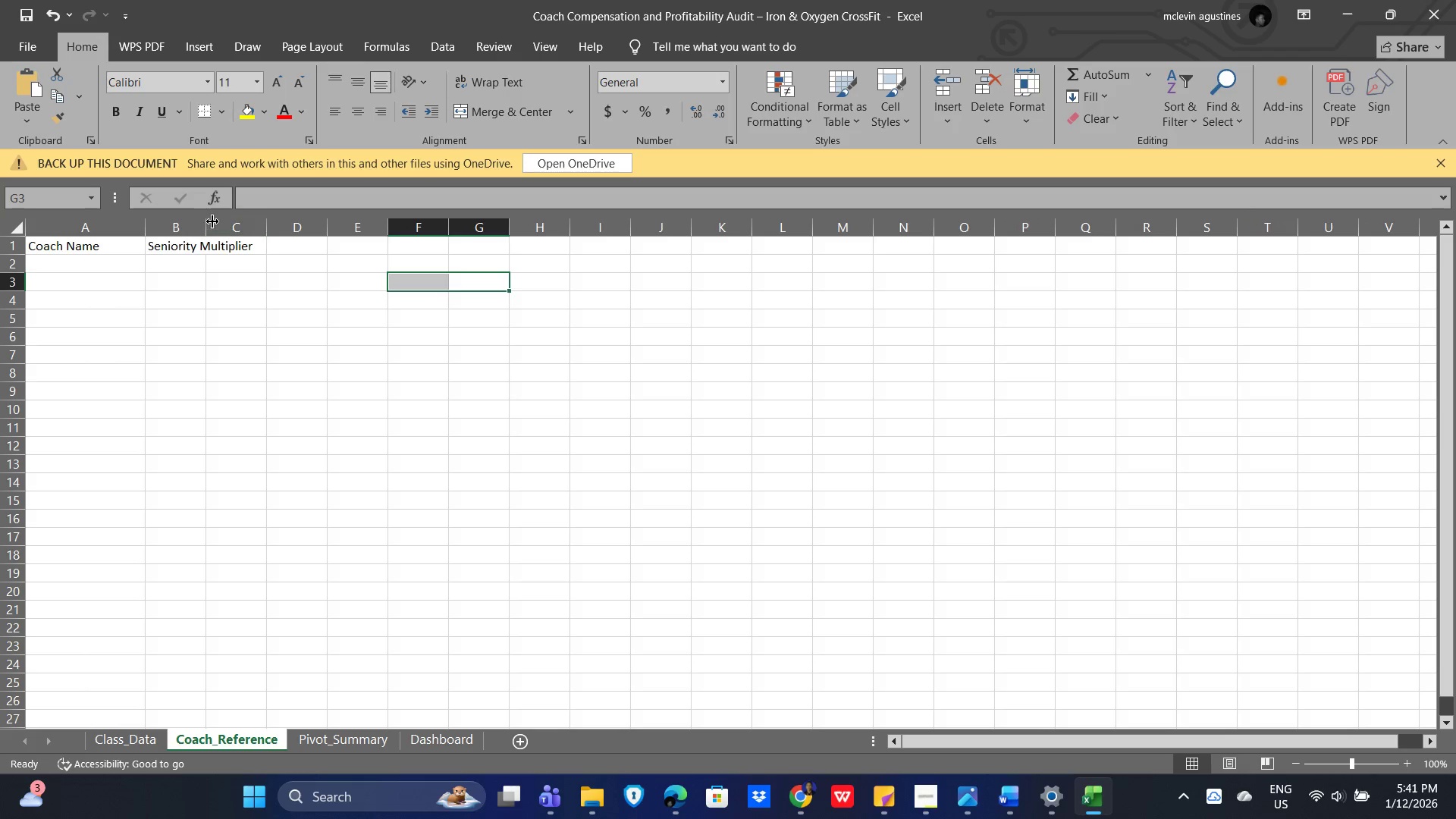 
left_click_drag(start_coordinate=[209, 223], to_coordinate=[269, 229])
 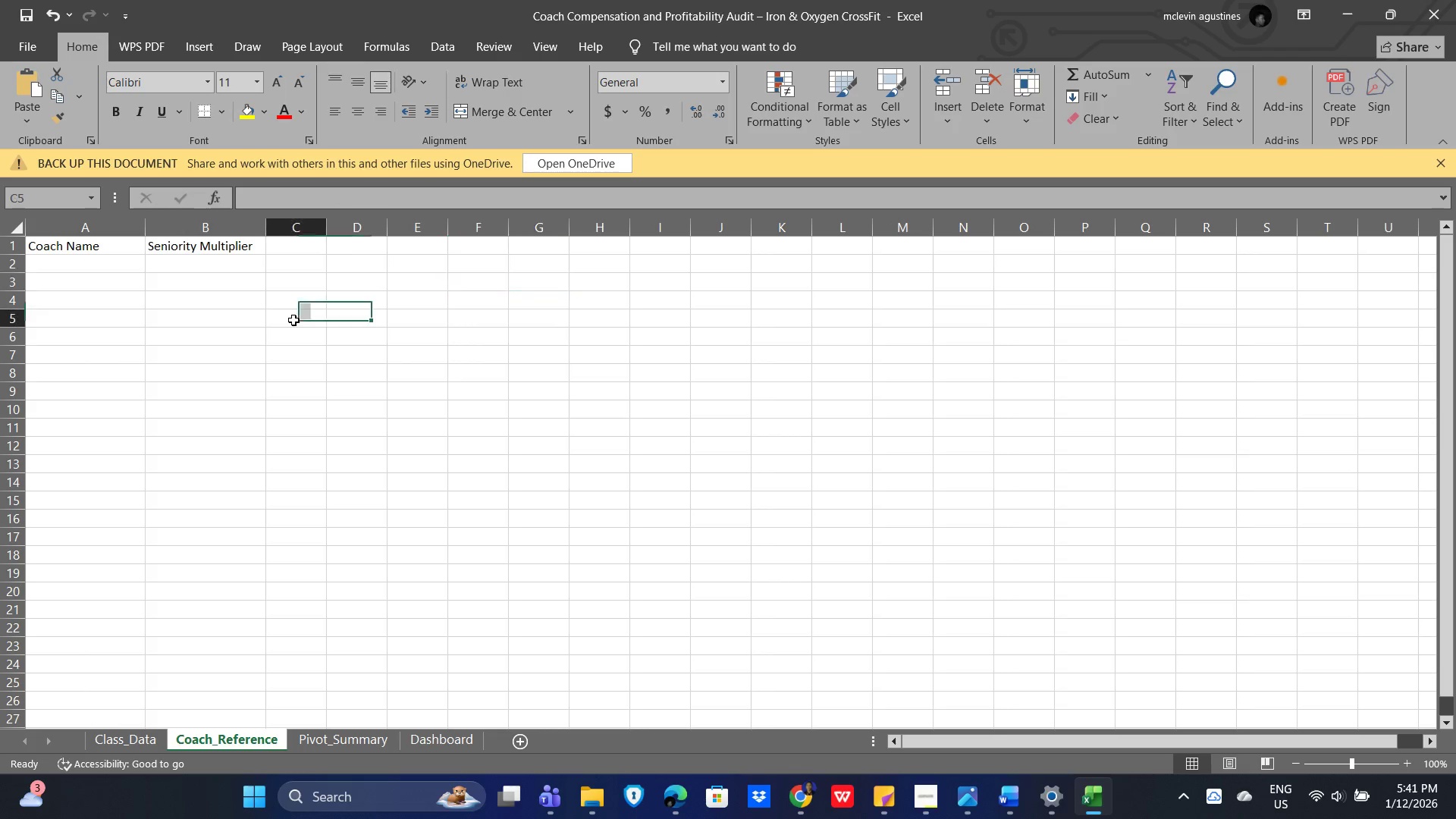 
key(Alt+AltLeft)
 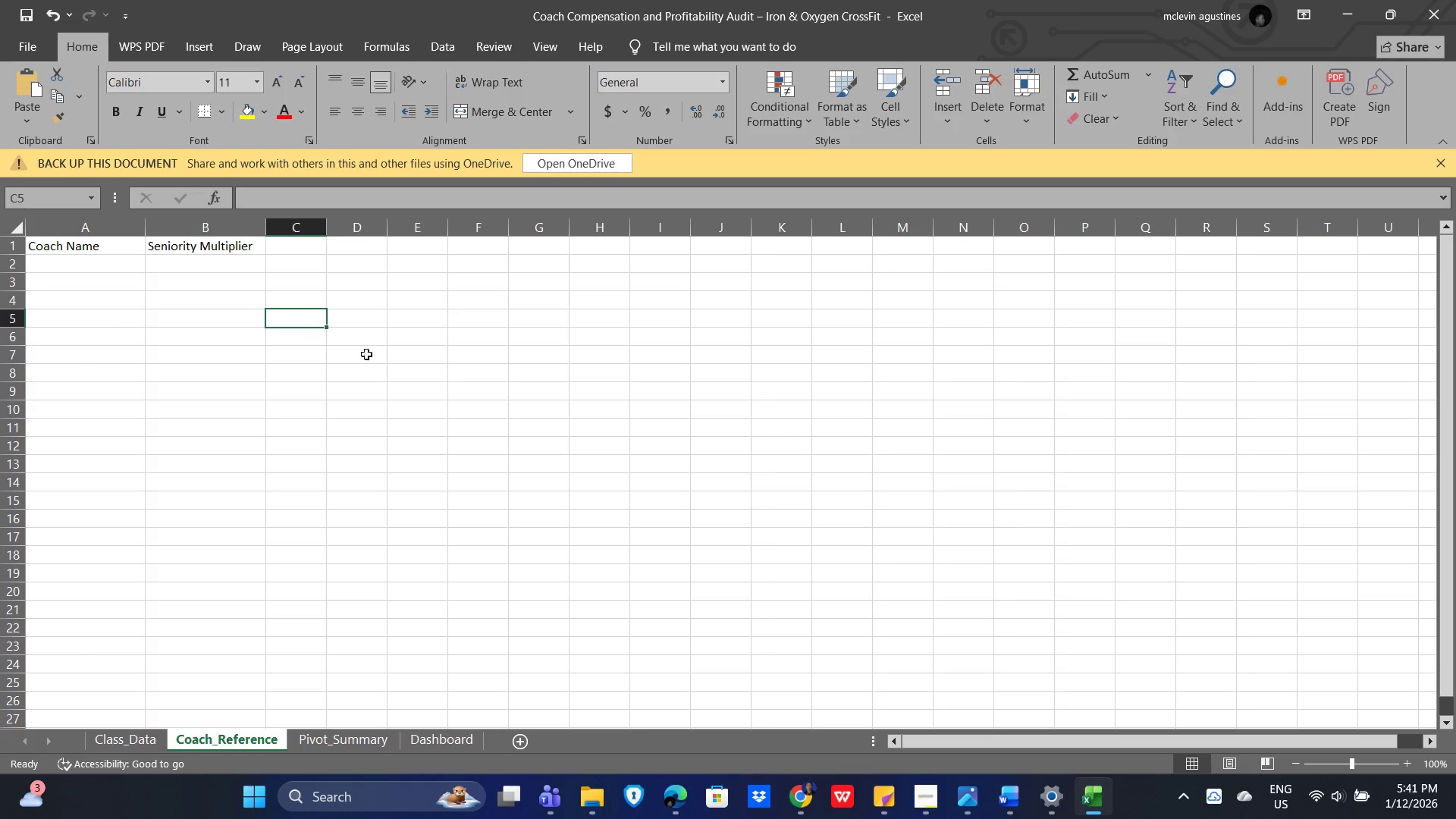 
key(Alt+Tab)
 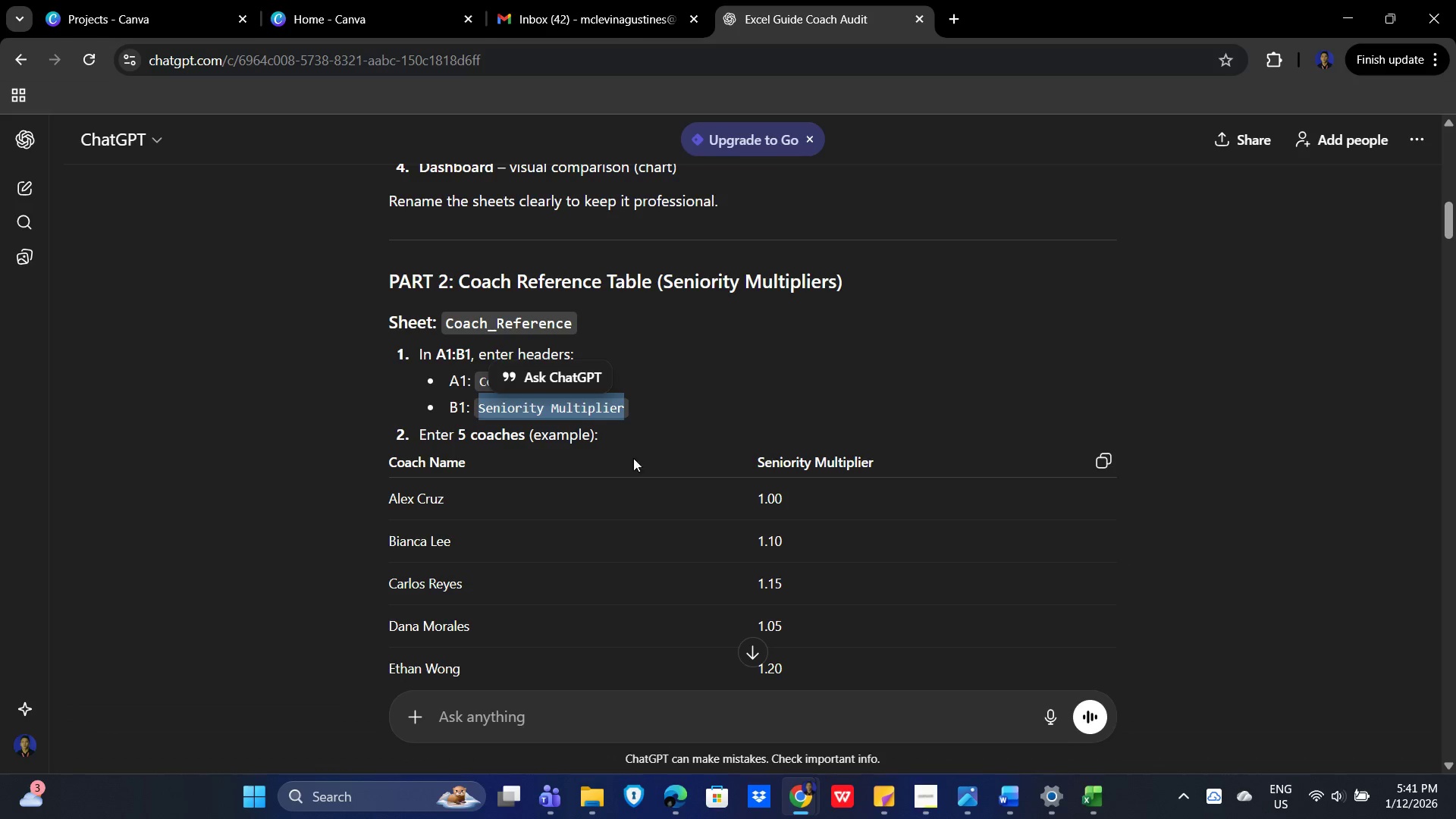 
left_click([786, 390])
 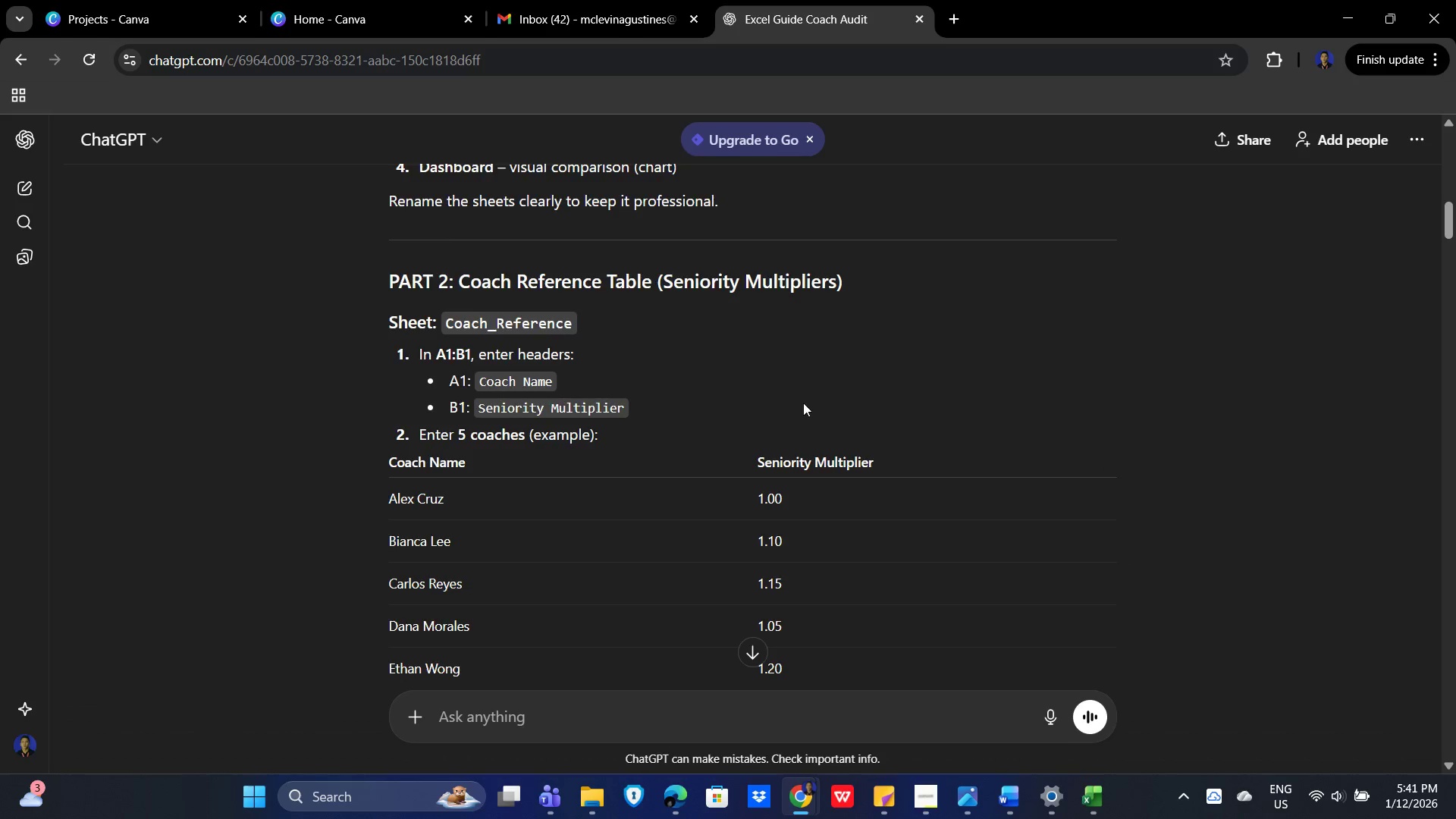 
scroll: coordinate [803, 403], scroll_direction: none, amount: 0.0
 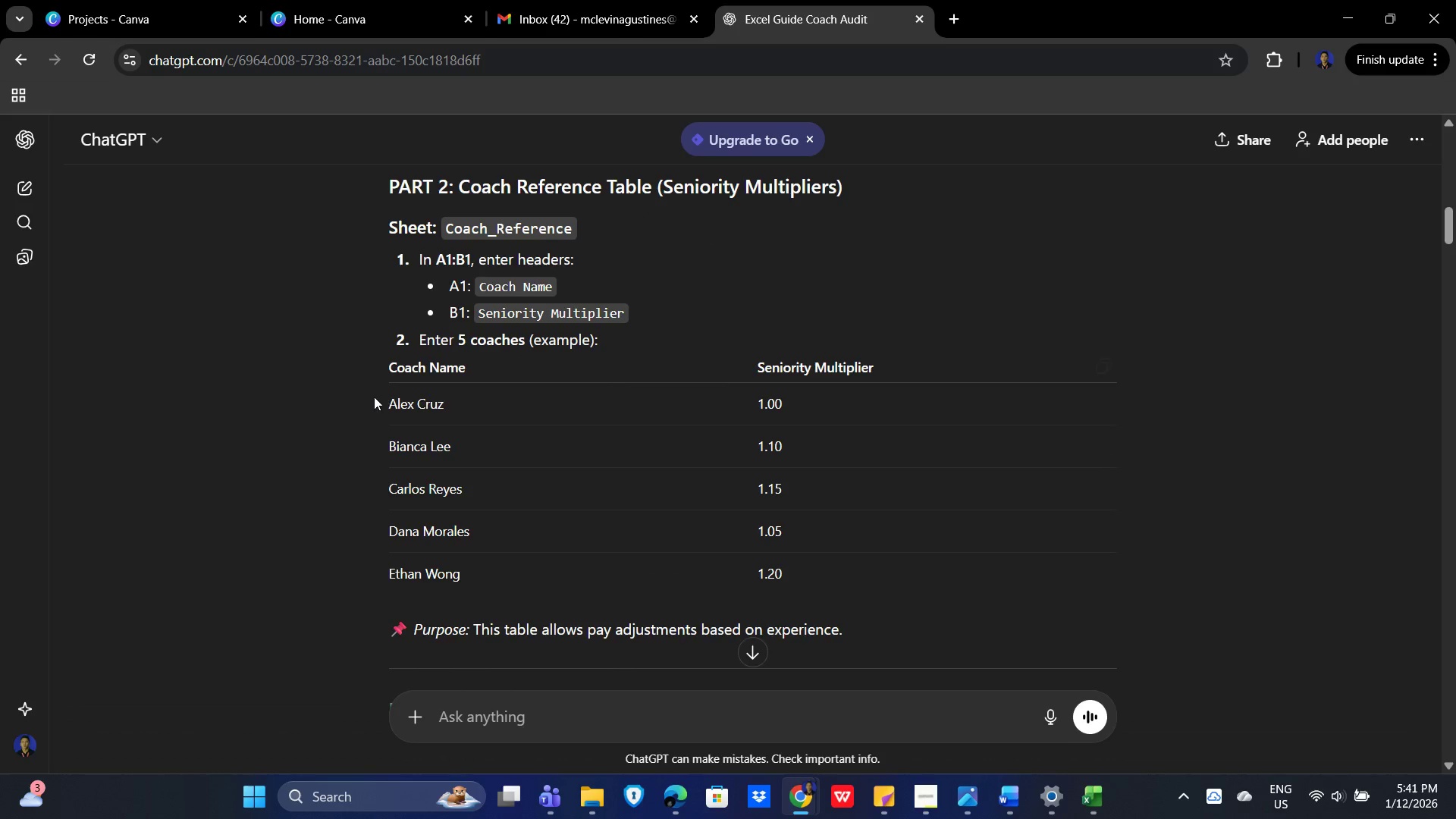 
left_click_drag(start_coordinate=[378, 391], to_coordinate=[486, 549])
 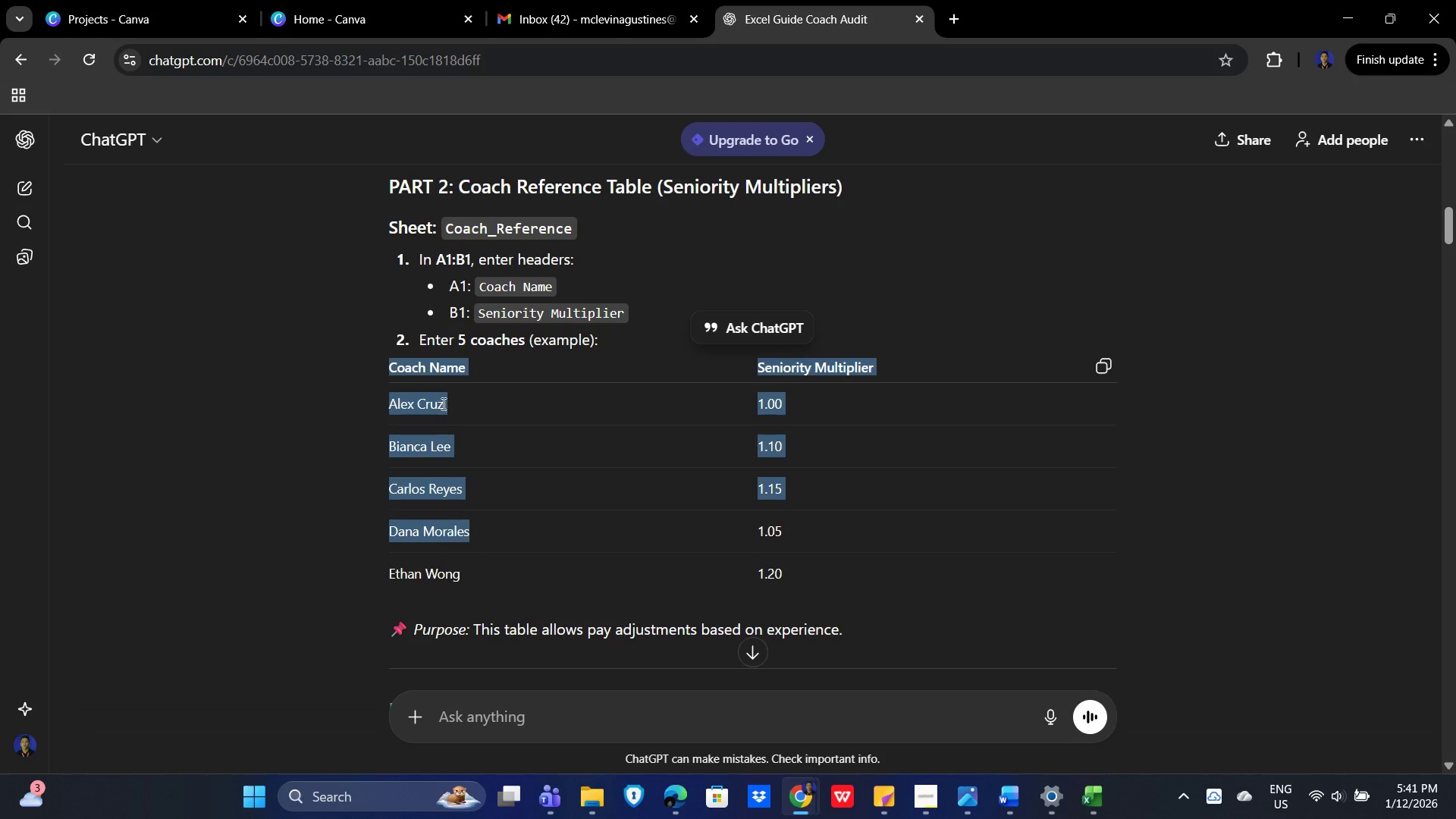 
left_click([527, 470])
 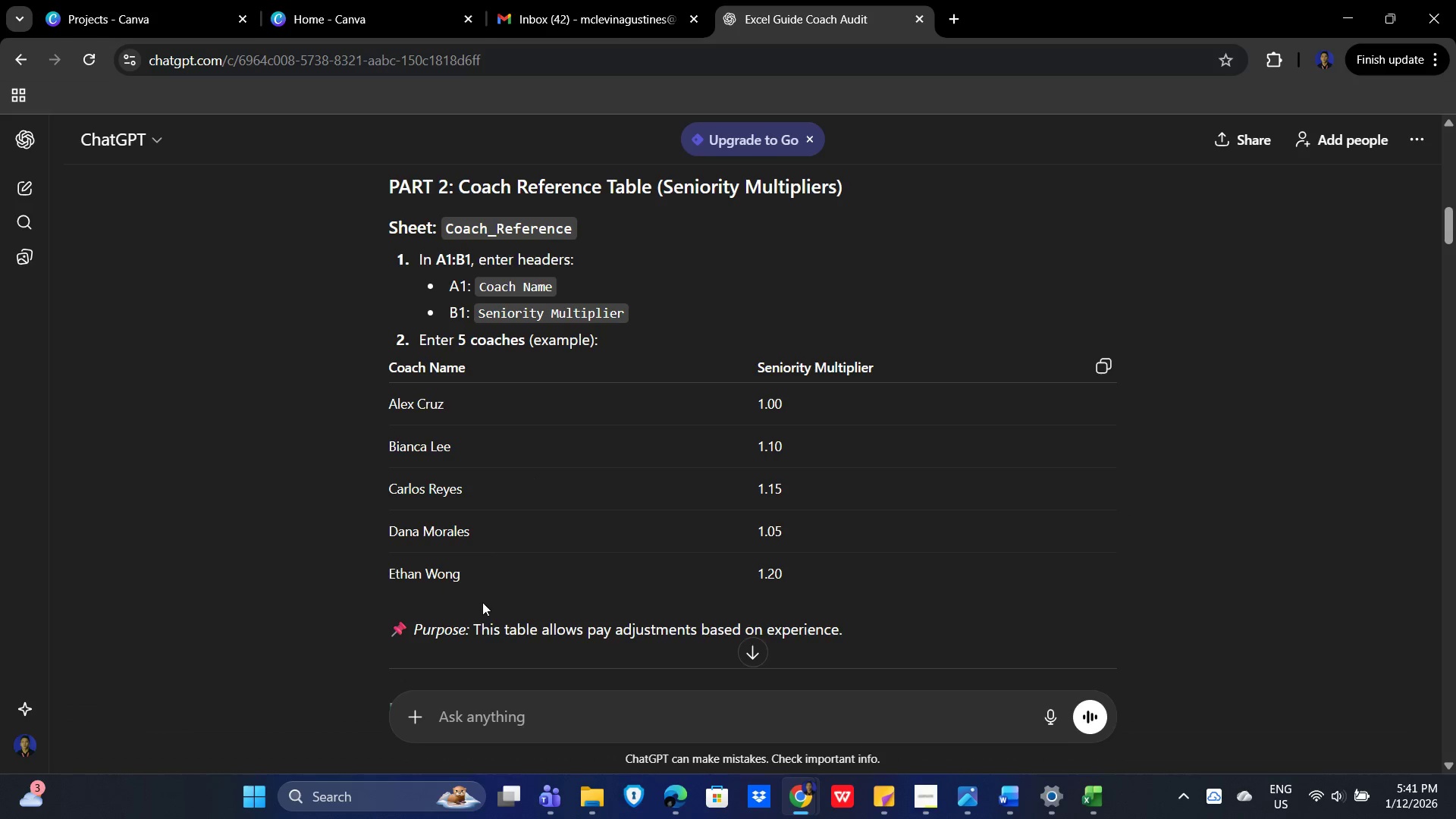 
left_click_drag(start_coordinate=[473, 581], to_coordinate=[379, 479])
 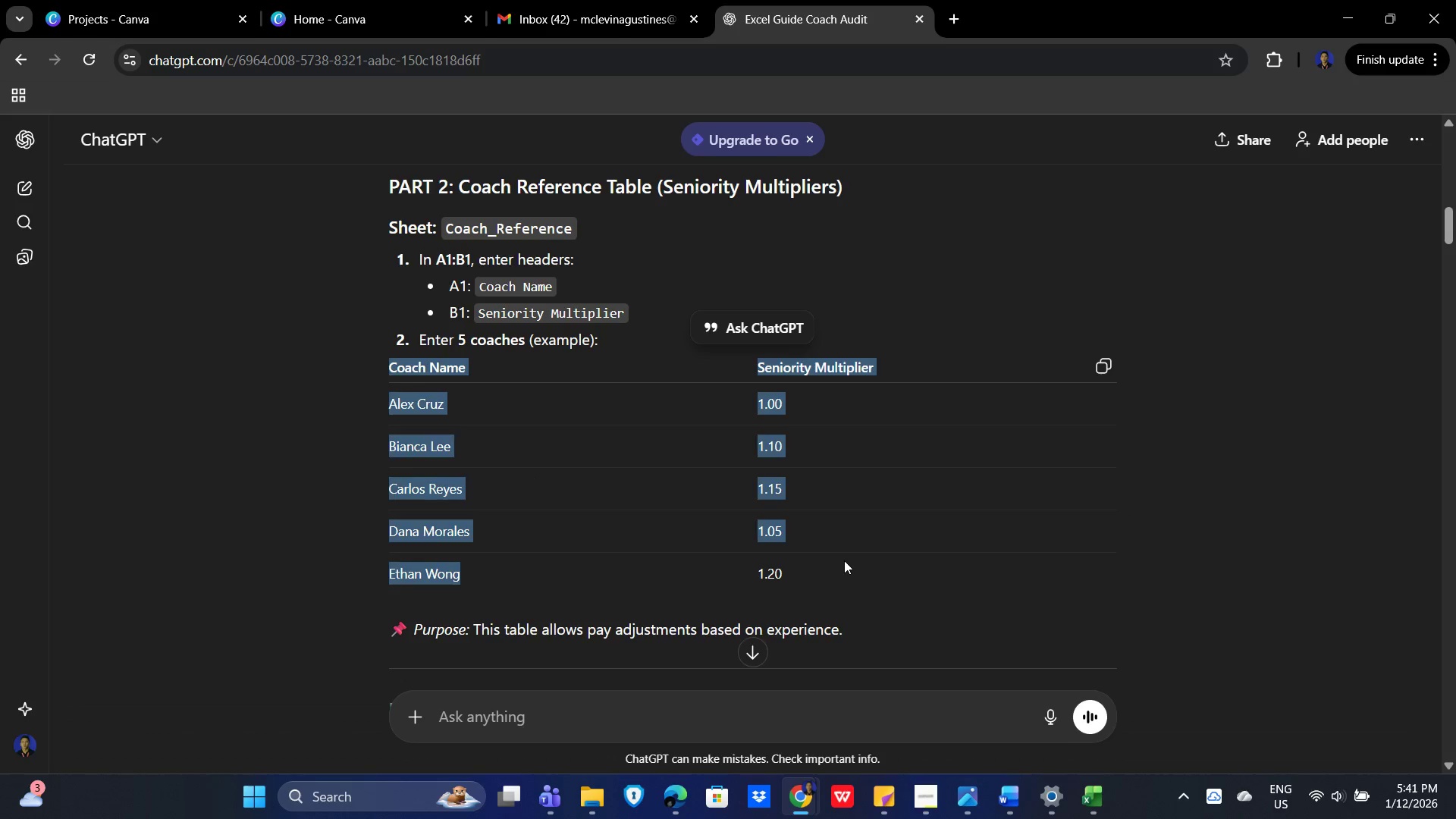 
left_click([844, 560])
 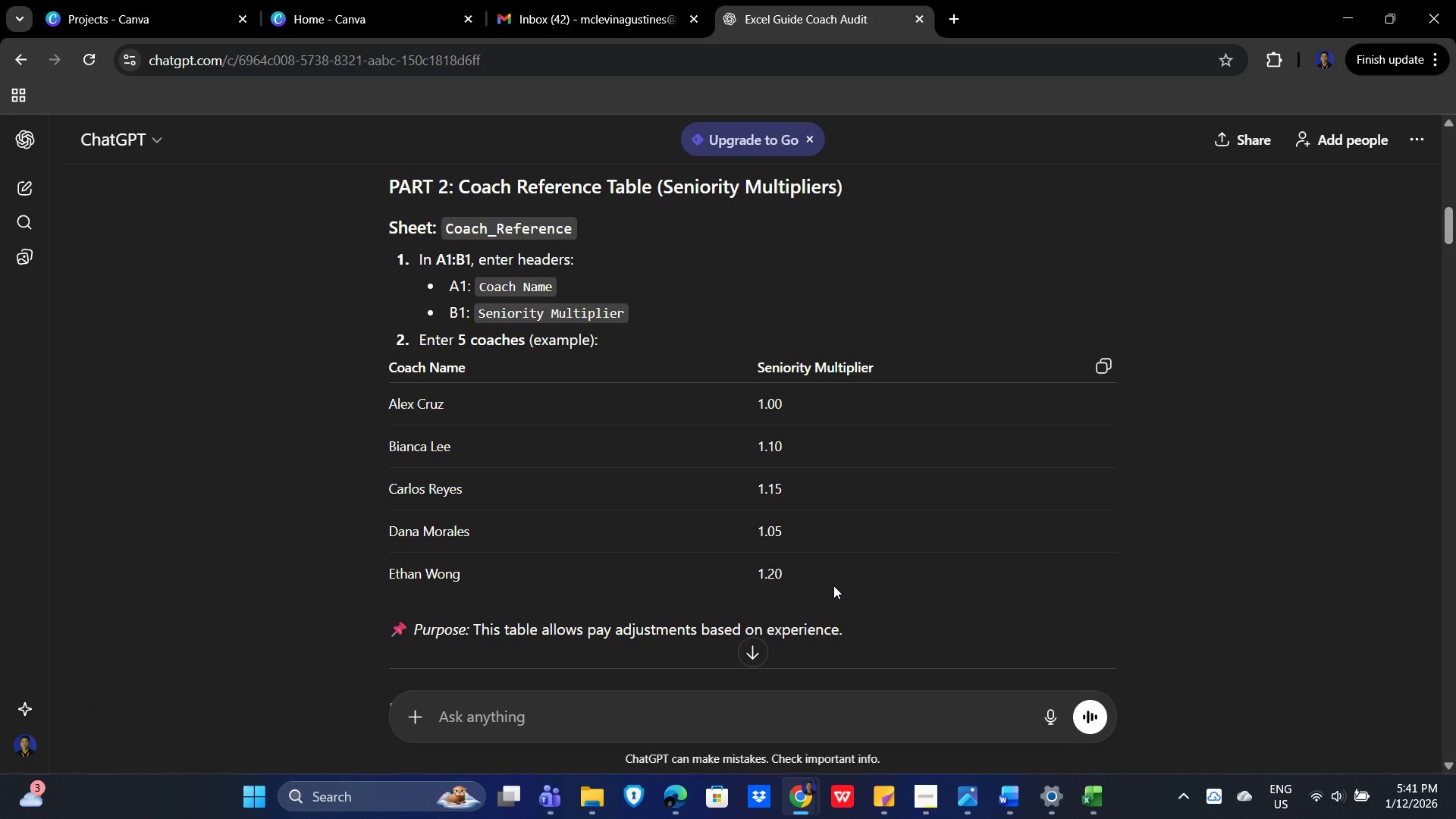 
left_click_drag(start_coordinate=[833, 585], to_coordinate=[384, 413])
 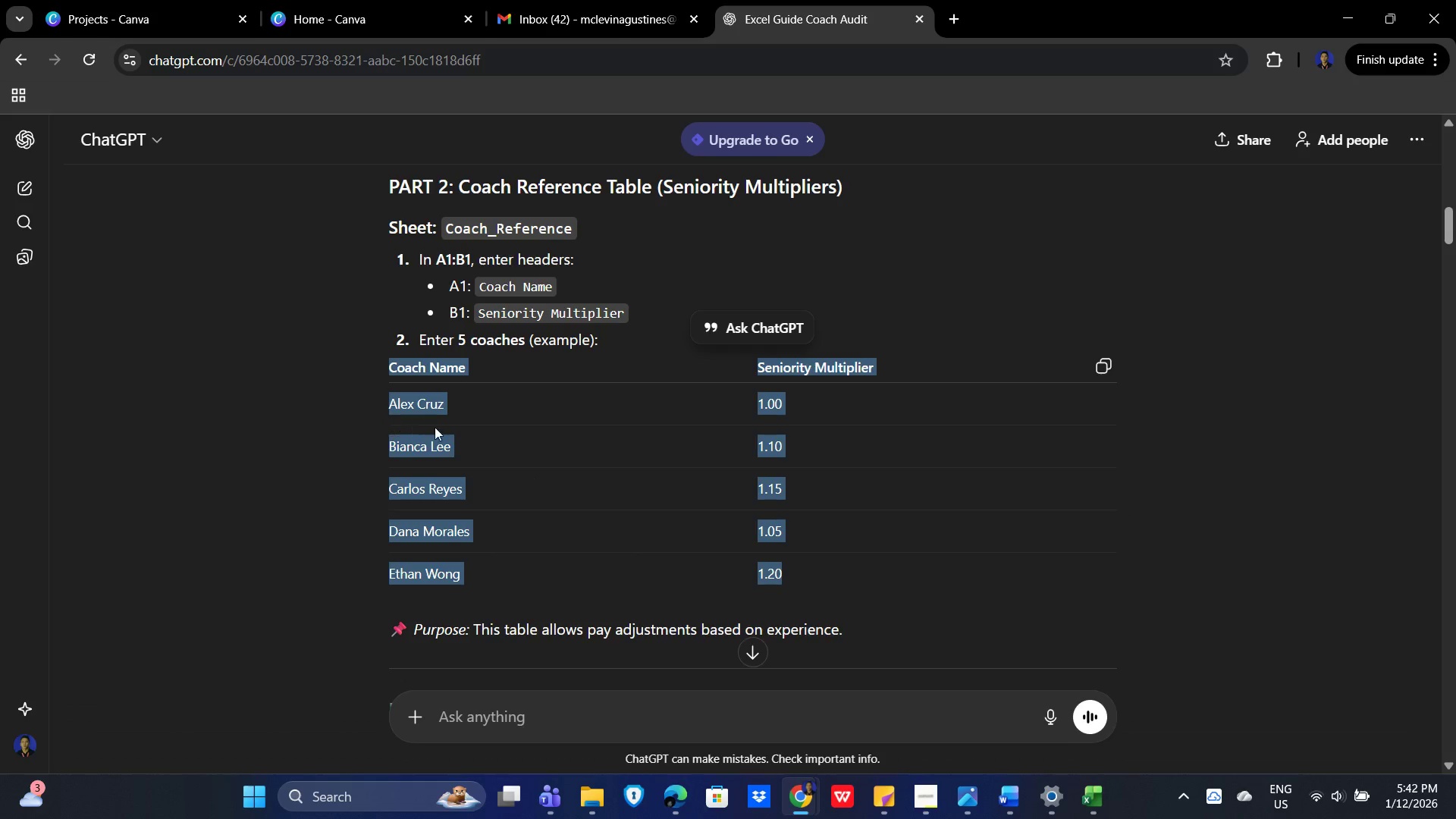 
key(Control+C)
 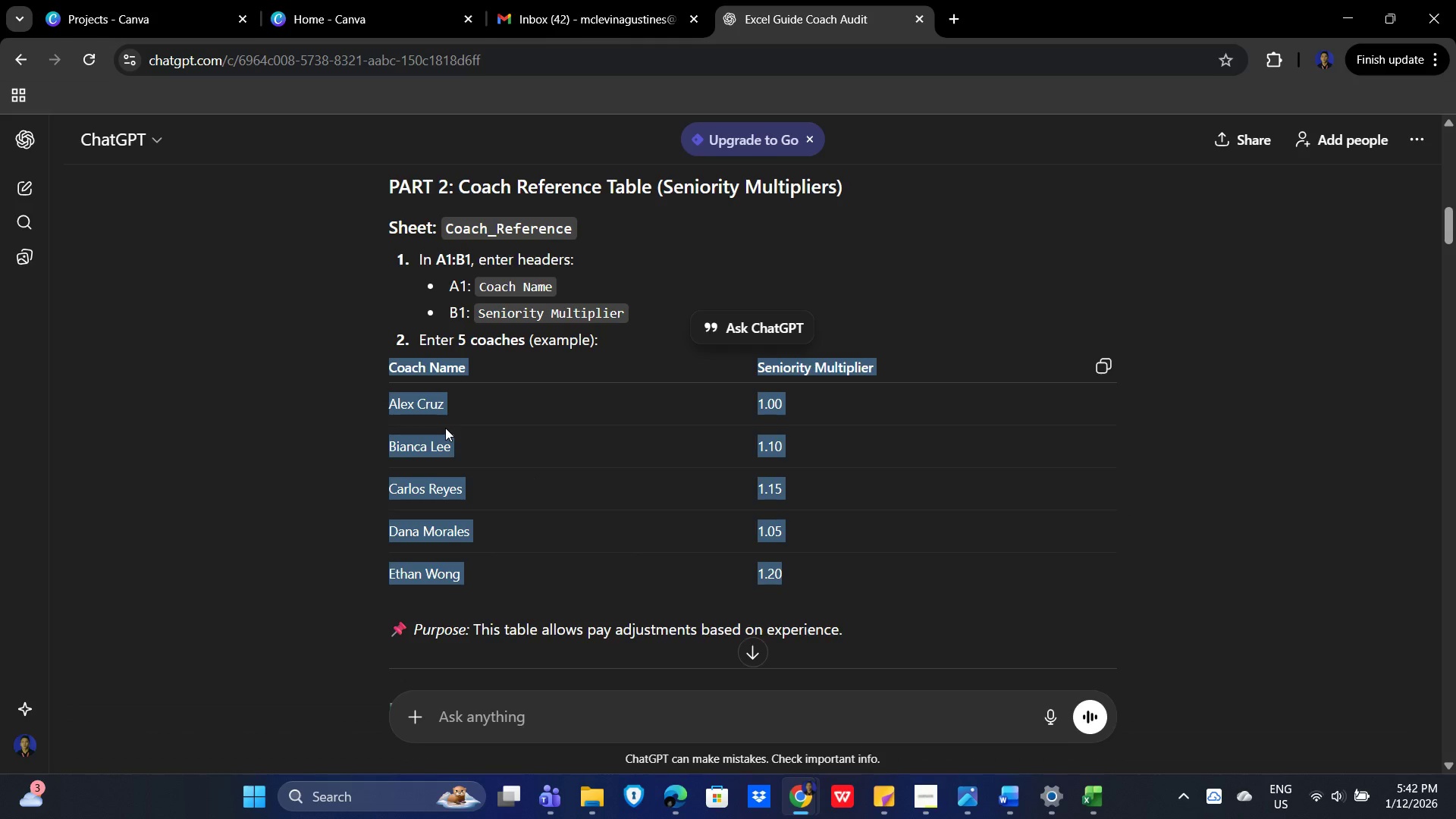 
key(Alt+AltLeft)
 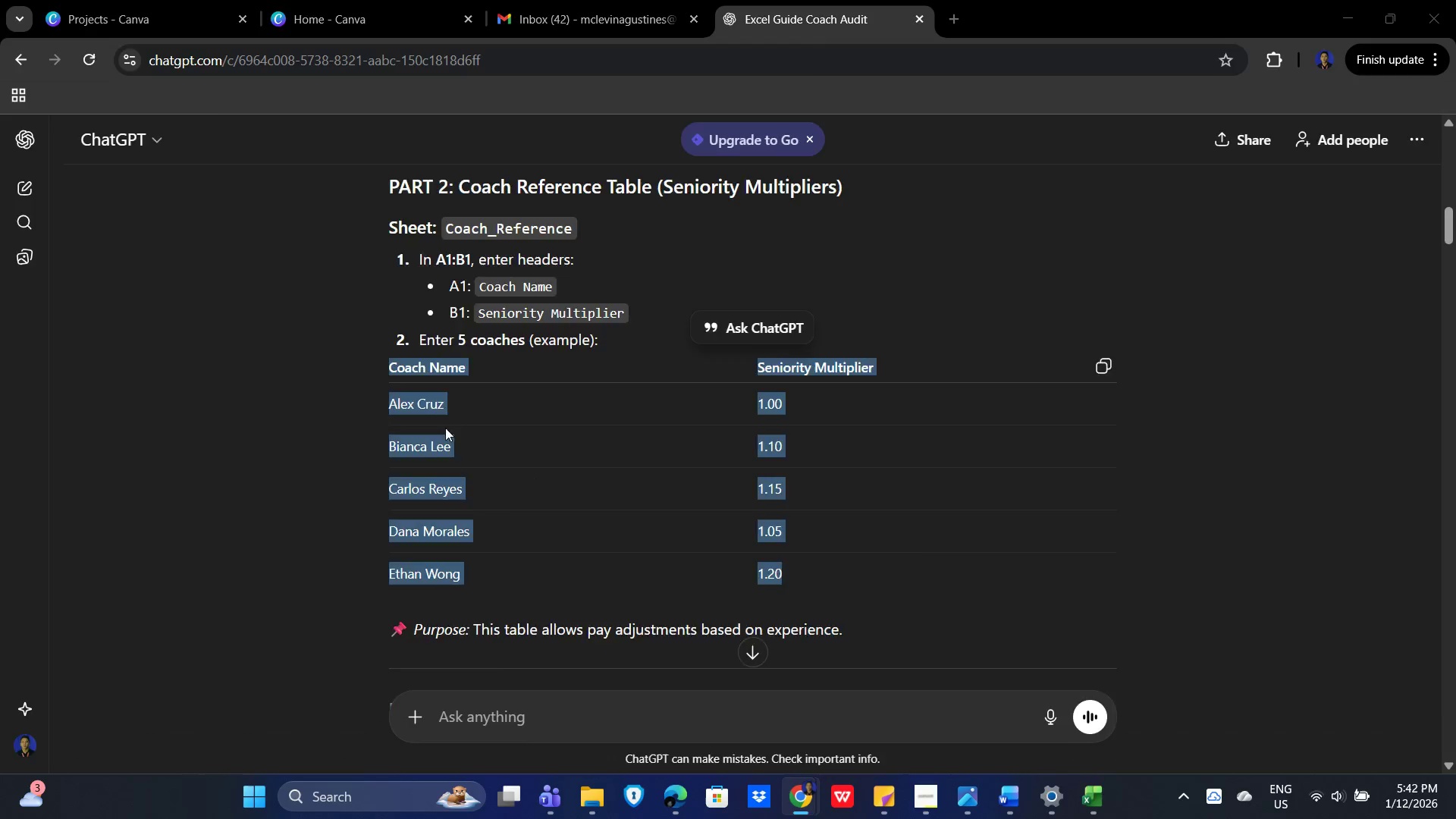 
key(Alt+Tab)
 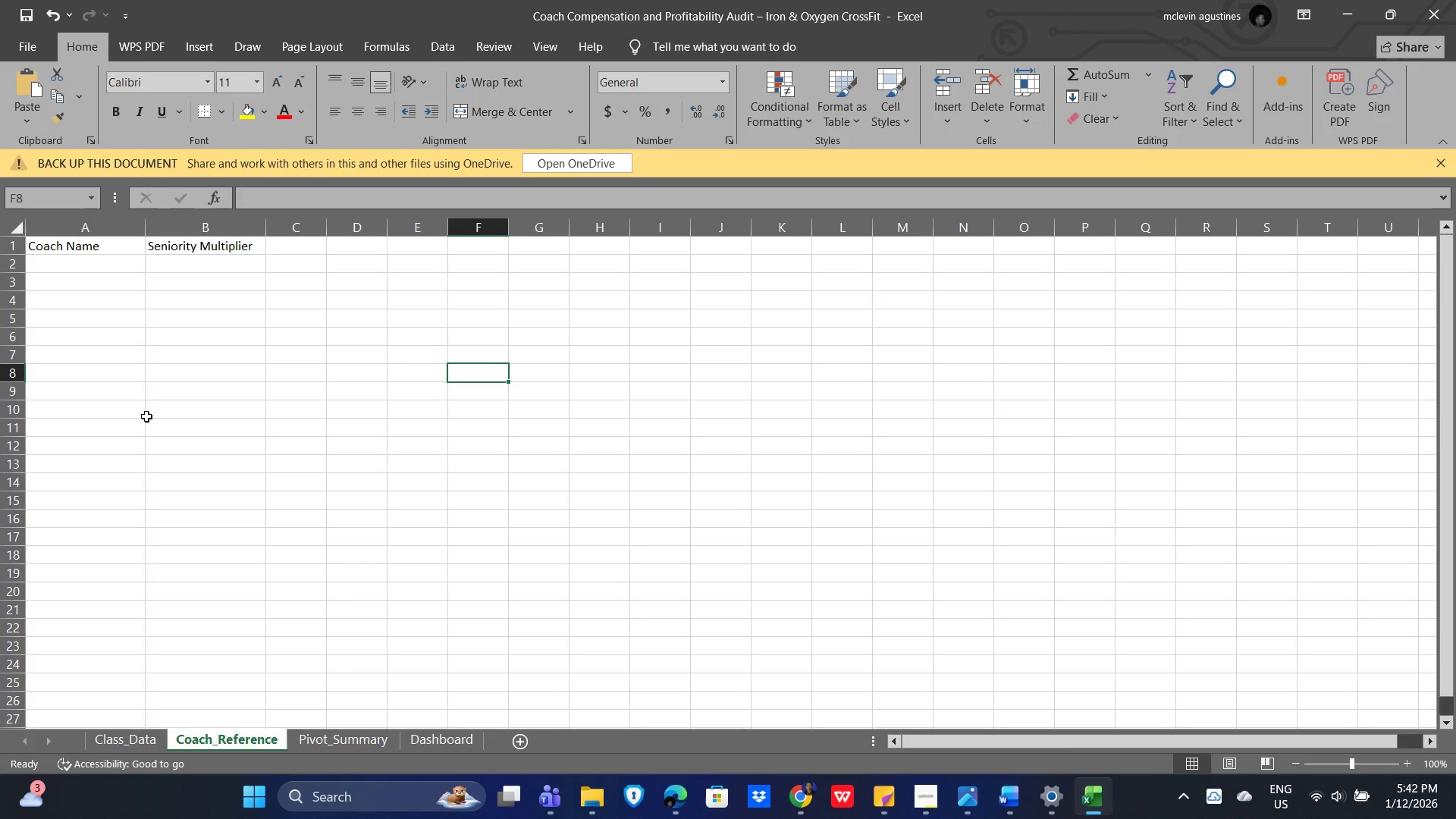 
left_click([427, 296])
 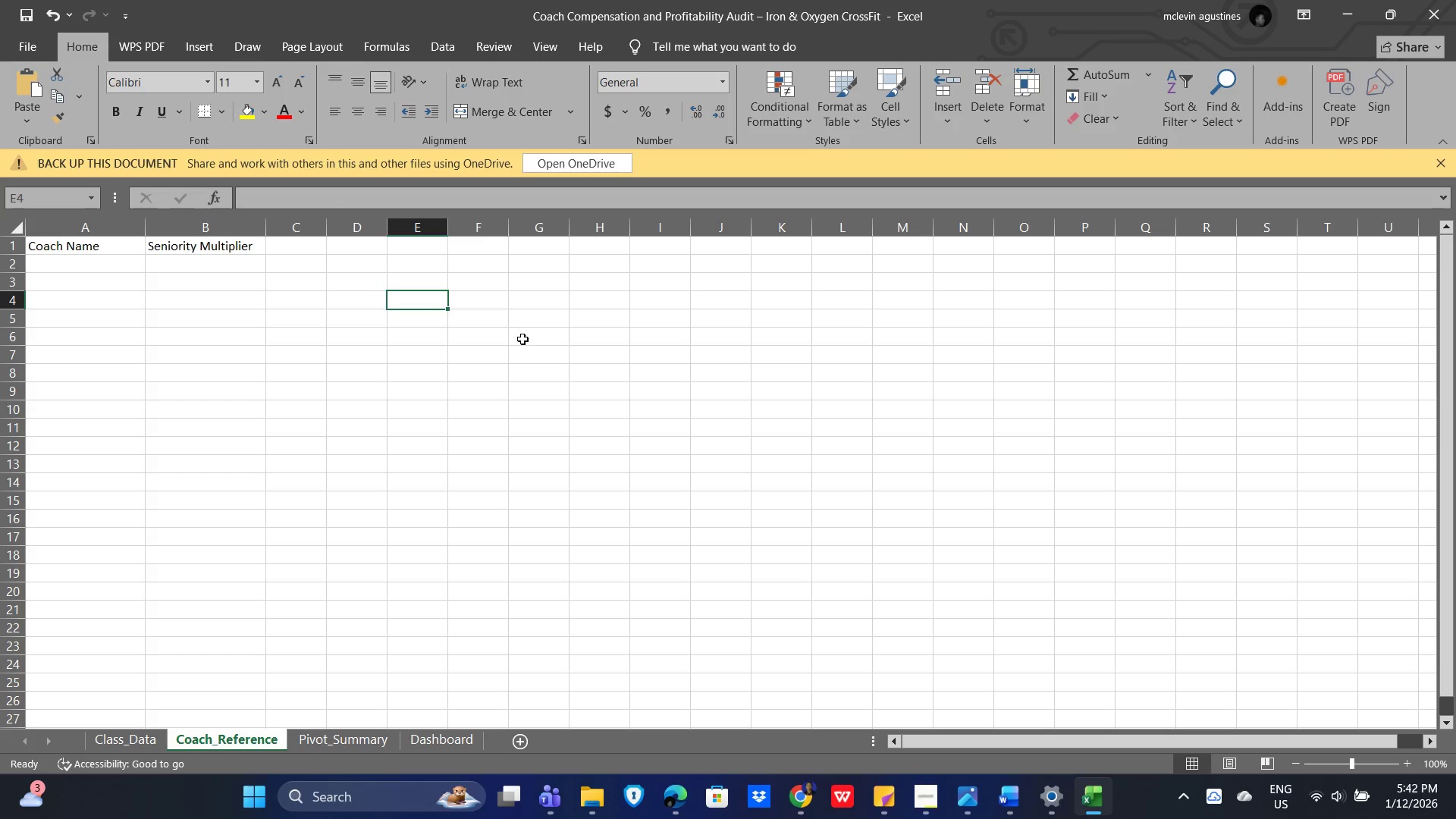 
key(Control+V)
 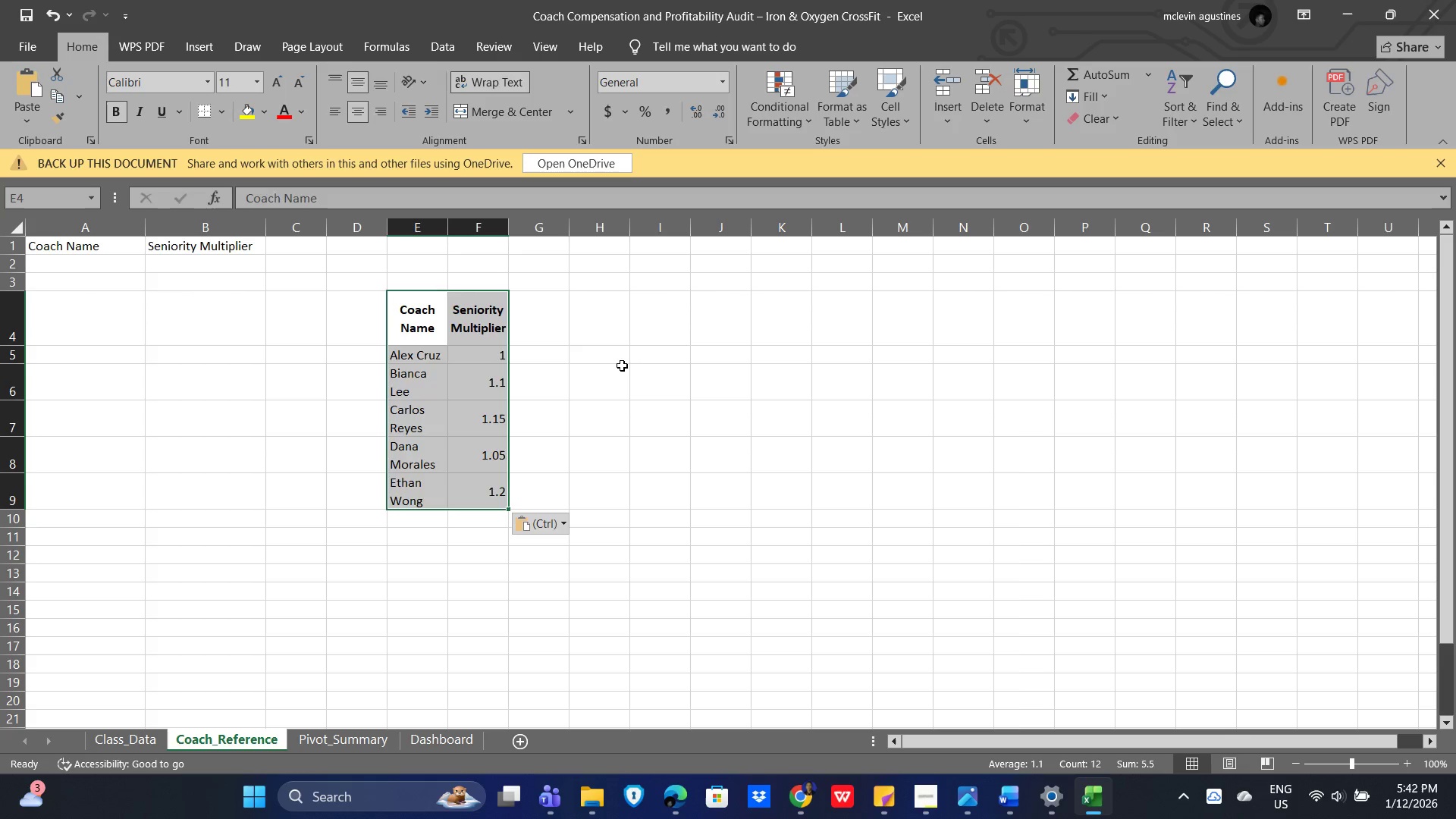 
left_click([629, 363])
 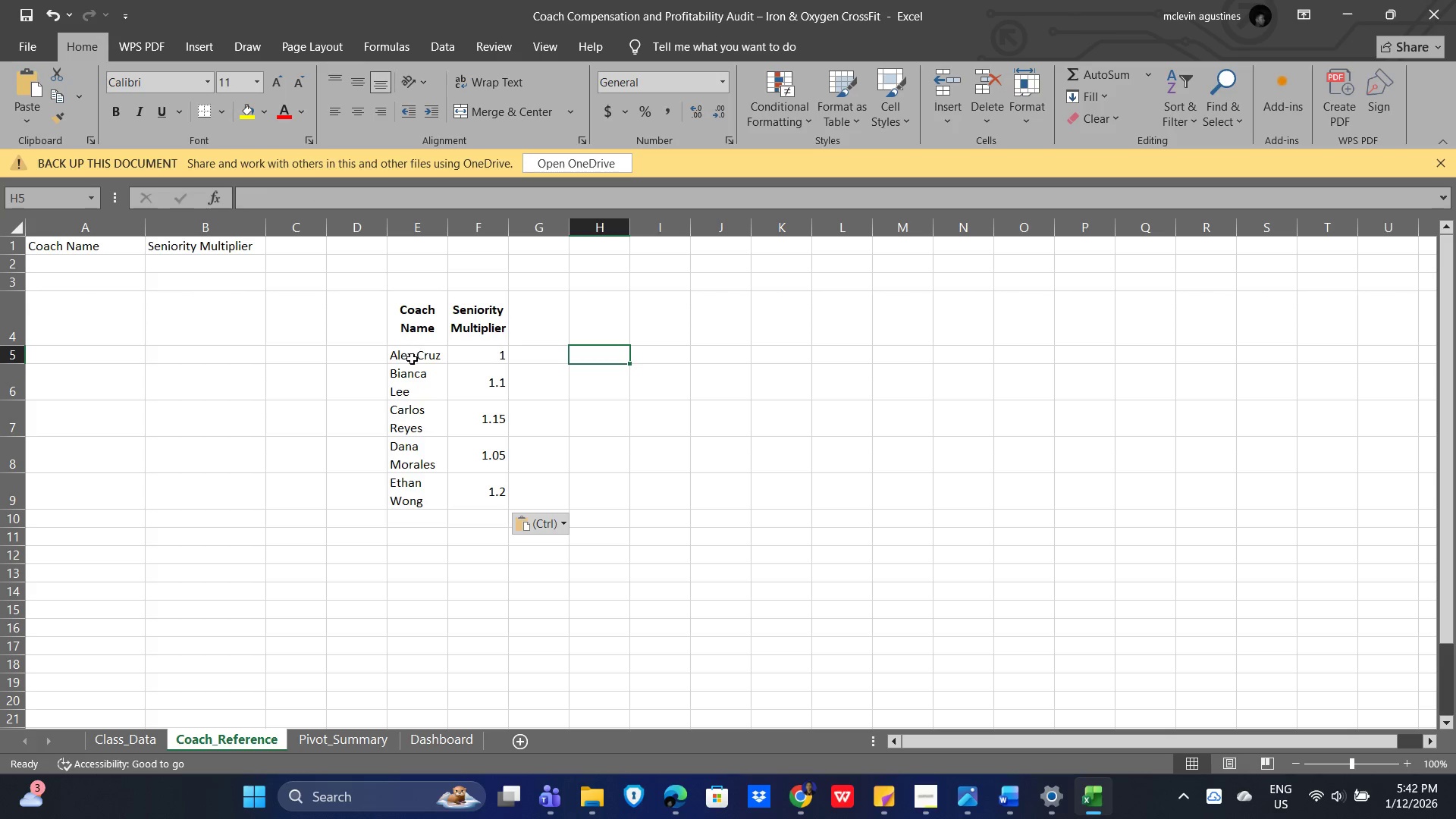 
left_click_drag(start_coordinate=[412, 359], to_coordinate=[409, 494])
 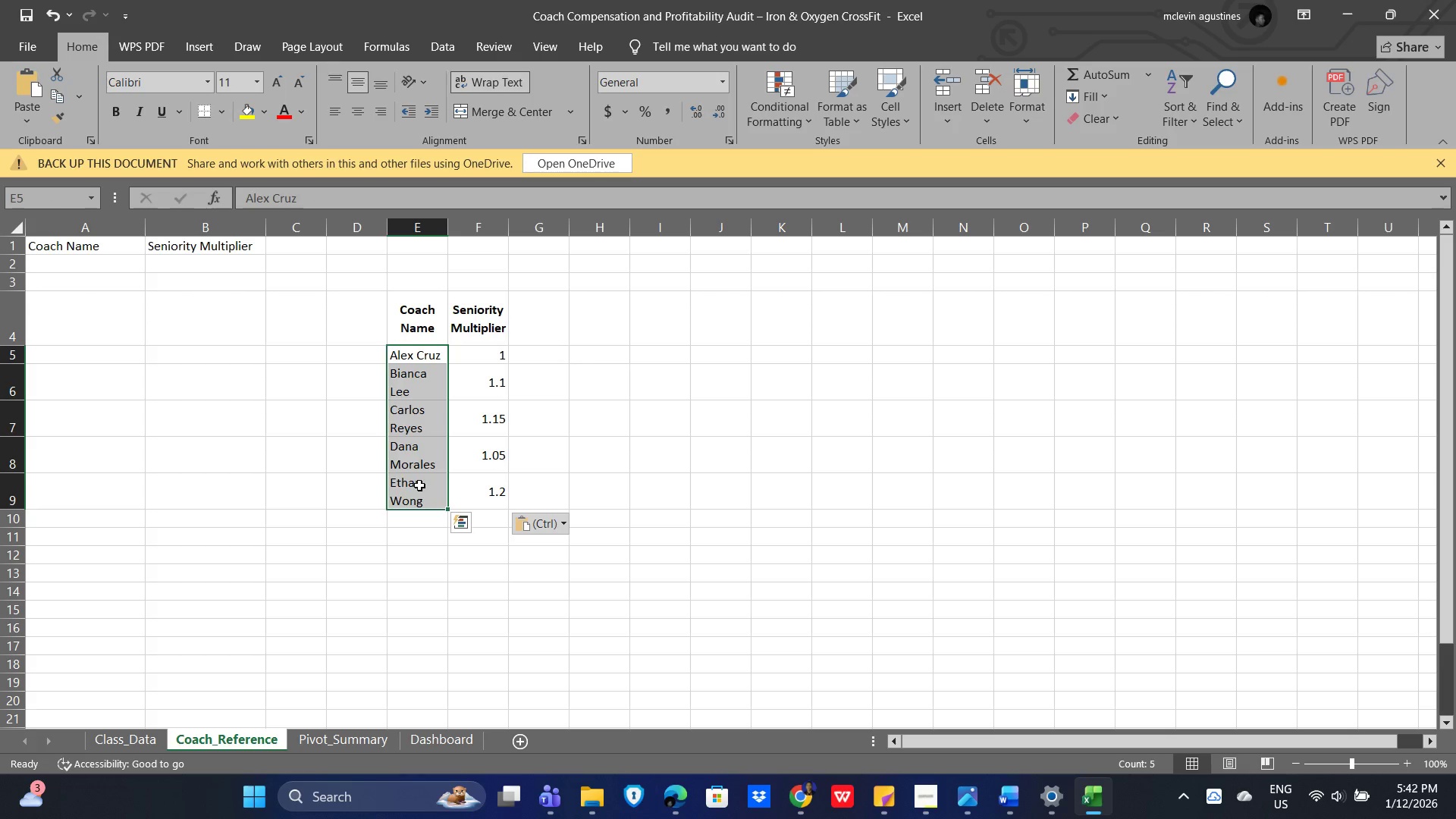 
key(Control+C)
 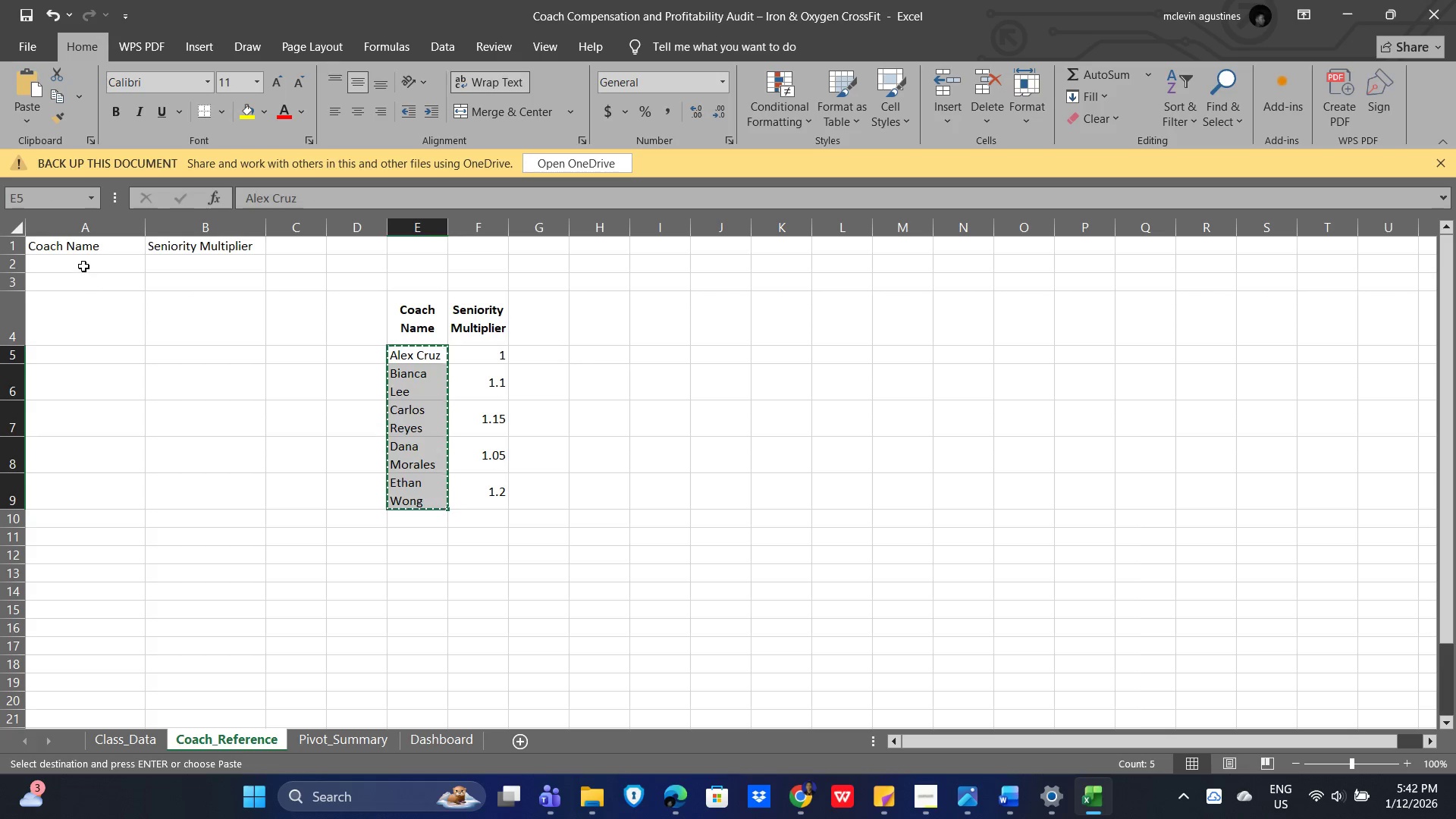 
key(Control+V)
 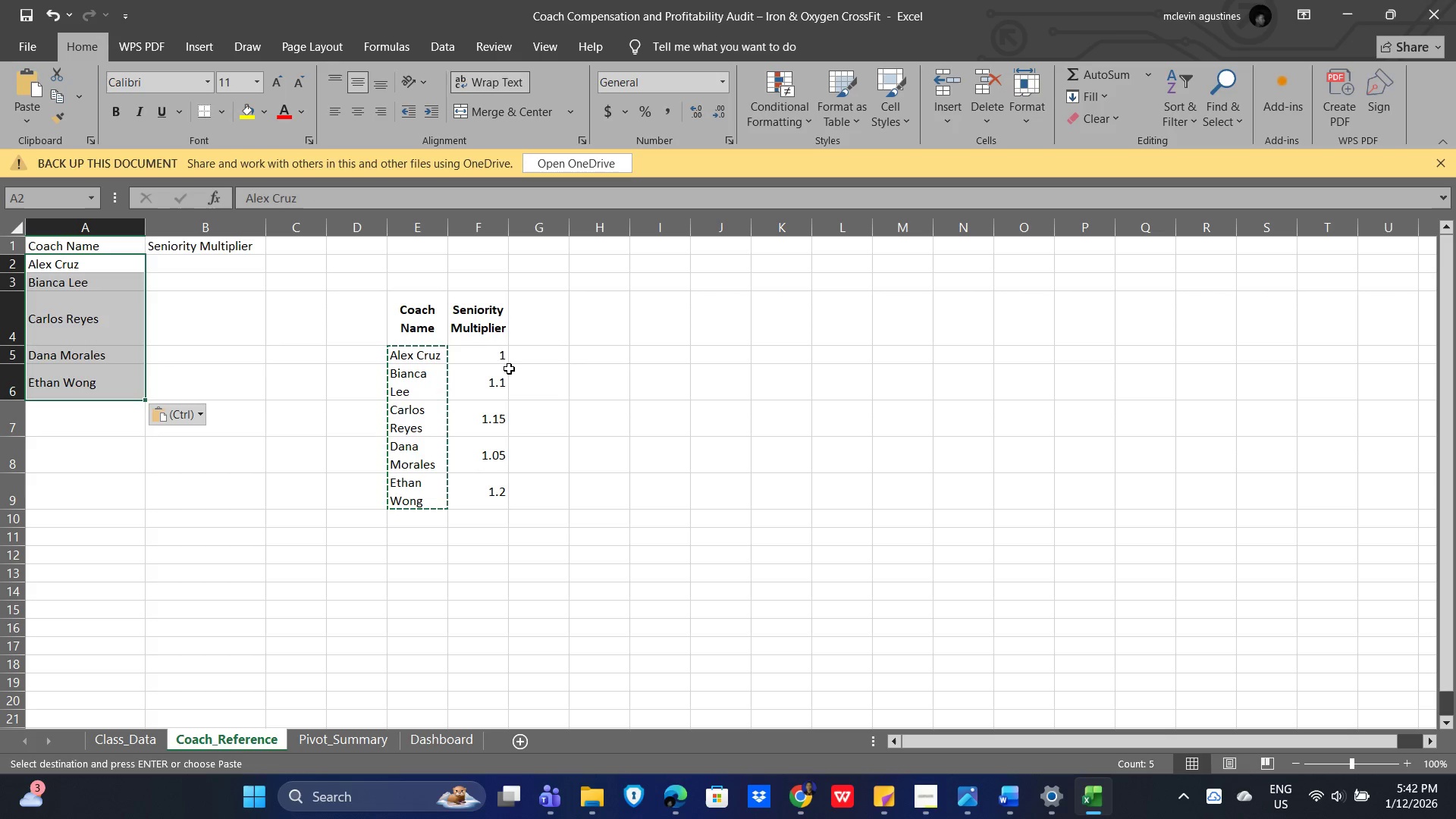 
left_click_drag(start_coordinate=[493, 358], to_coordinate=[457, 509])
 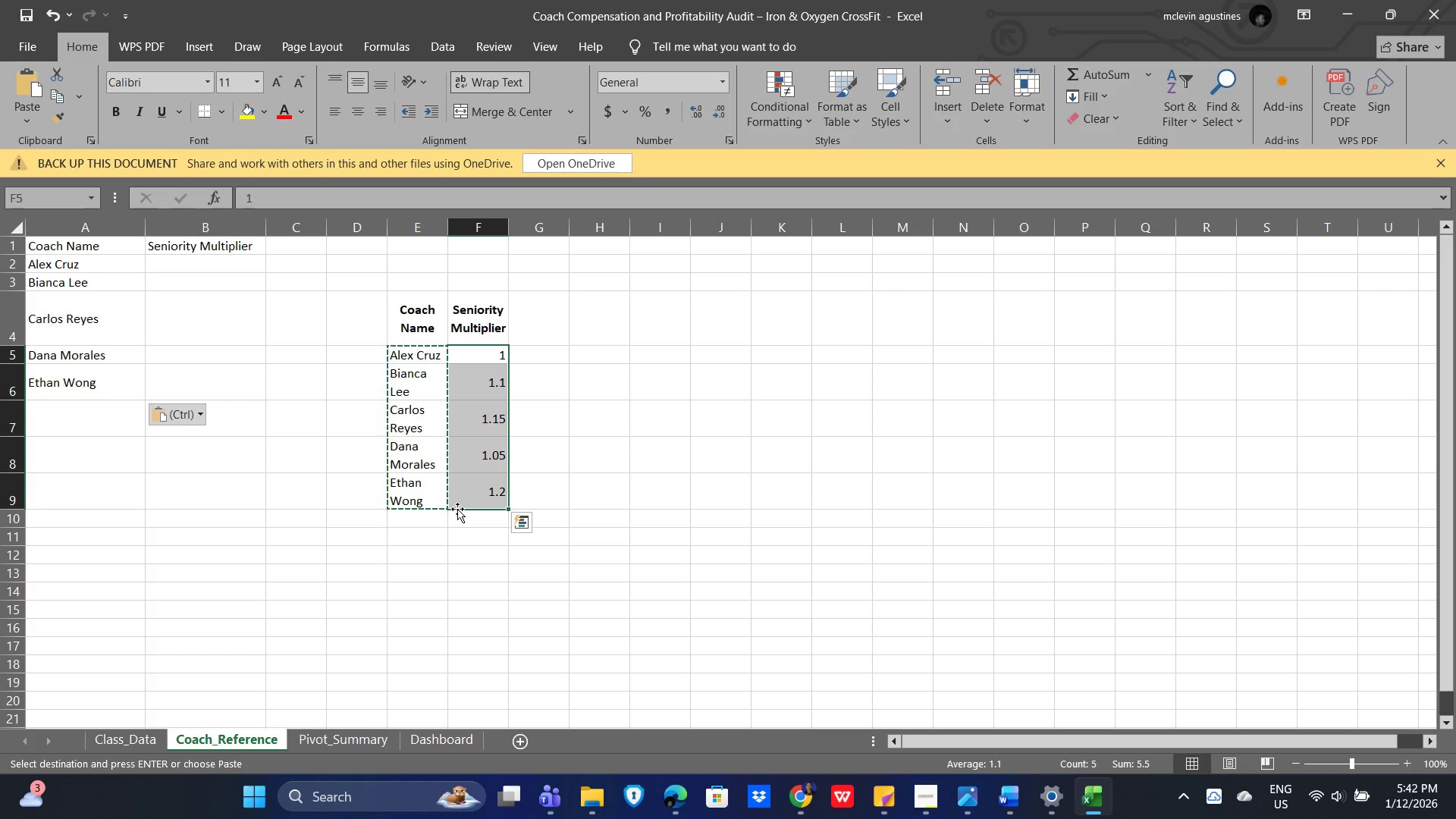 
key(Control+C)
 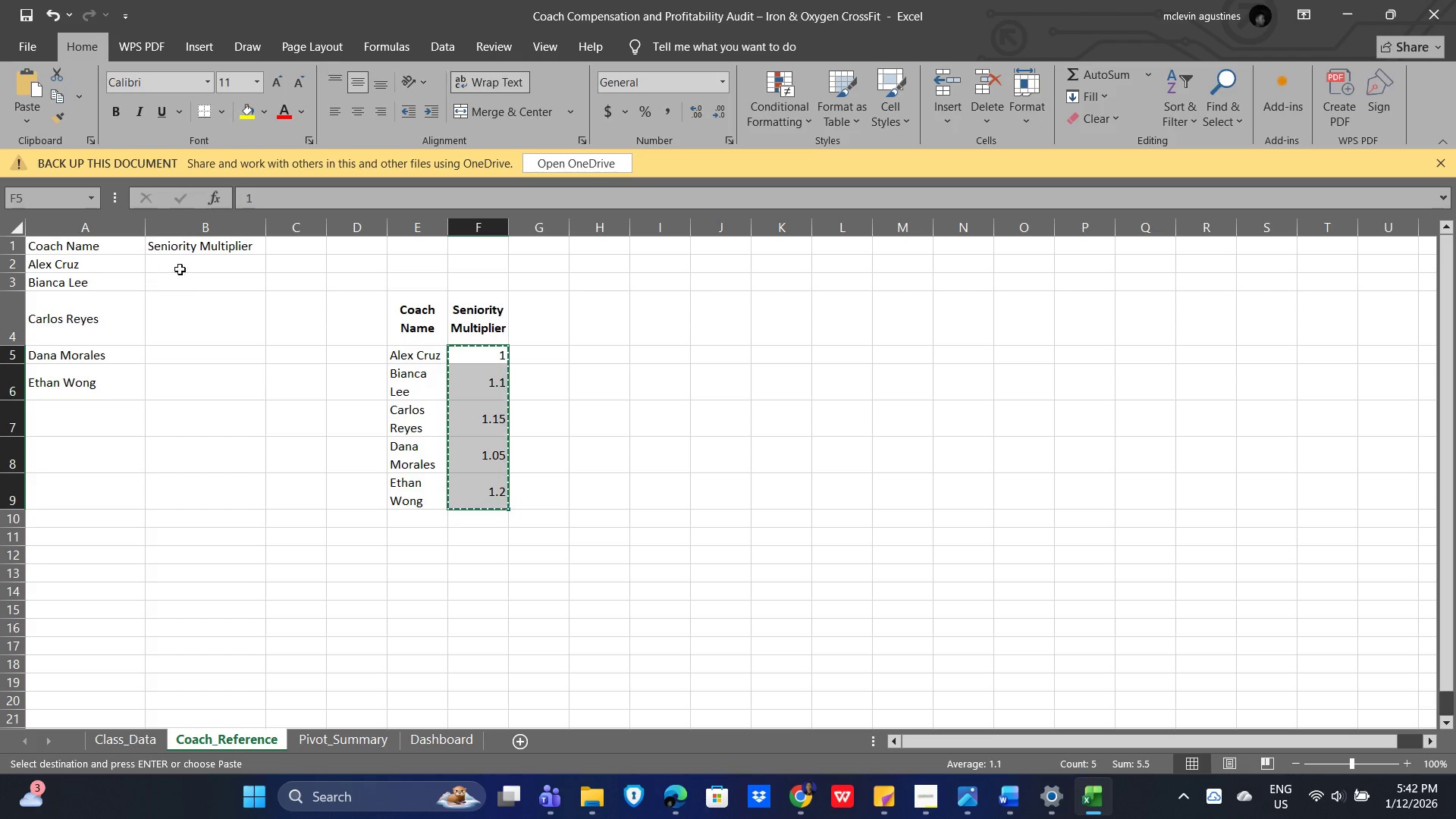 
left_click([203, 261])
 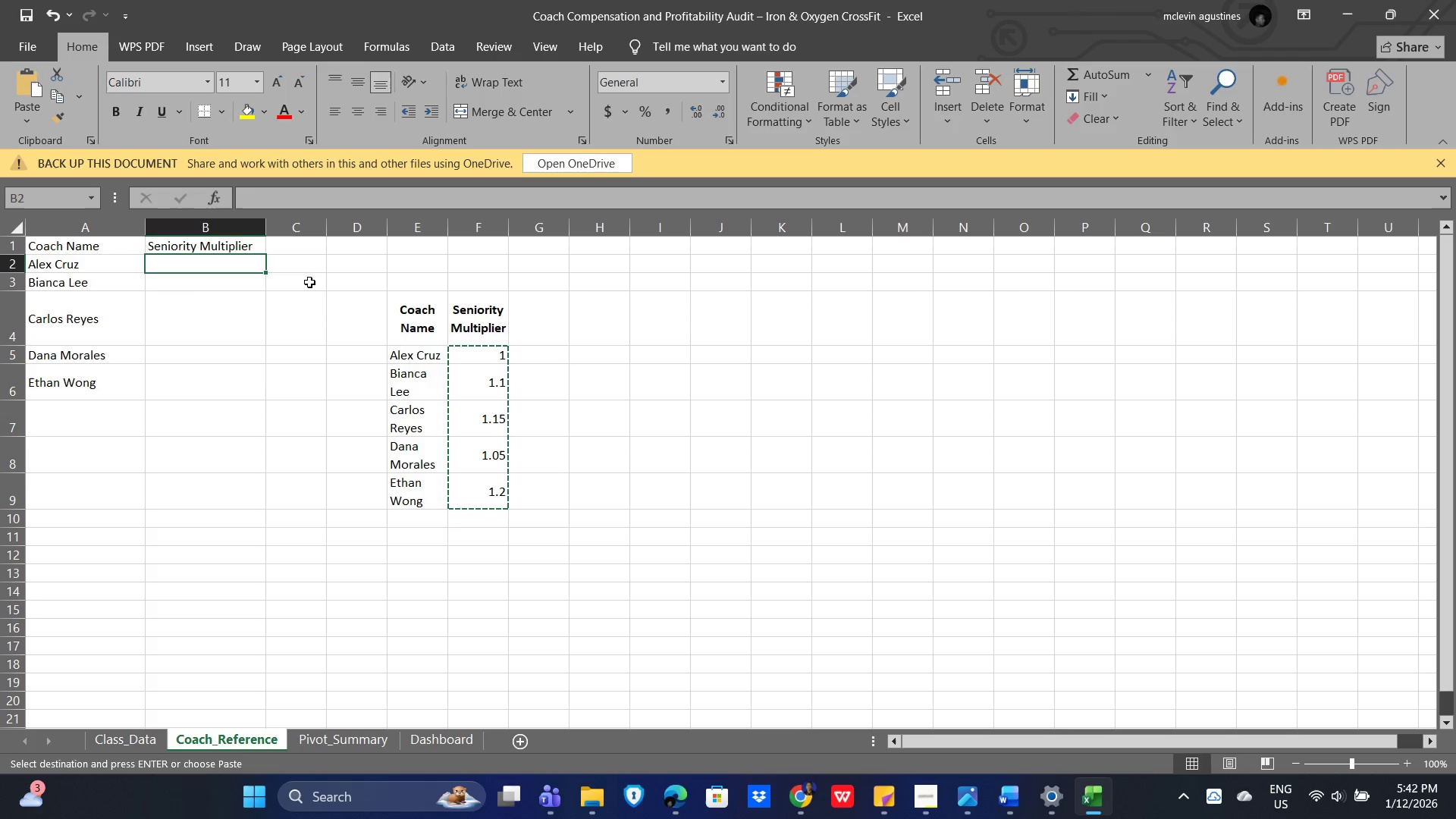 
key(Control+V)
 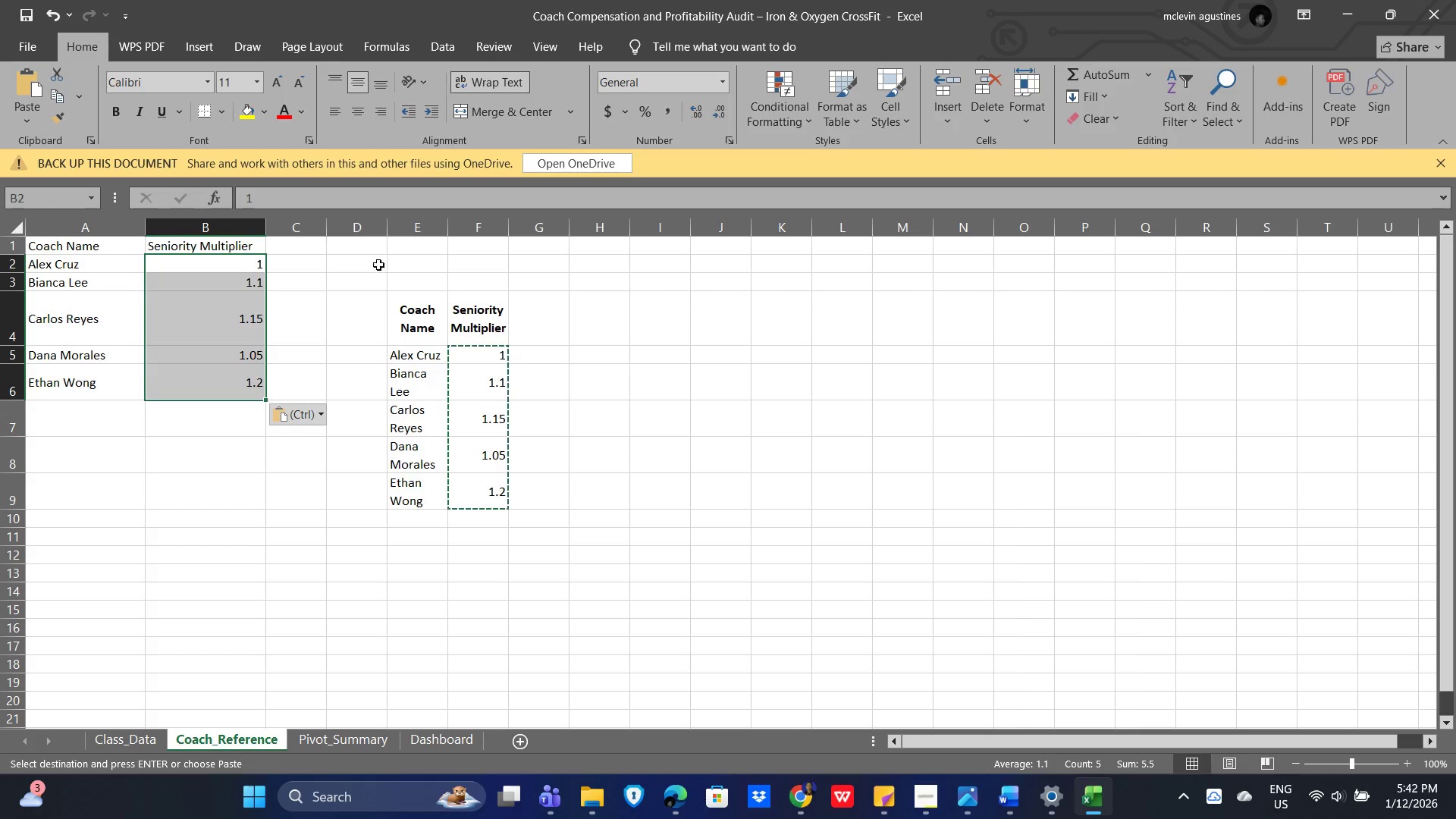 
left_click([371, 261])
 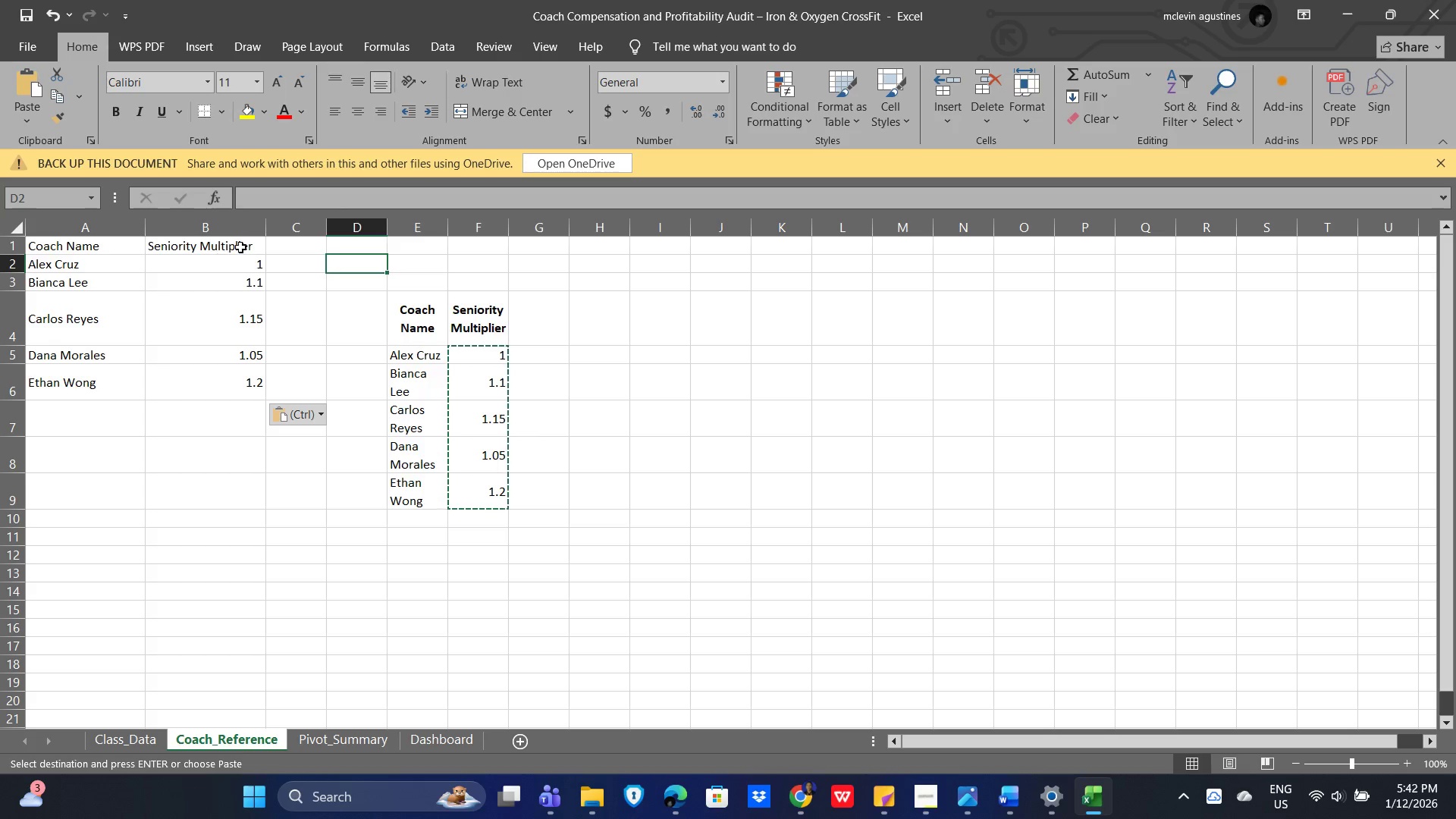 
left_click_drag(start_coordinate=[235, 247], to_coordinate=[84, 242])
 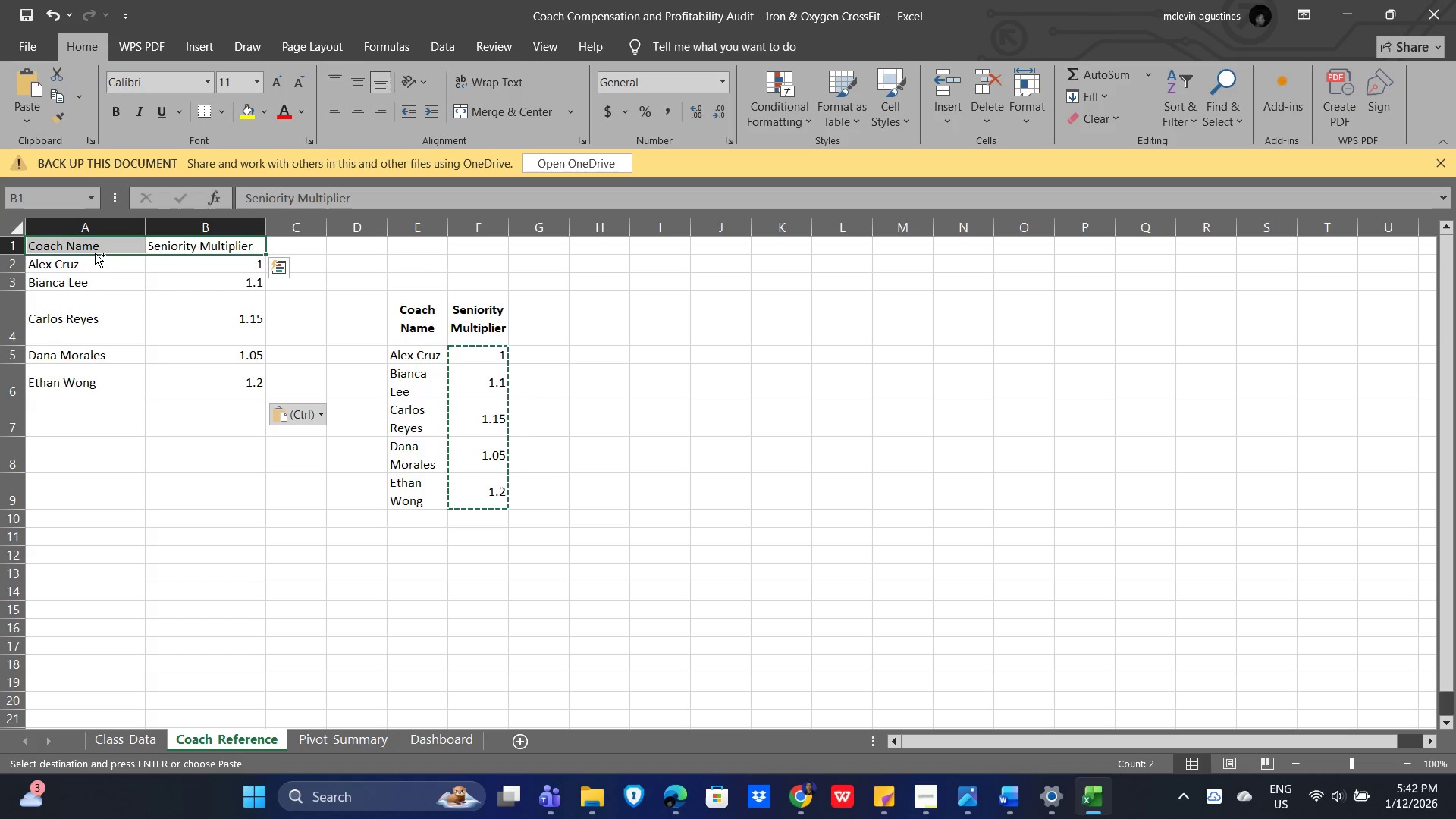 
key(Control+B)
 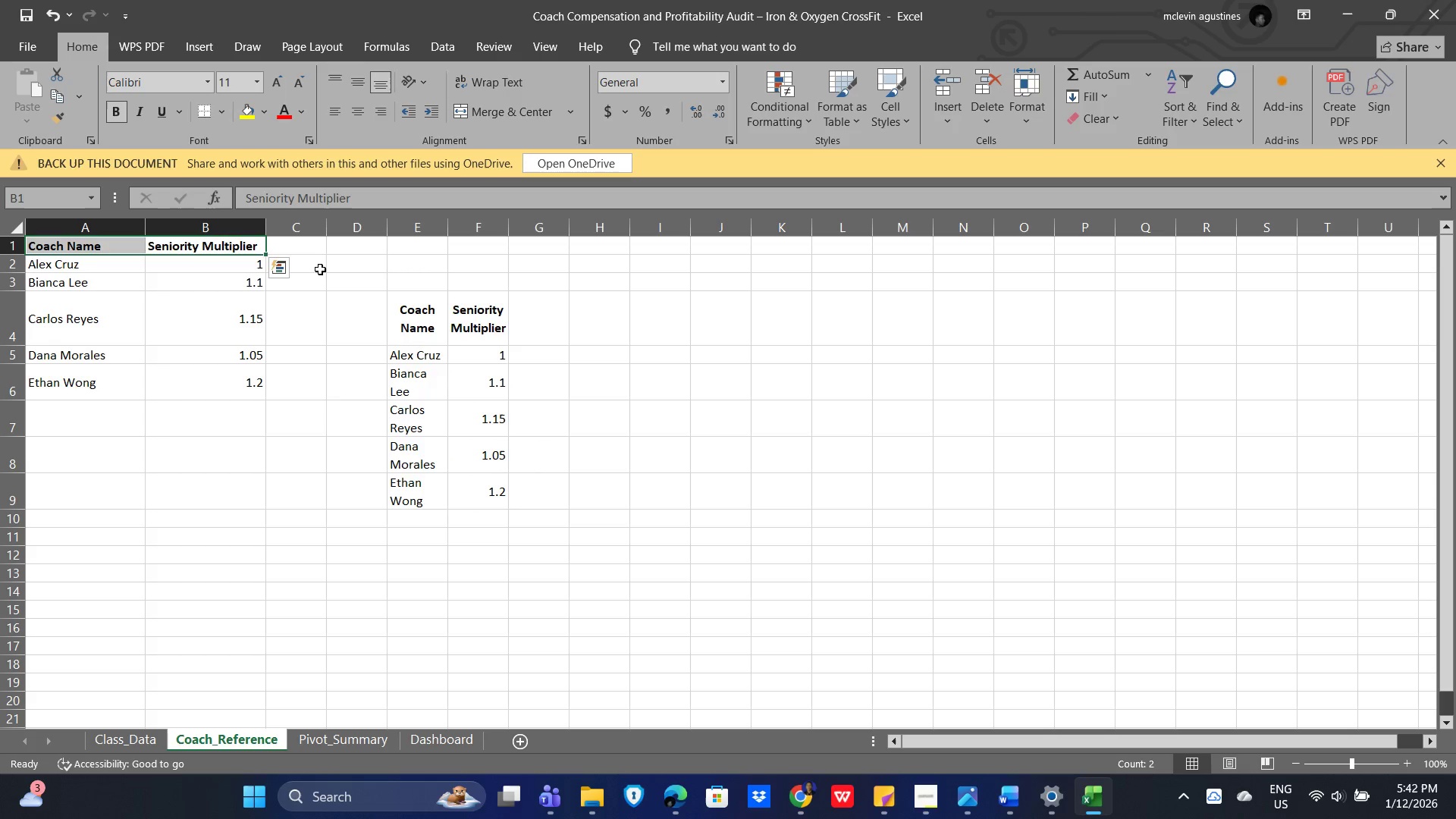 
left_click([403, 279])
 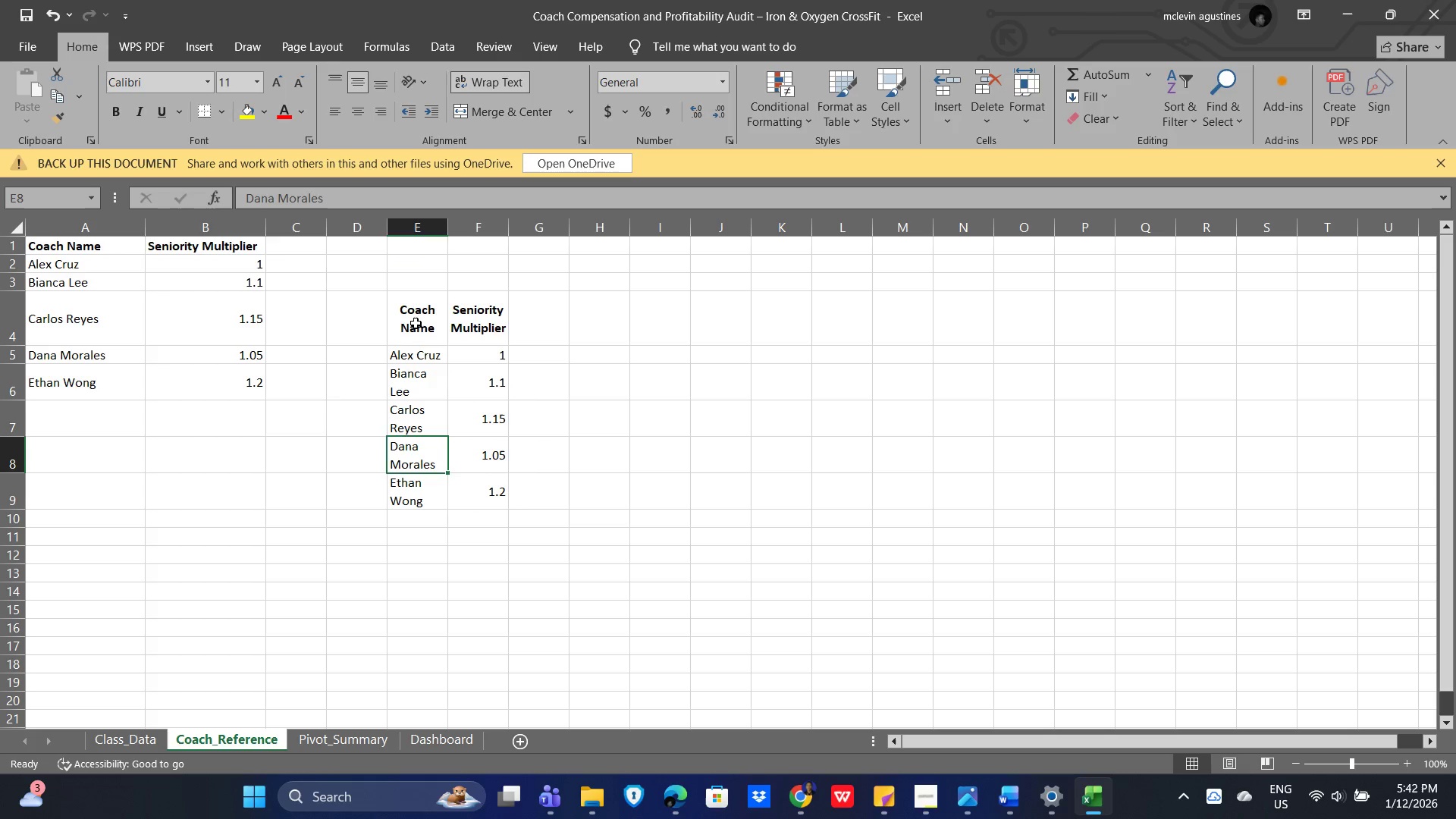 
left_click_drag(start_coordinate=[403, 299], to_coordinate=[482, 494])
 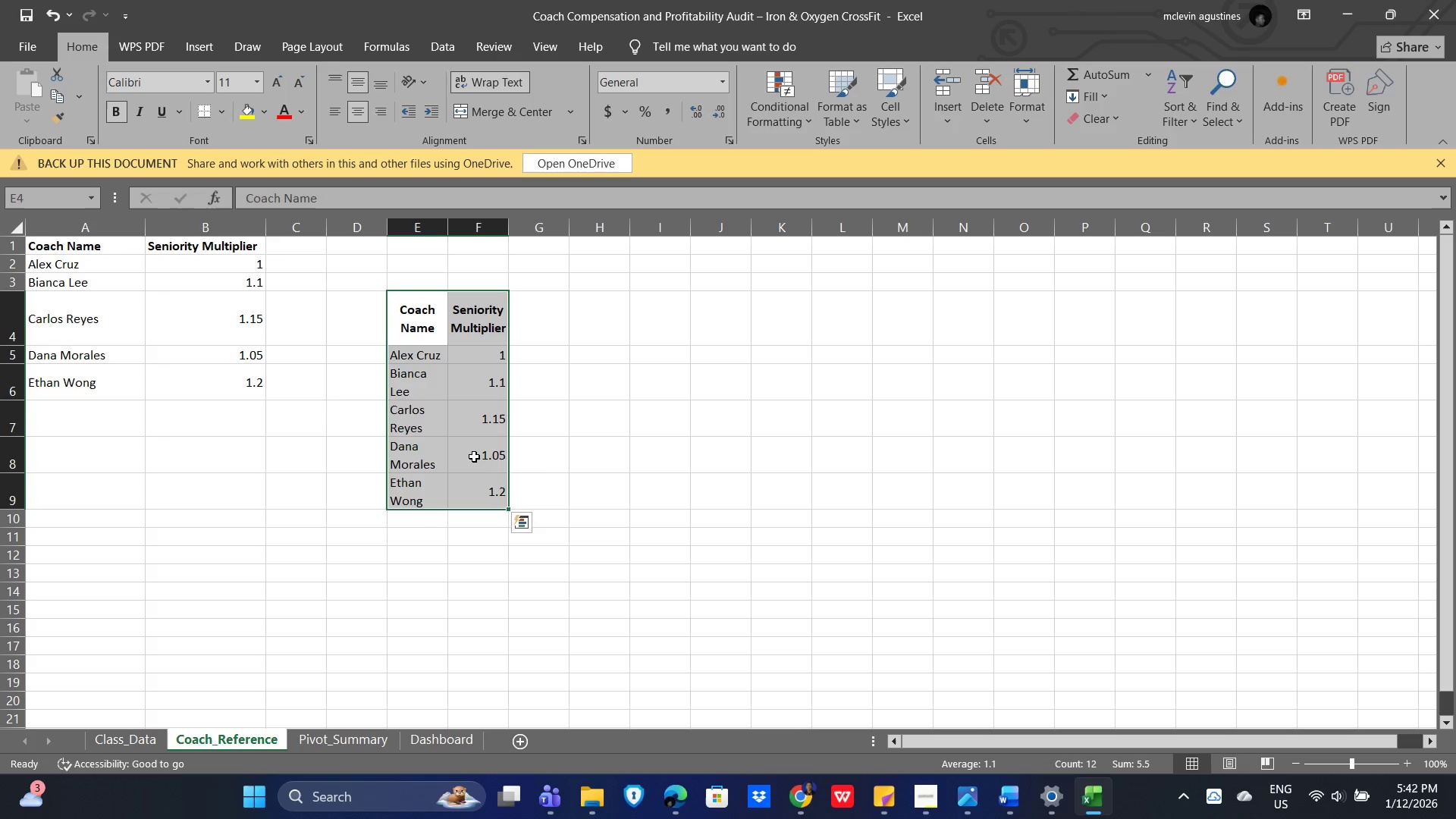 
key(Delete)
 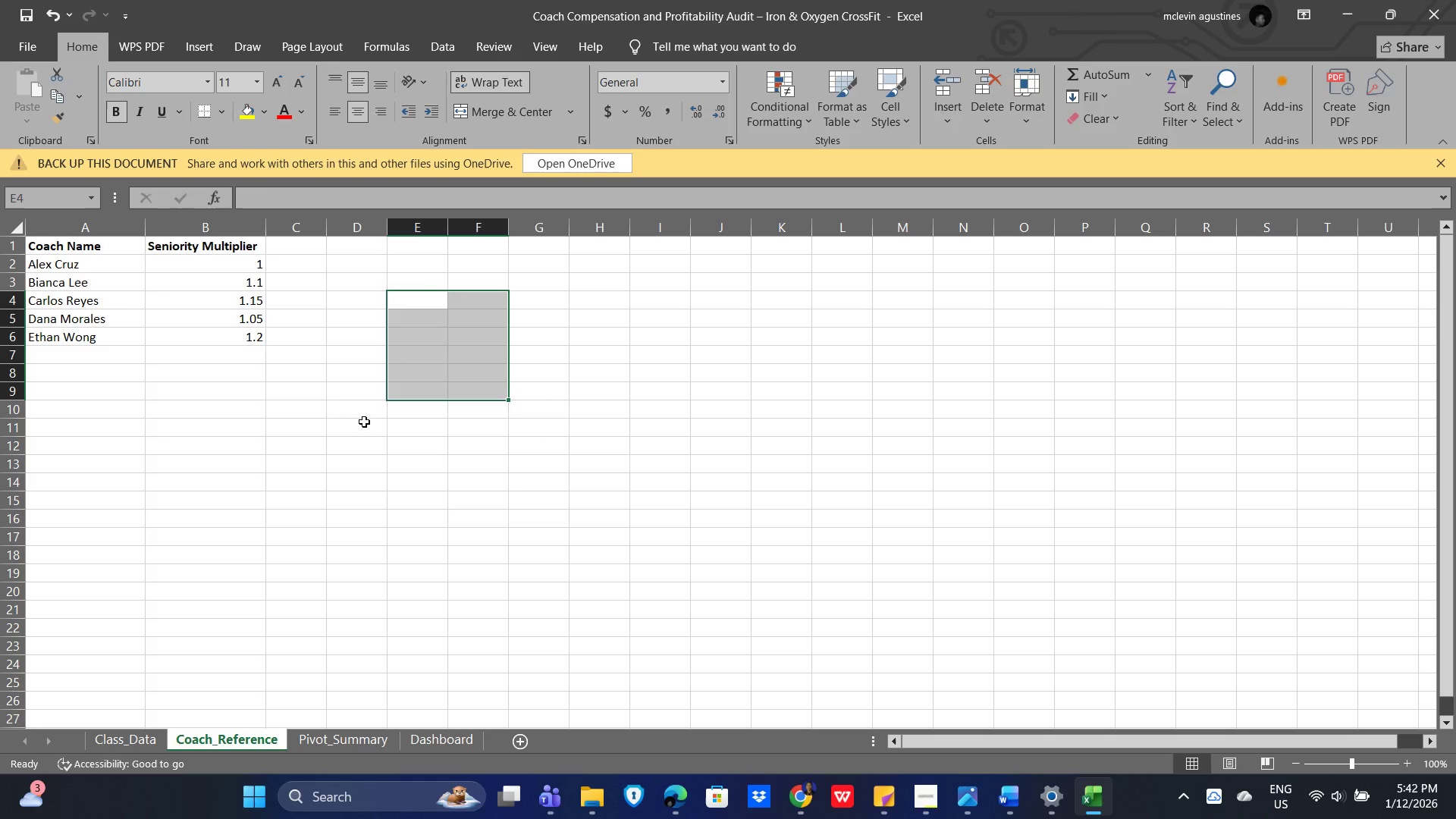 
left_click([261, 396])
 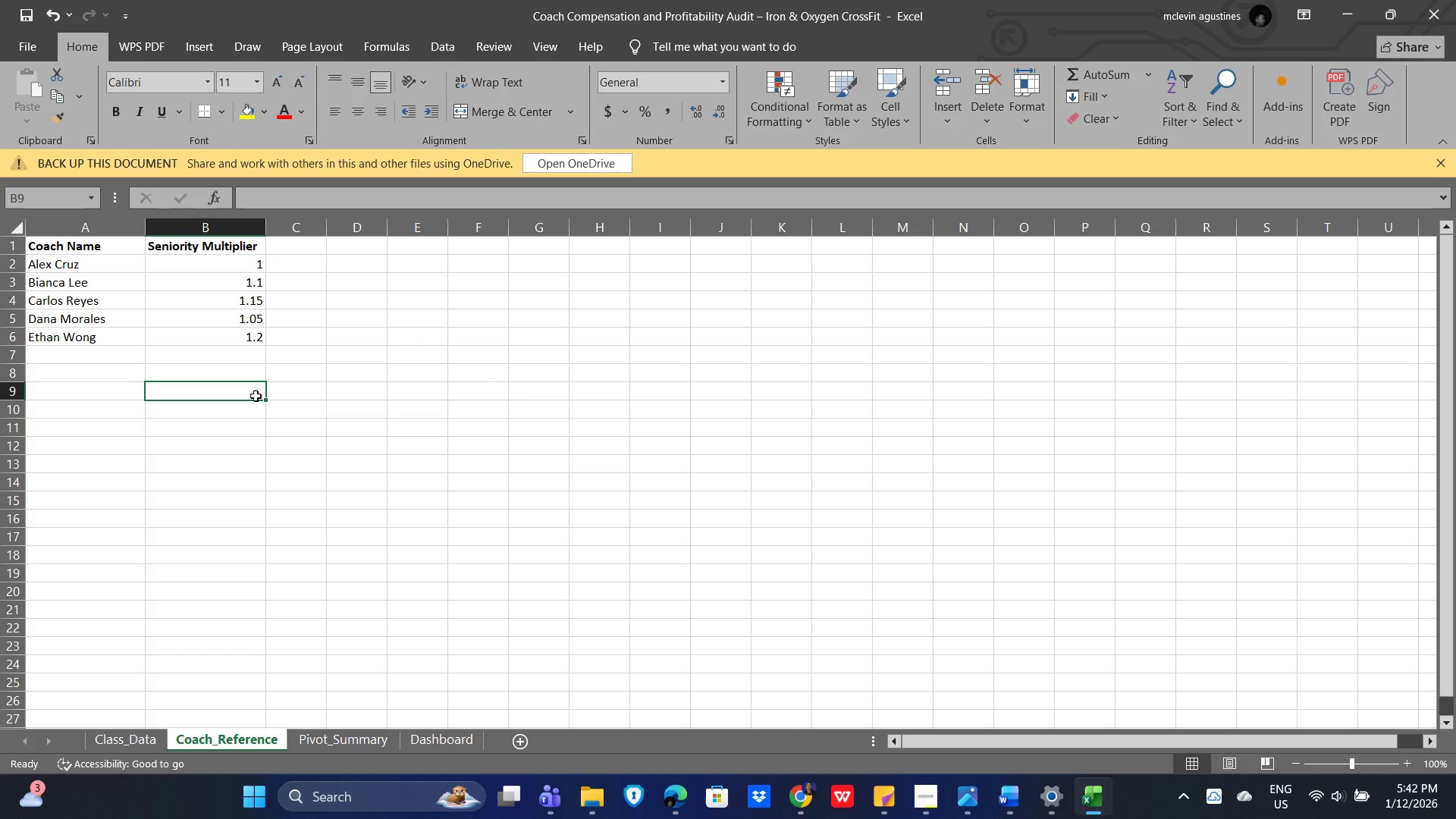 
key(Alt+AltLeft)
 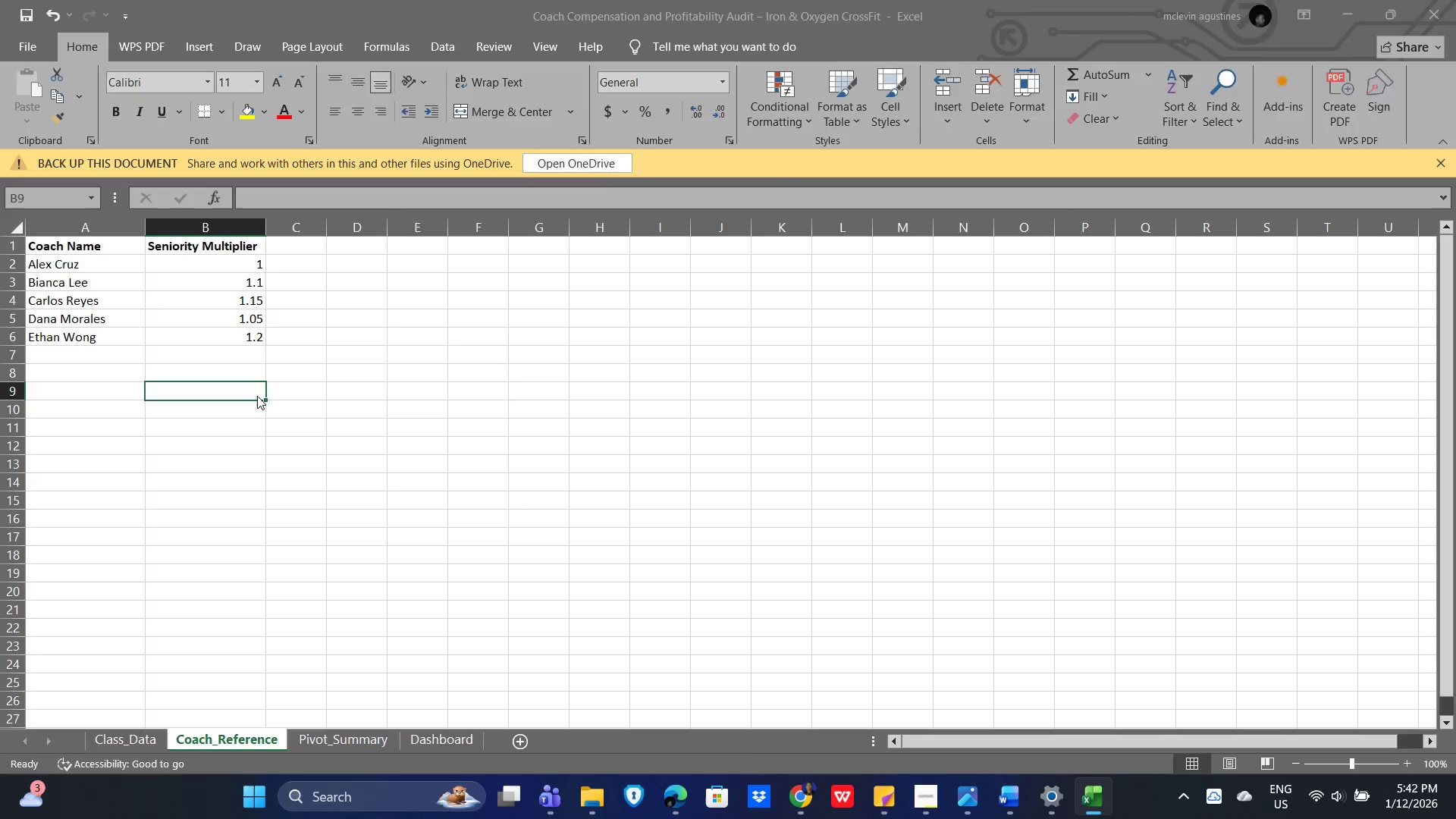 
key(Alt+Tab)
 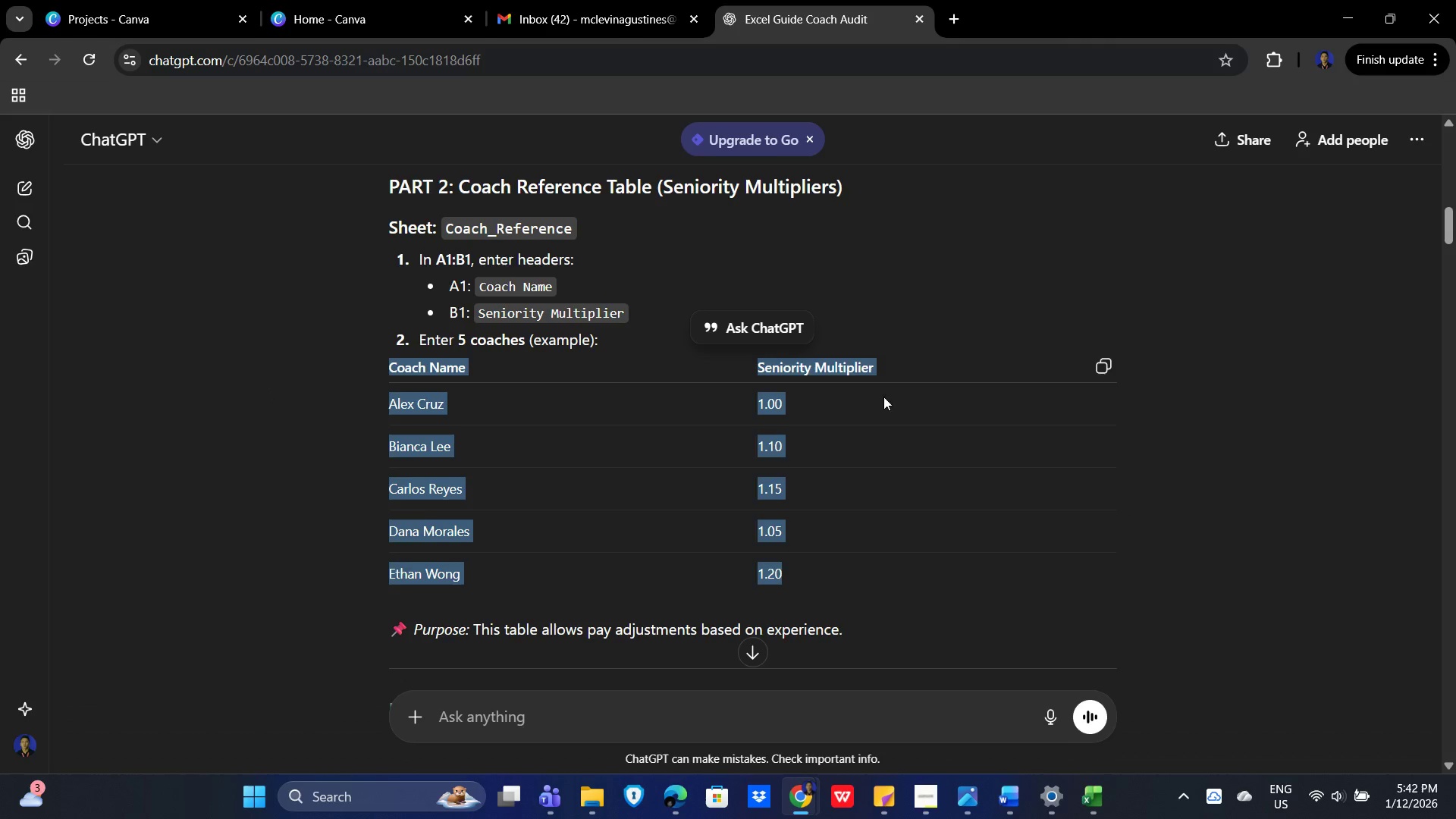 
scroll: coordinate [974, 406], scroll_direction: down, amount: 4.0
 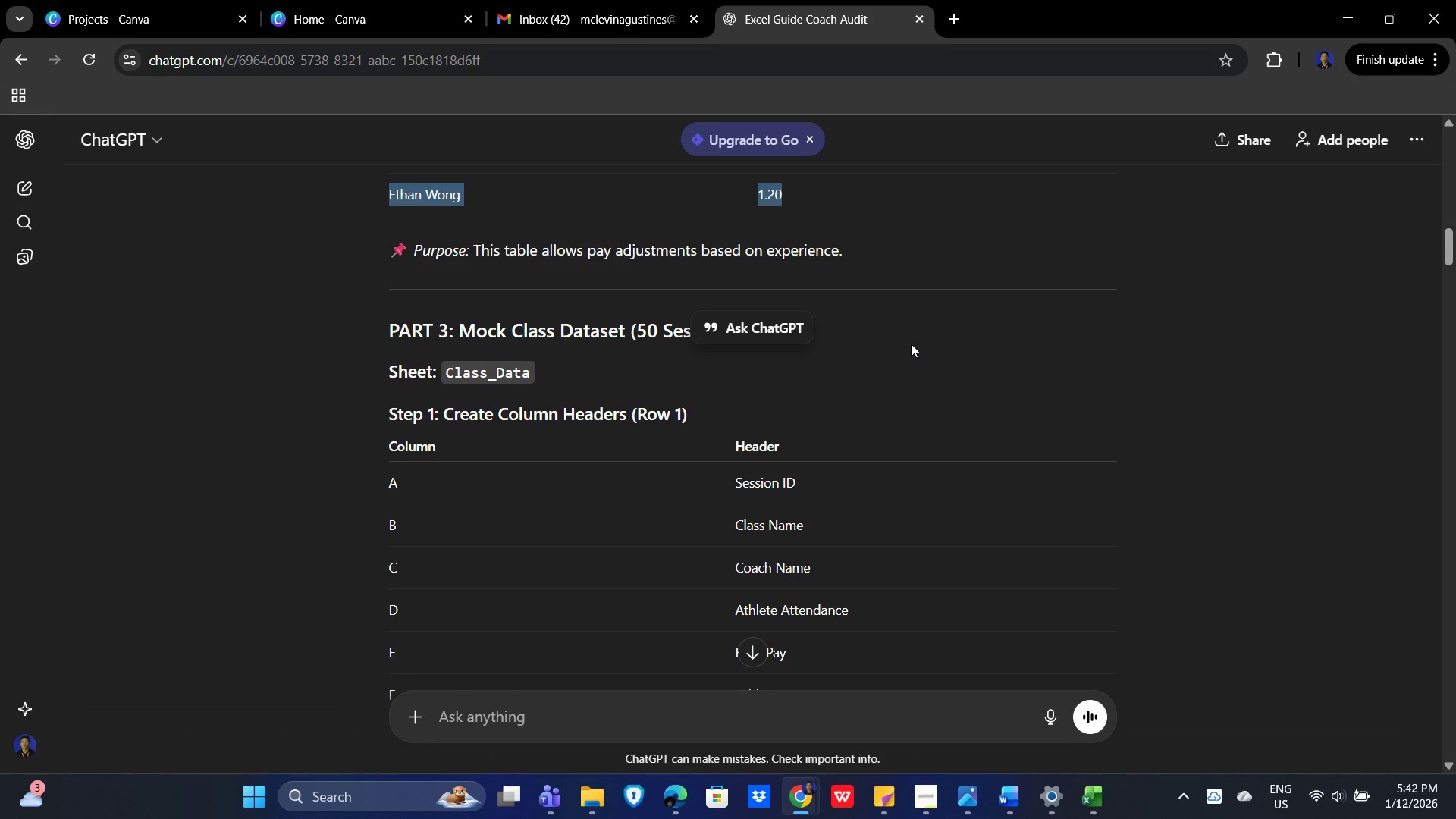 
left_click([920, 341])
 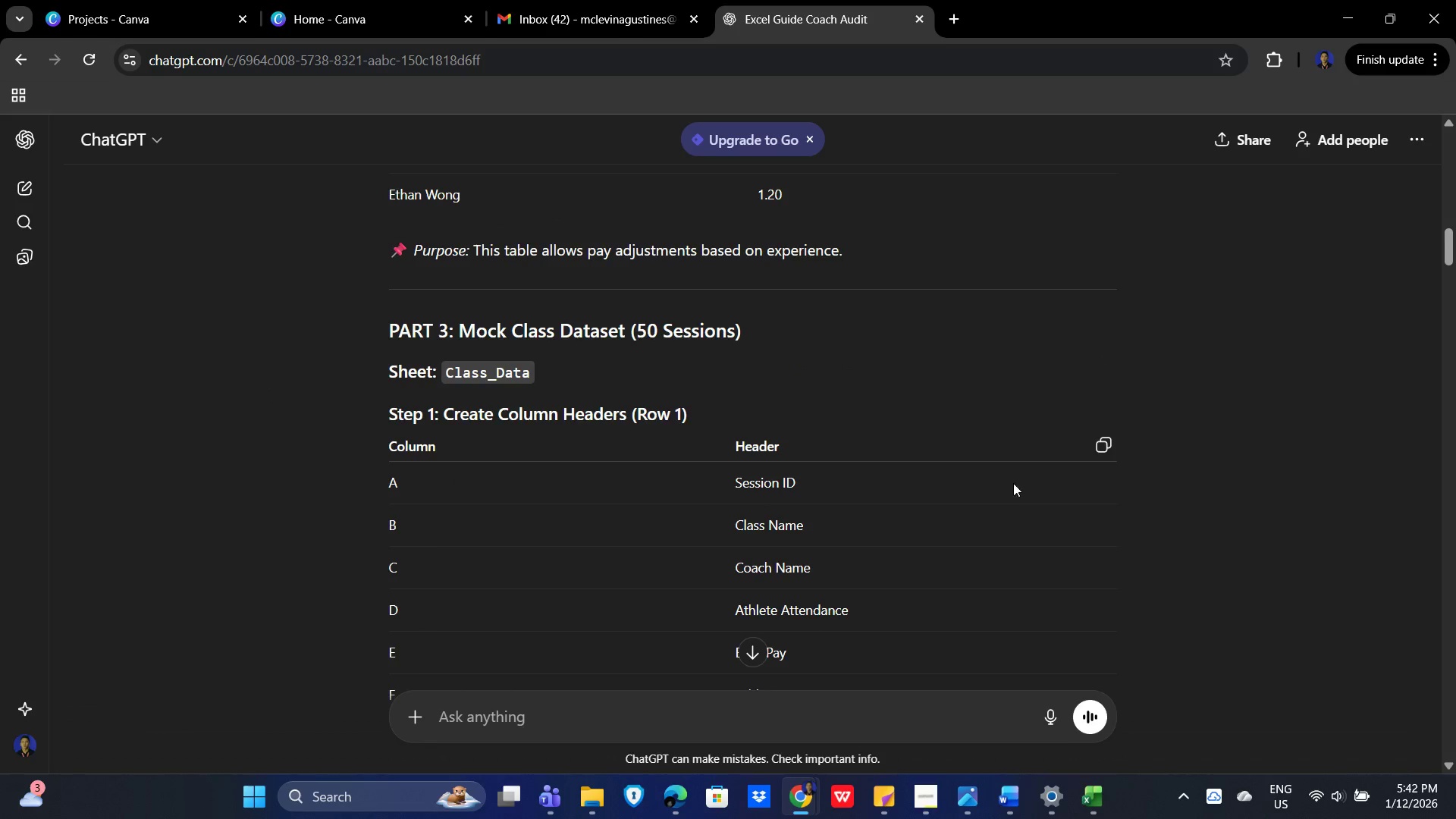 
scroll: coordinate [1021, 475], scroll_direction: down, amount: 2.0
 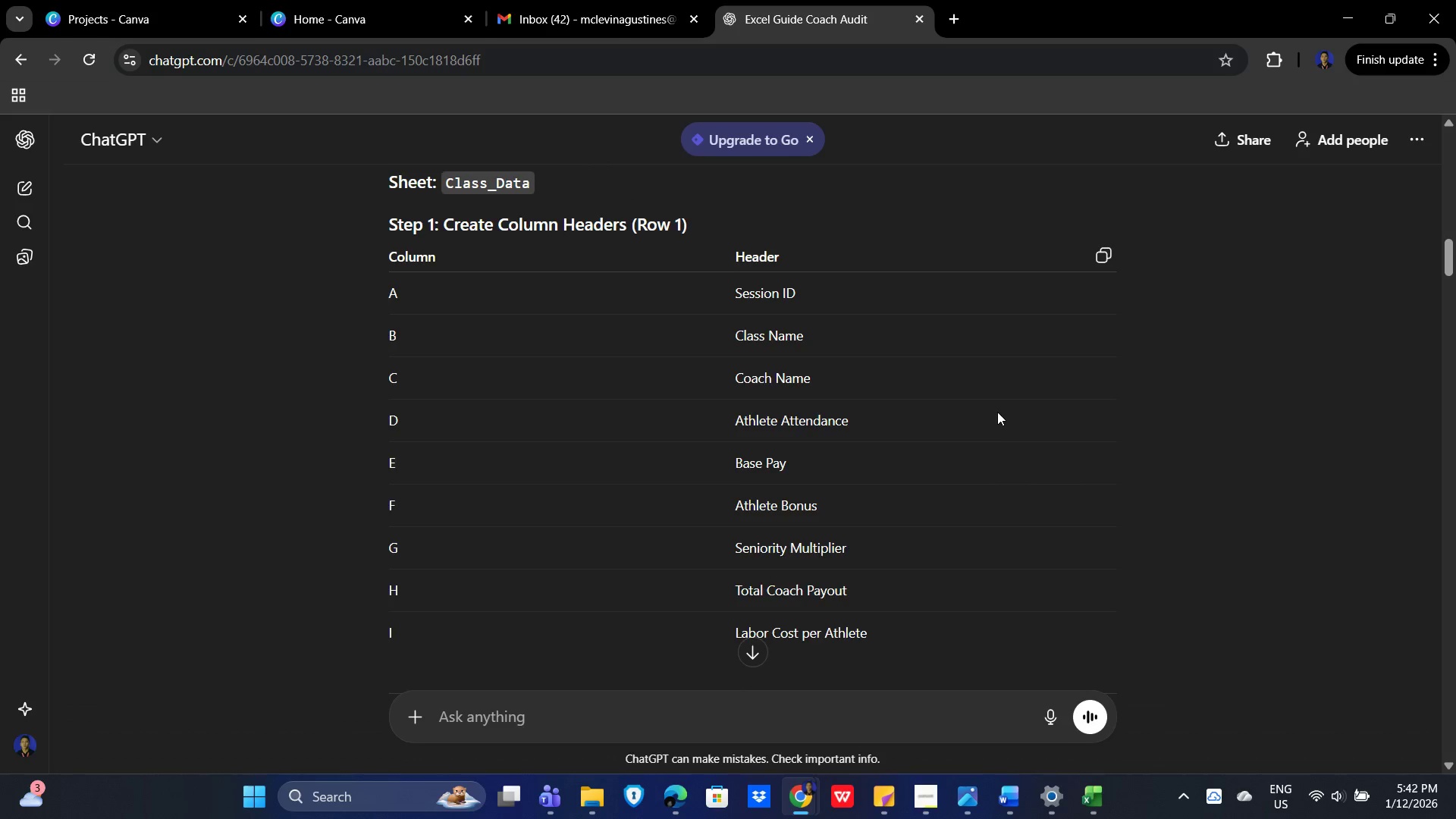 
scroll: coordinate [545, 397], scroll_direction: none, amount: 0.0
 